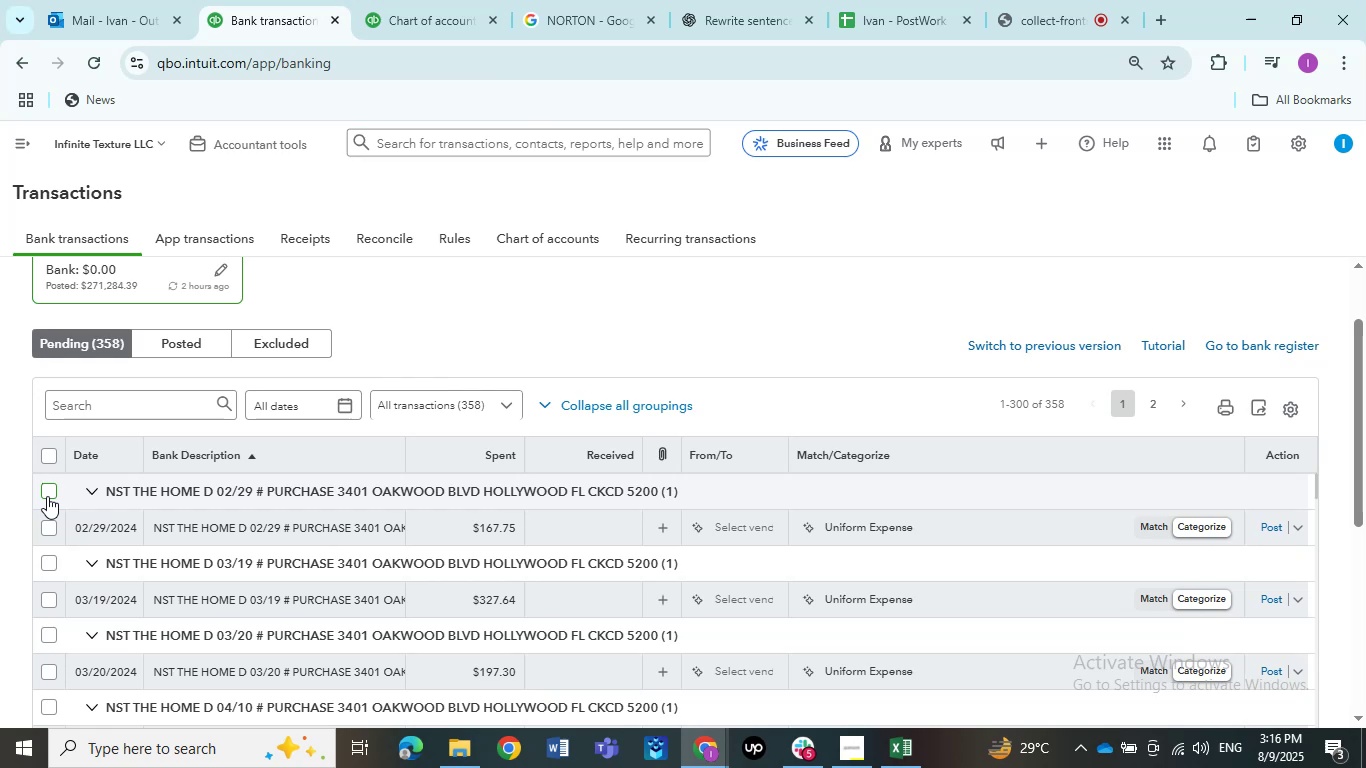 
wait(5.01)
 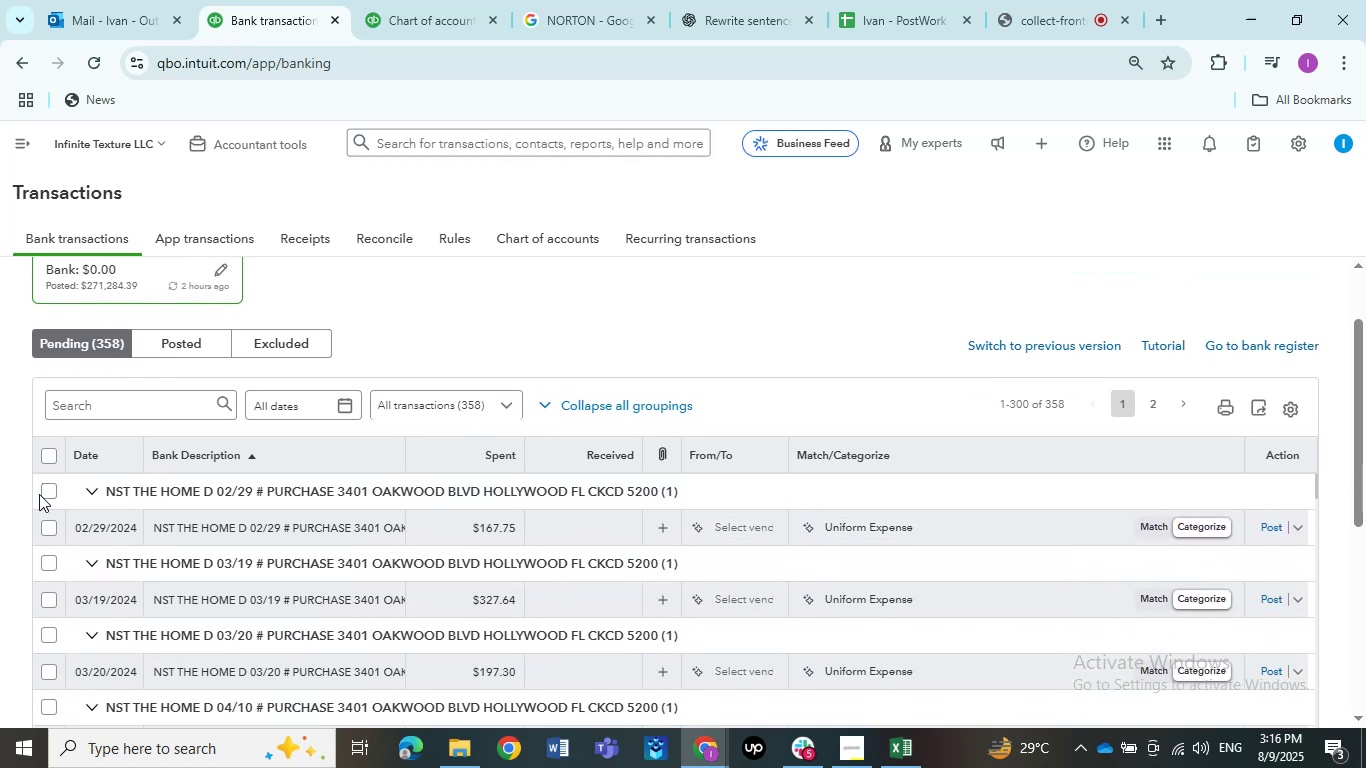 
scroll: coordinate [396, 570], scroll_direction: down, amount: 1.0
 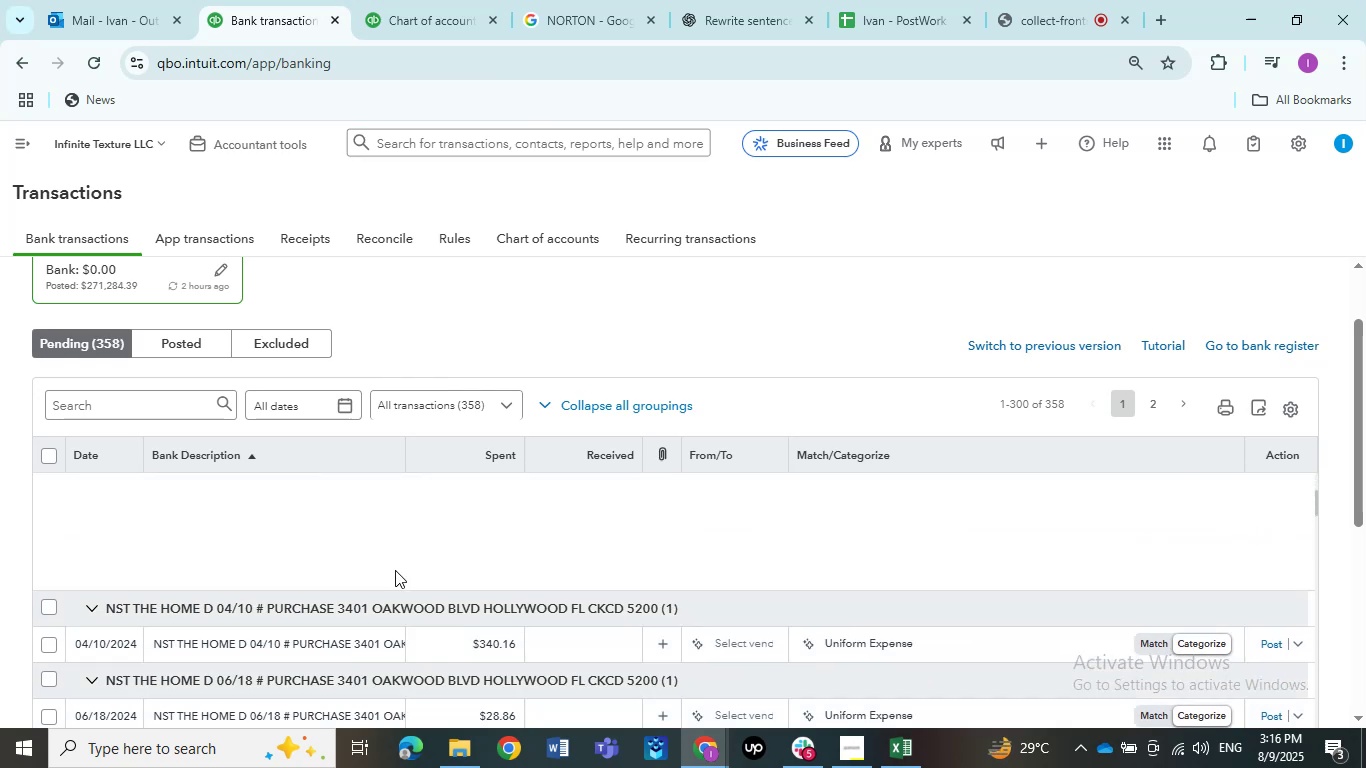 
scroll: coordinate [371, 563], scroll_direction: up, amount: 3.0
 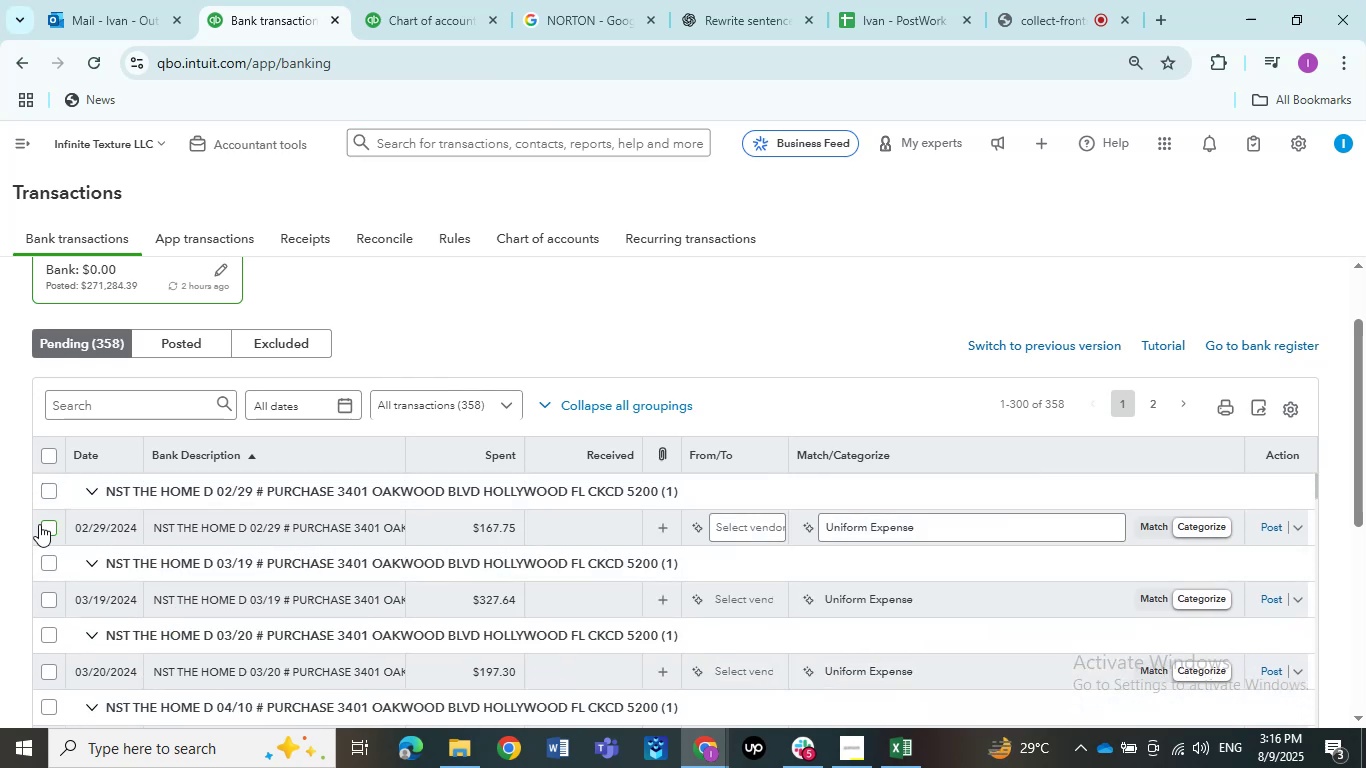 
left_click([47, 528])
 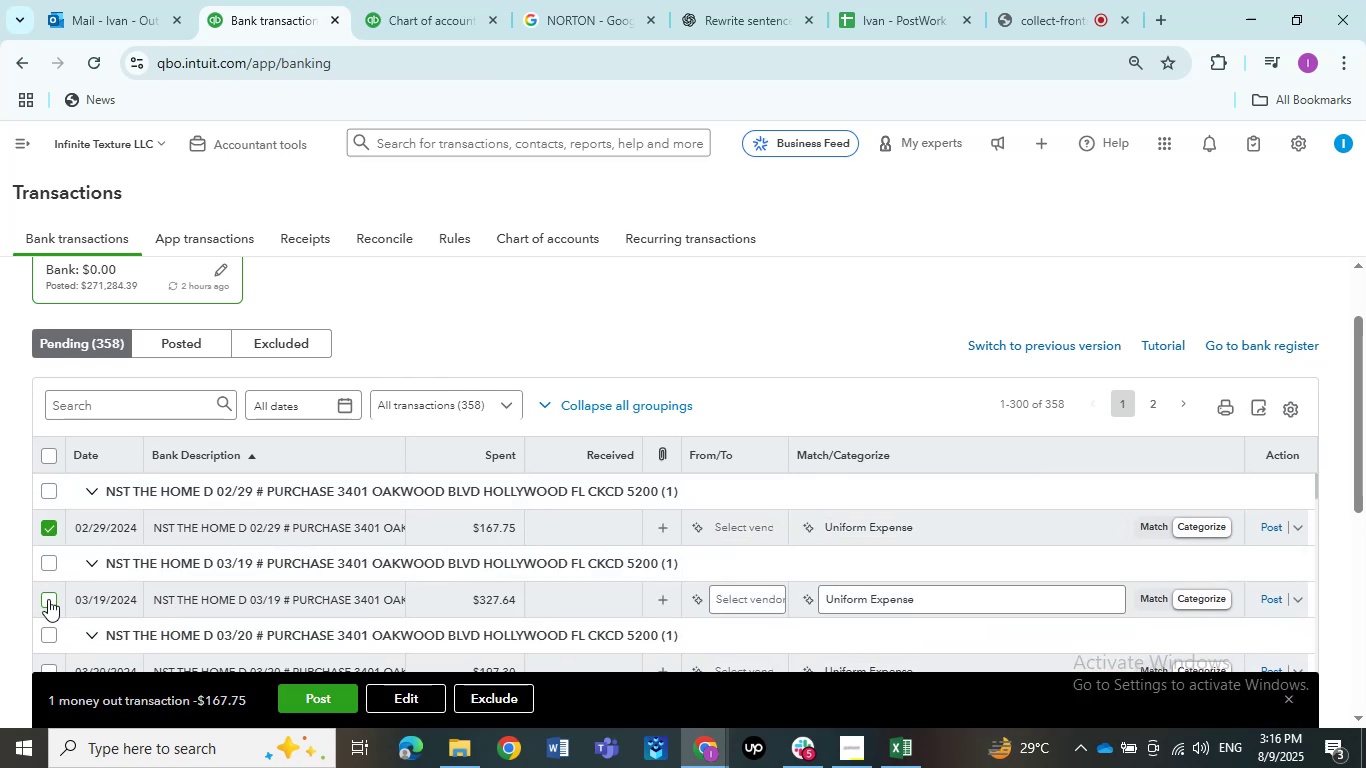 
left_click([48, 600])
 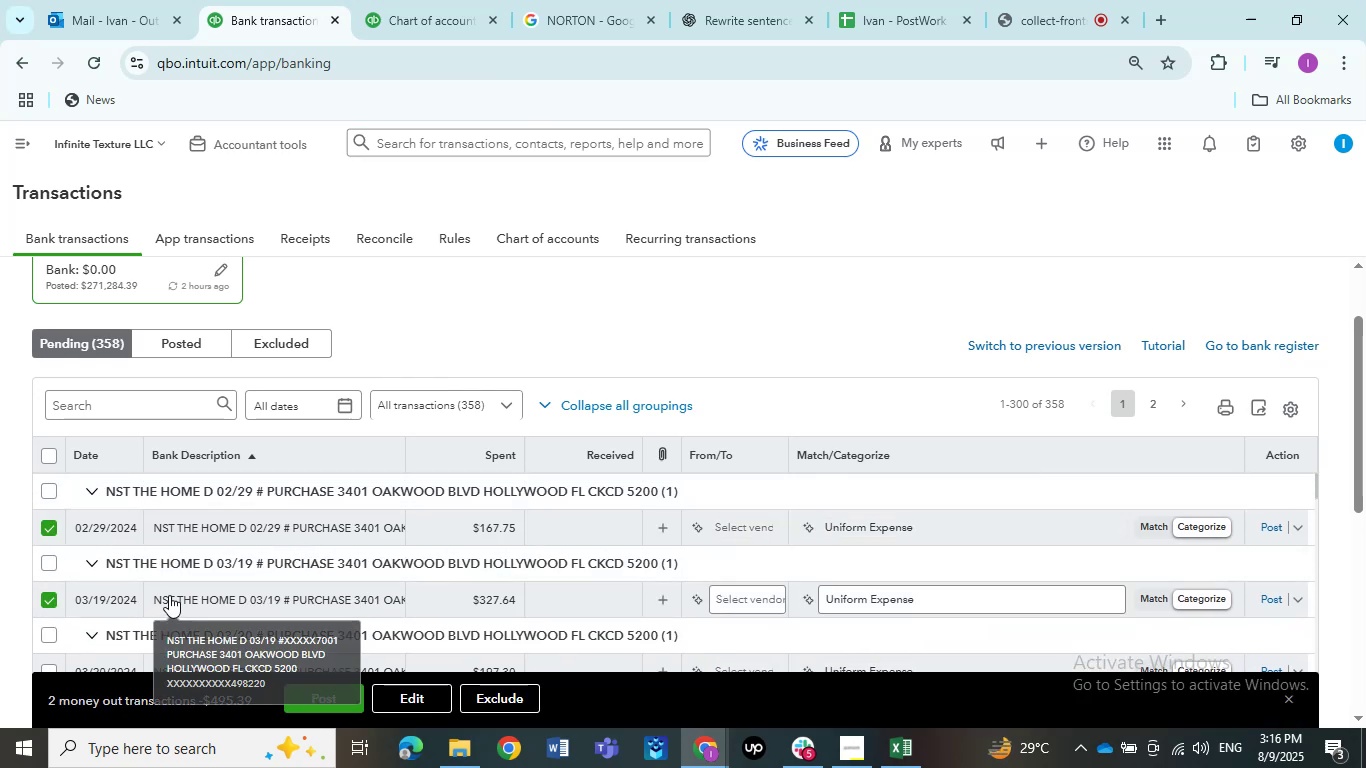 
scroll: coordinate [169, 594], scroll_direction: down, amount: 1.0
 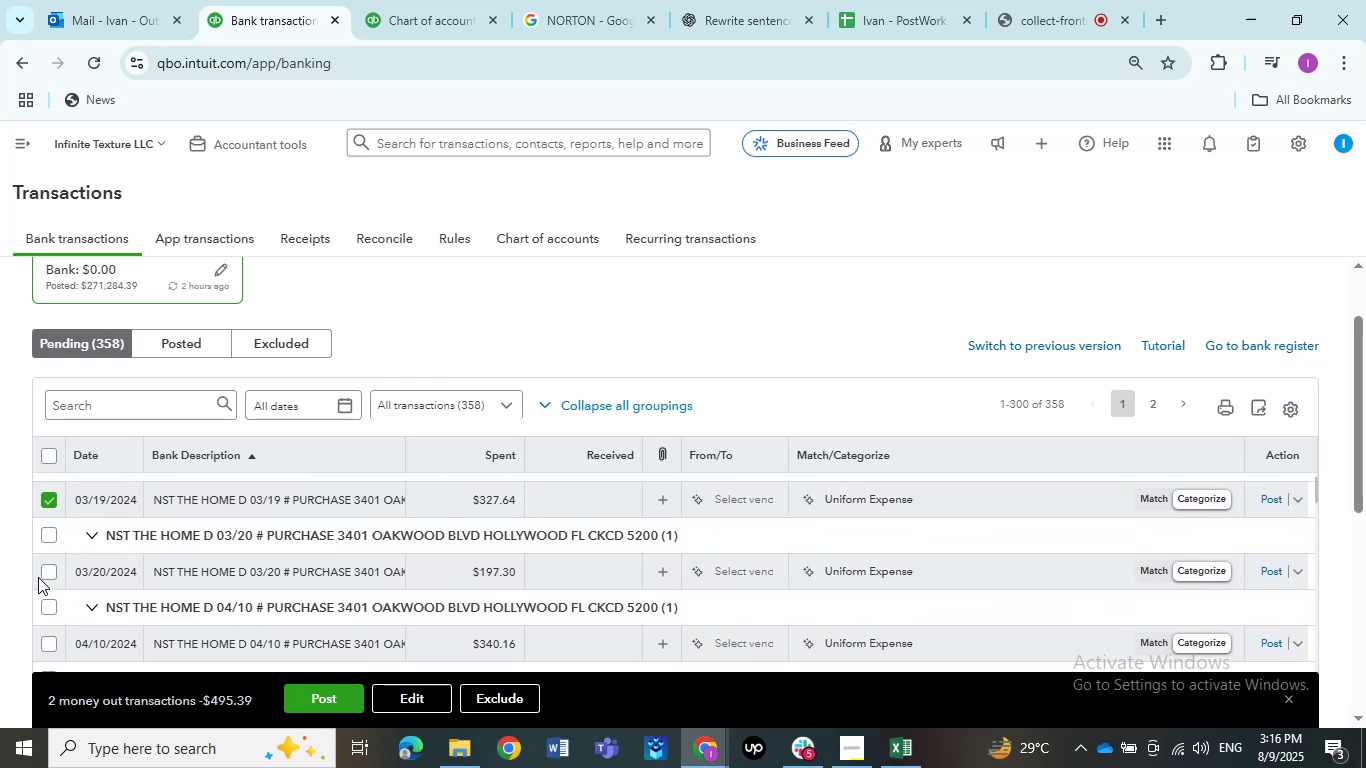 
left_click([42, 580])
 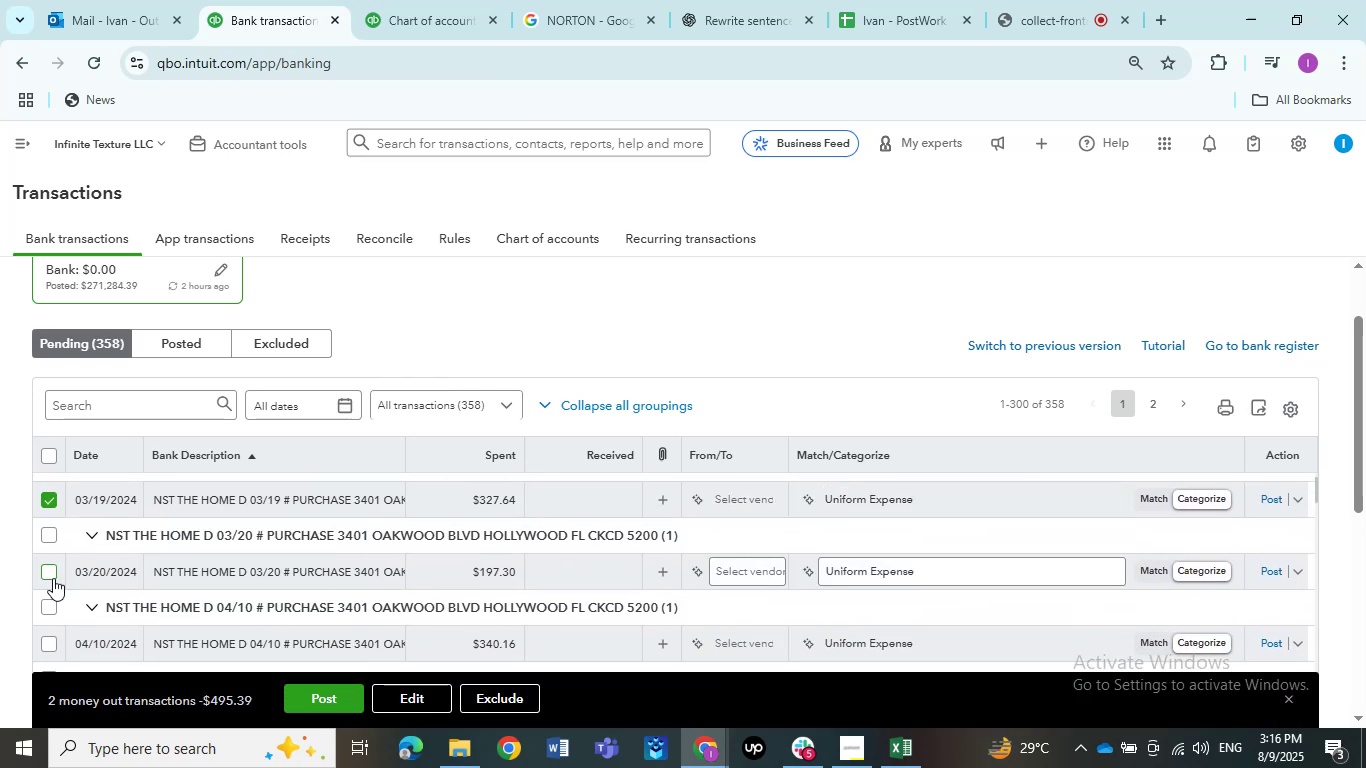 
left_click([53, 578])
 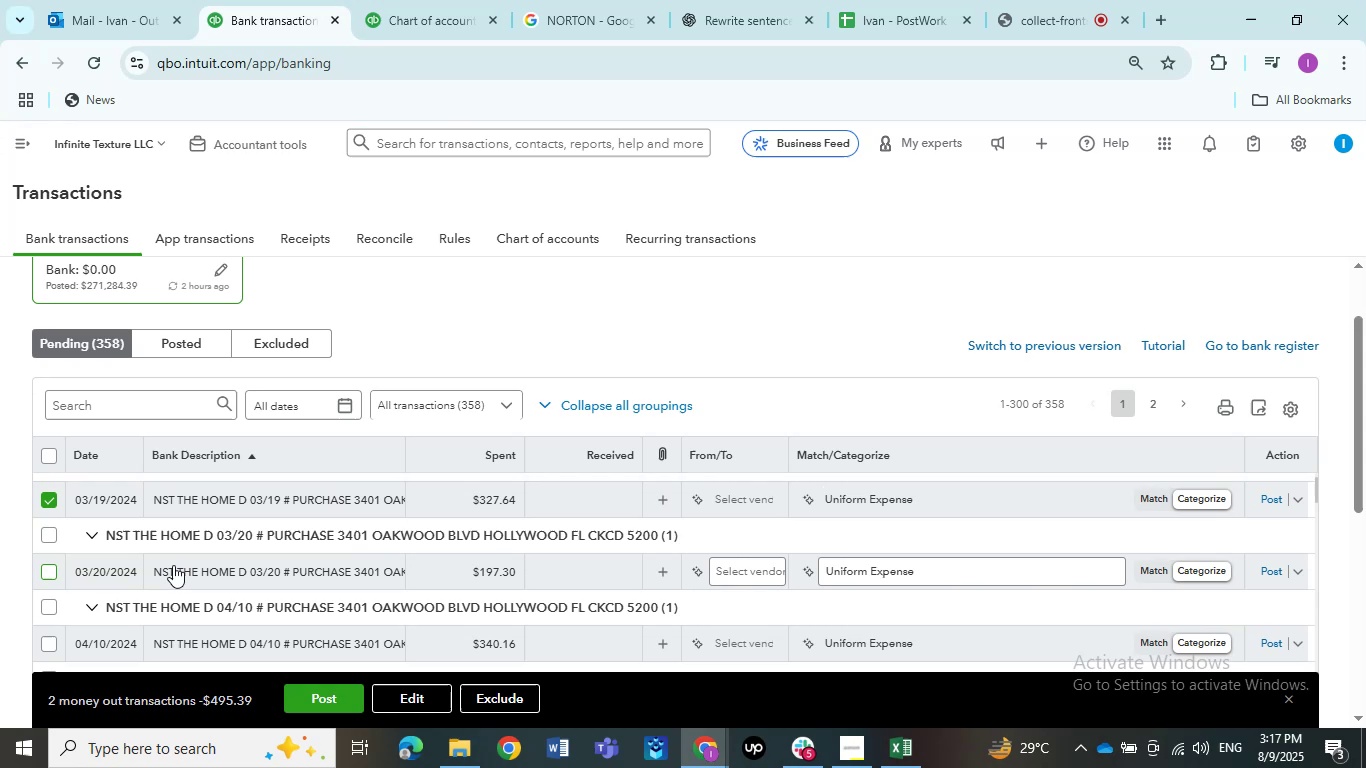 
scroll: coordinate [173, 565], scroll_direction: down, amount: 1.0
 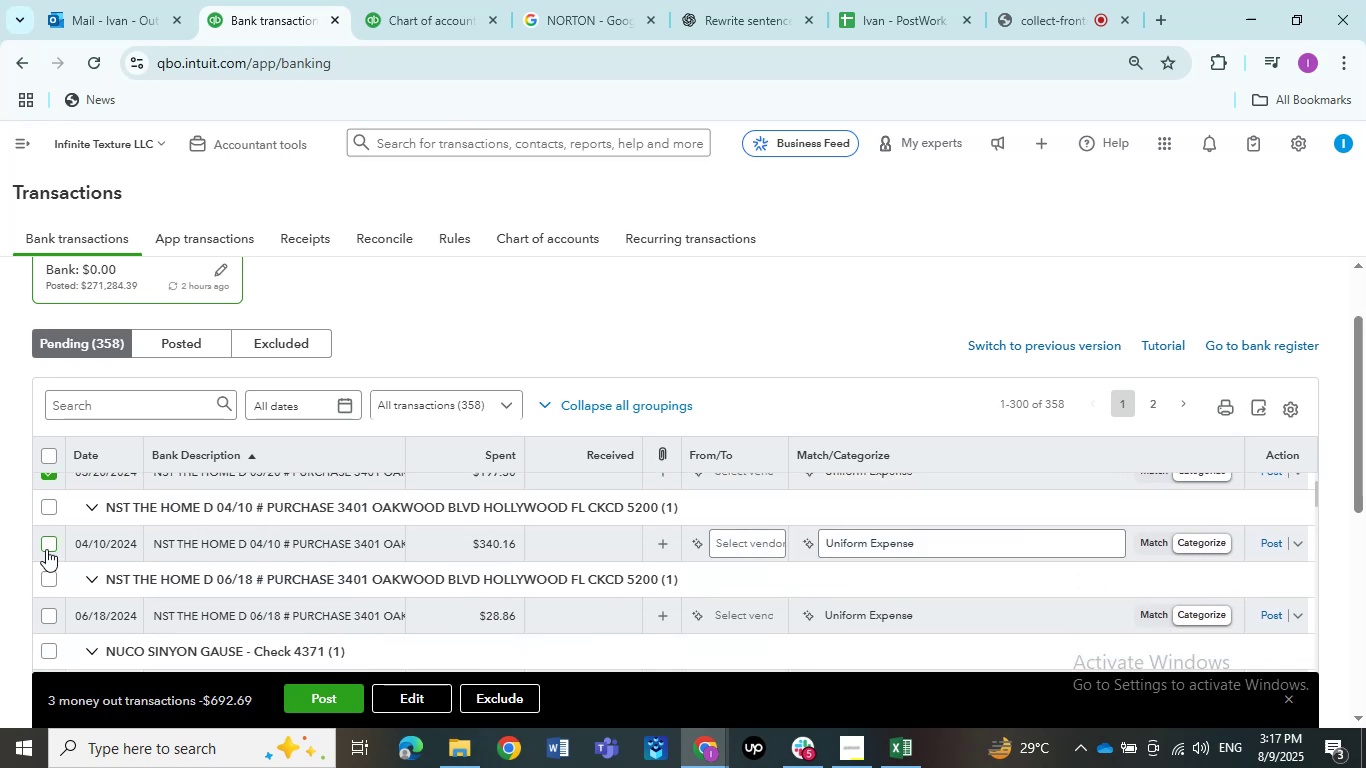 
left_click([46, 549])
 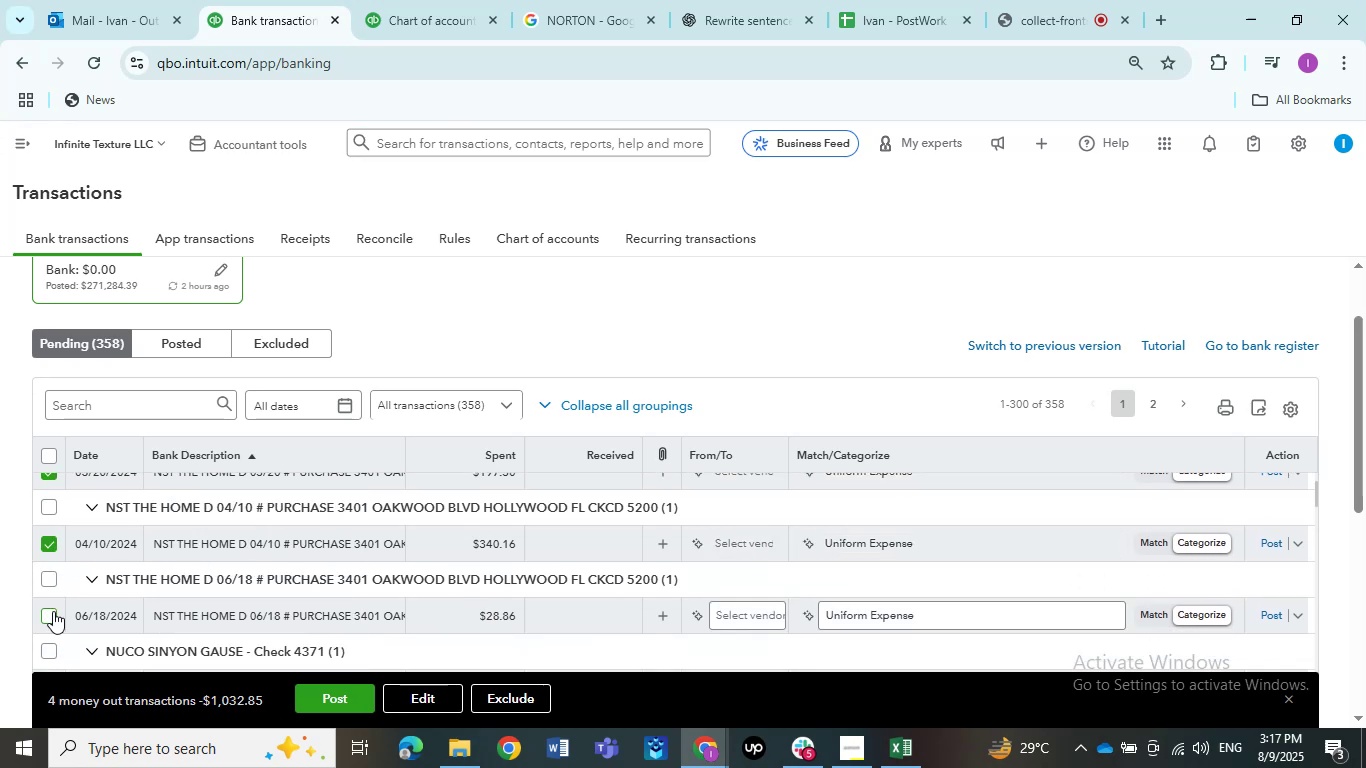 
left_click([51, 611])
 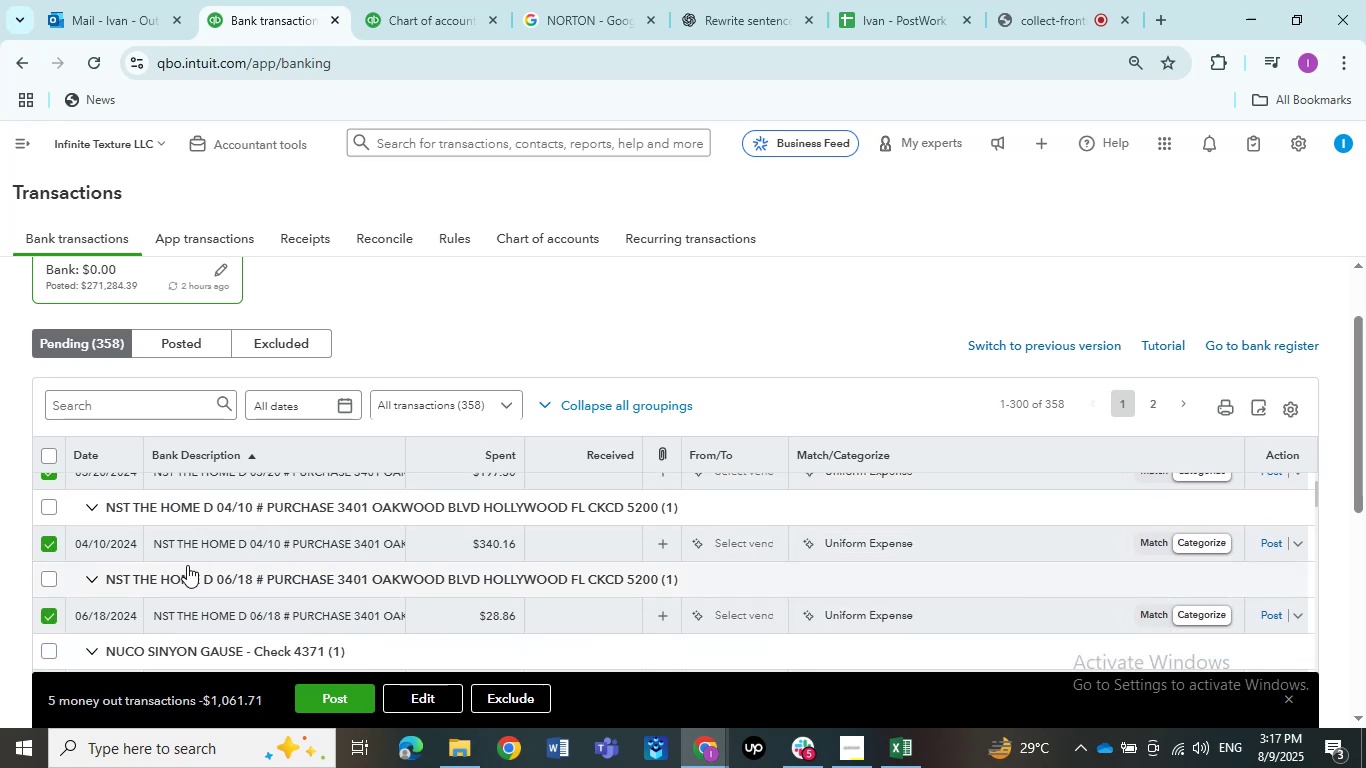 
scroll: coordinate [191, 562], scroll_direction: down, amount: 1.0
 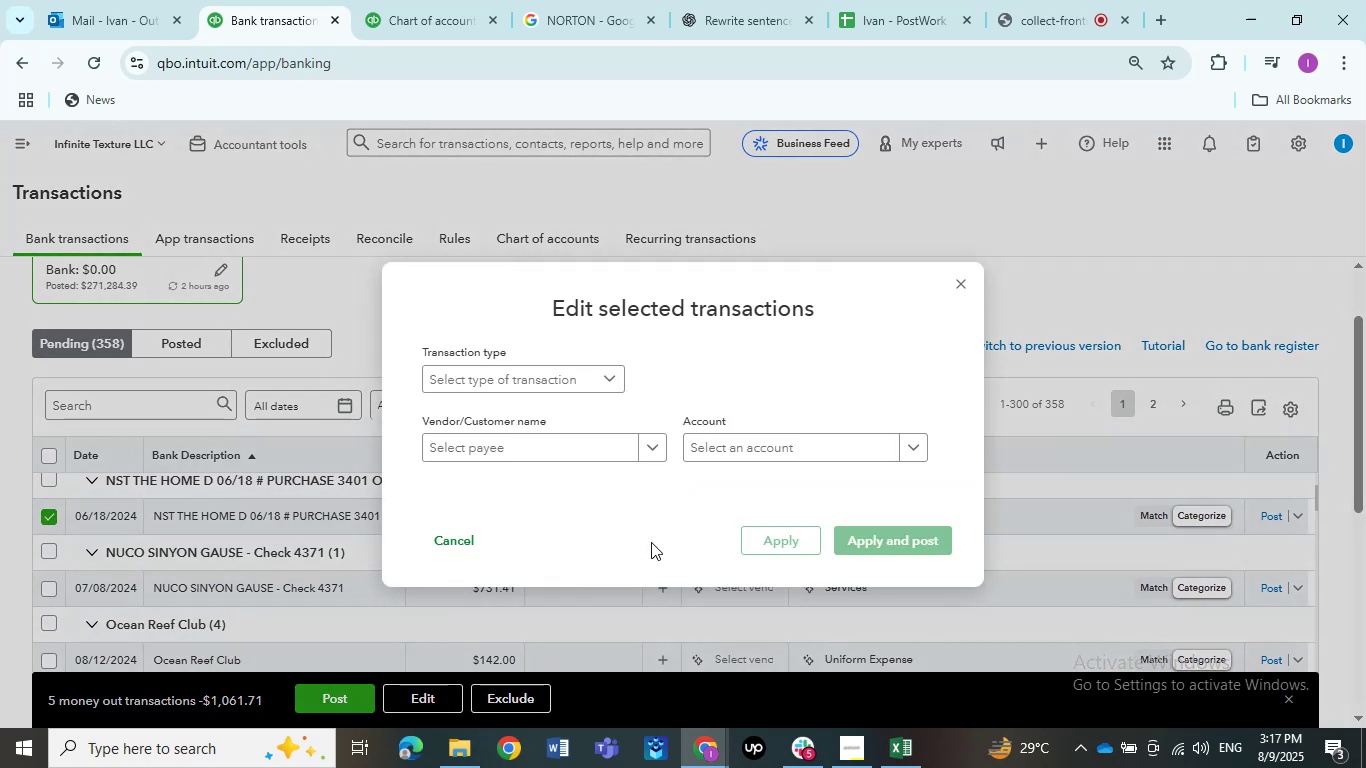 
left_click([525, 368])
 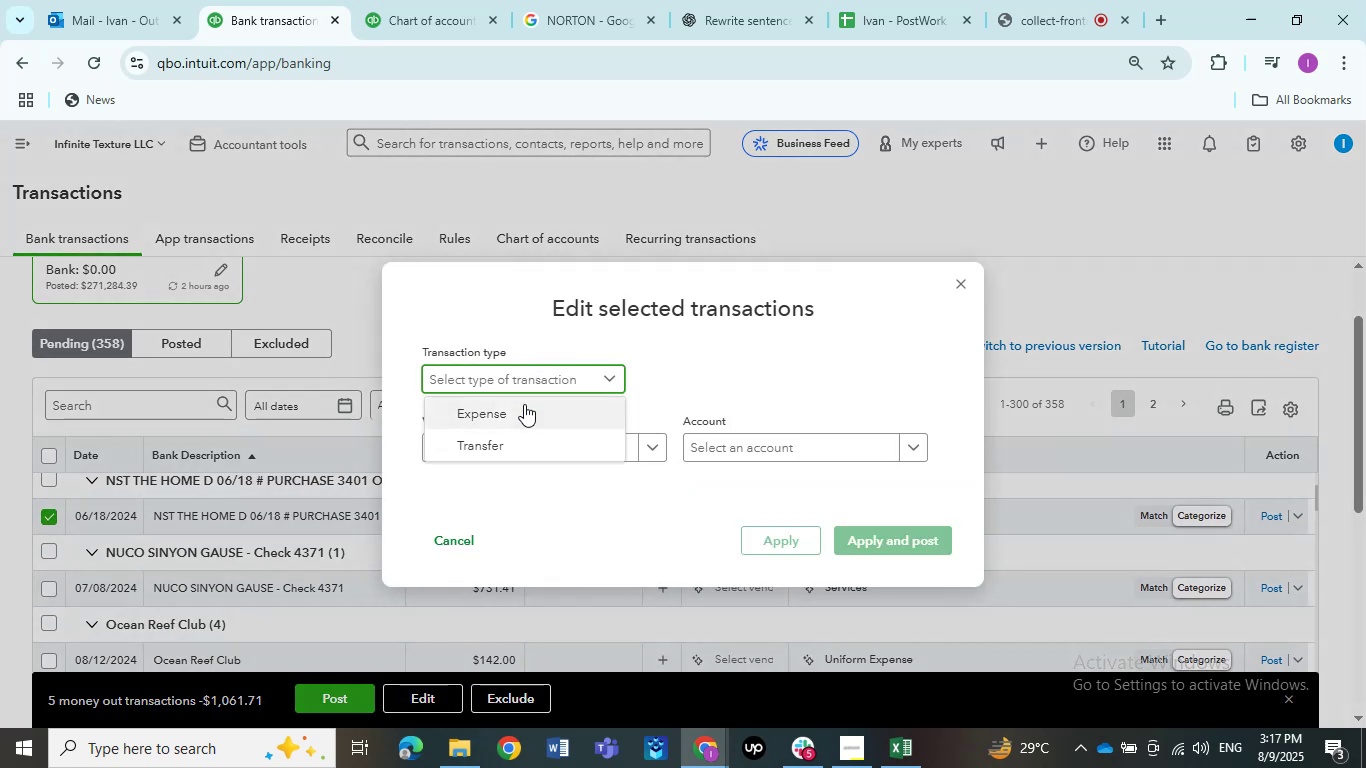 
left_click([524, 409])
 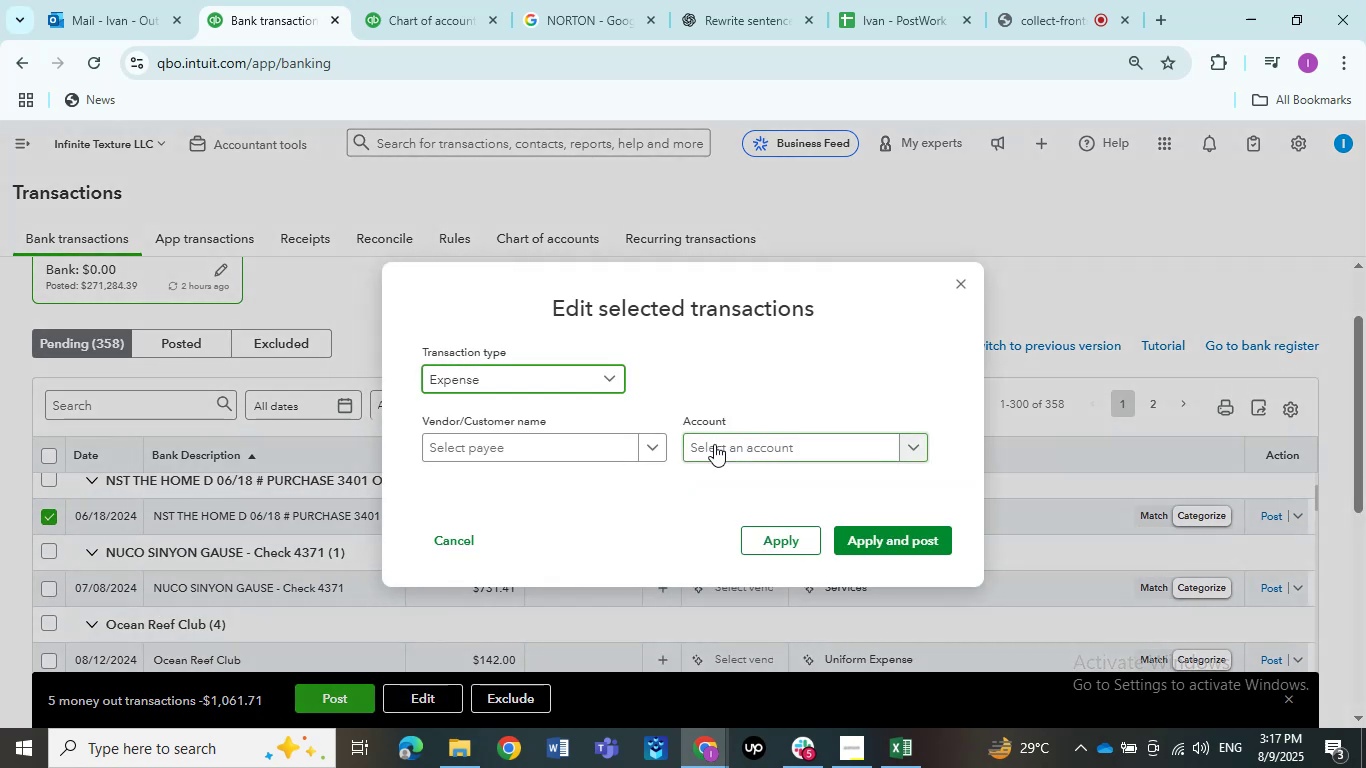 
left_click([714, 444])
 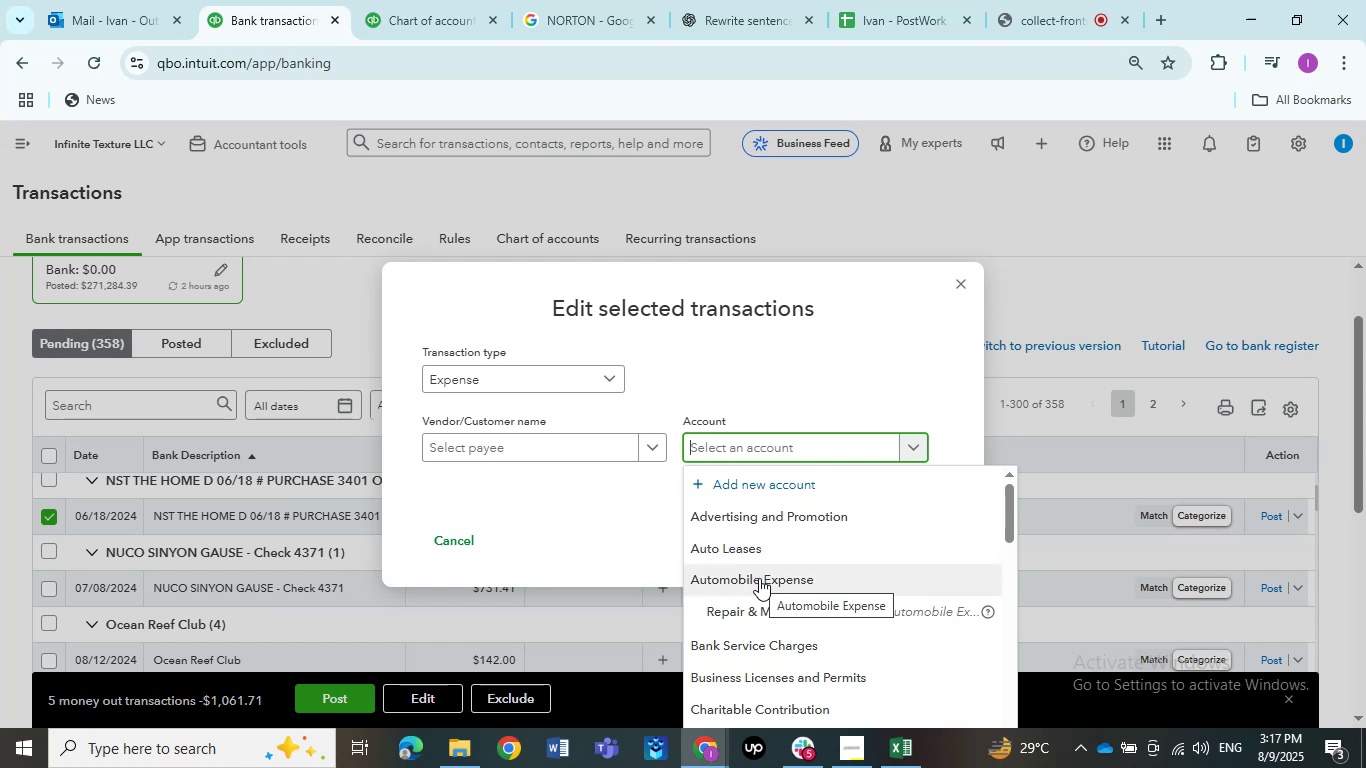 
wait(6.66)
 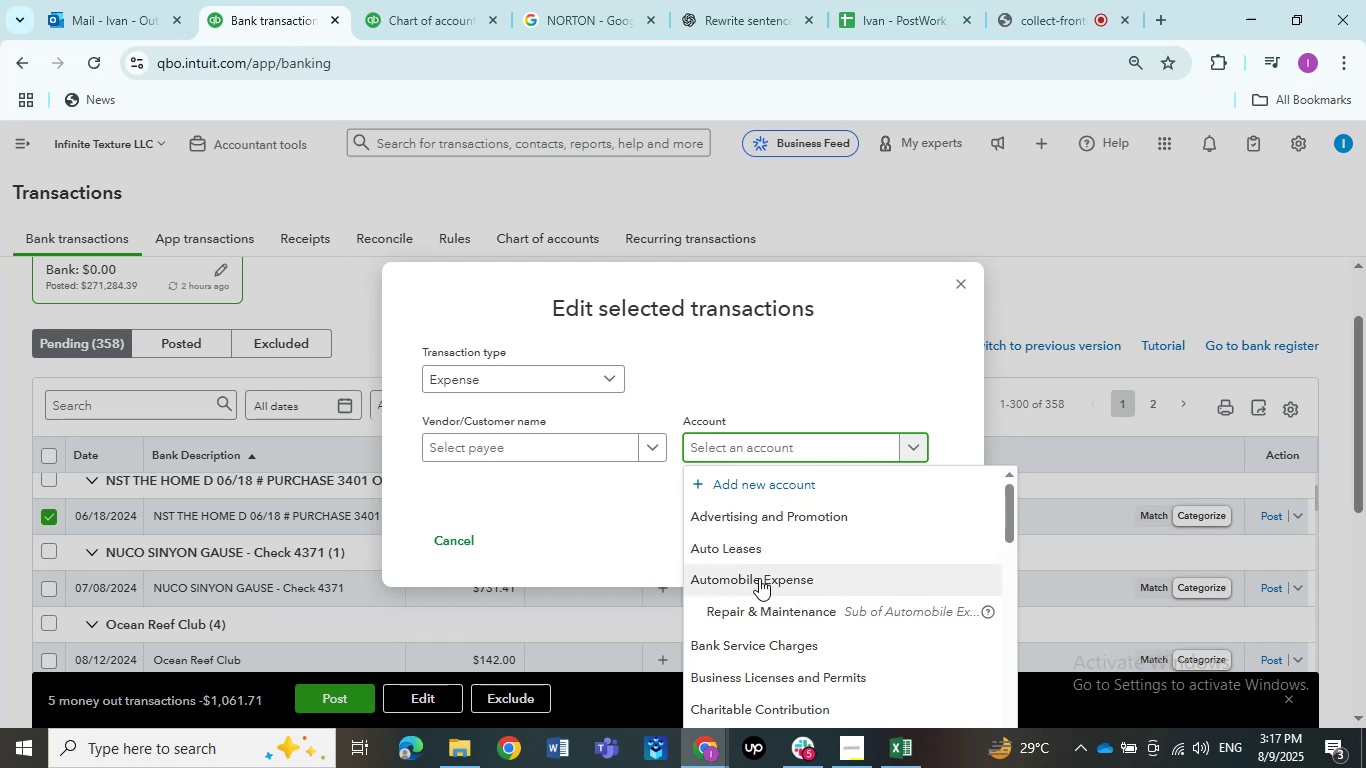 
type(Supplies)
 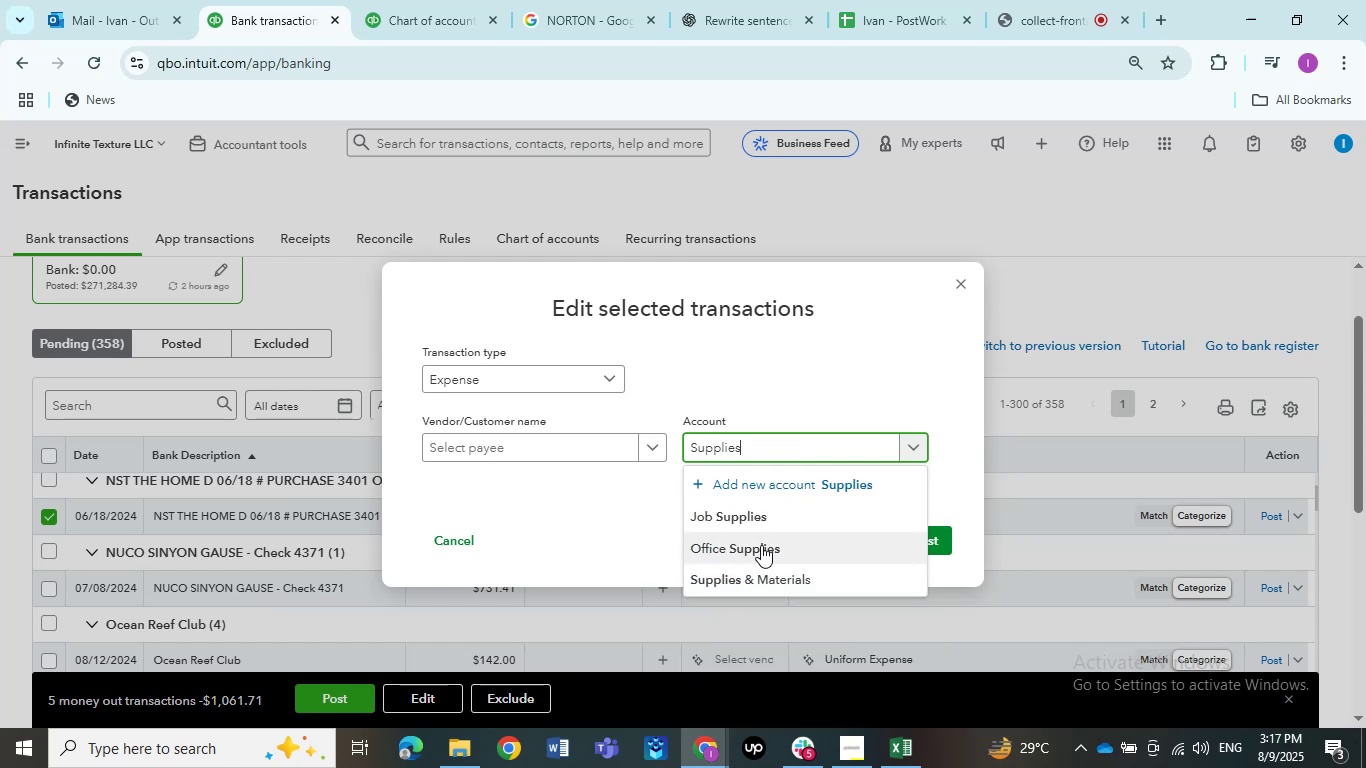 
left_click([762, 571])
 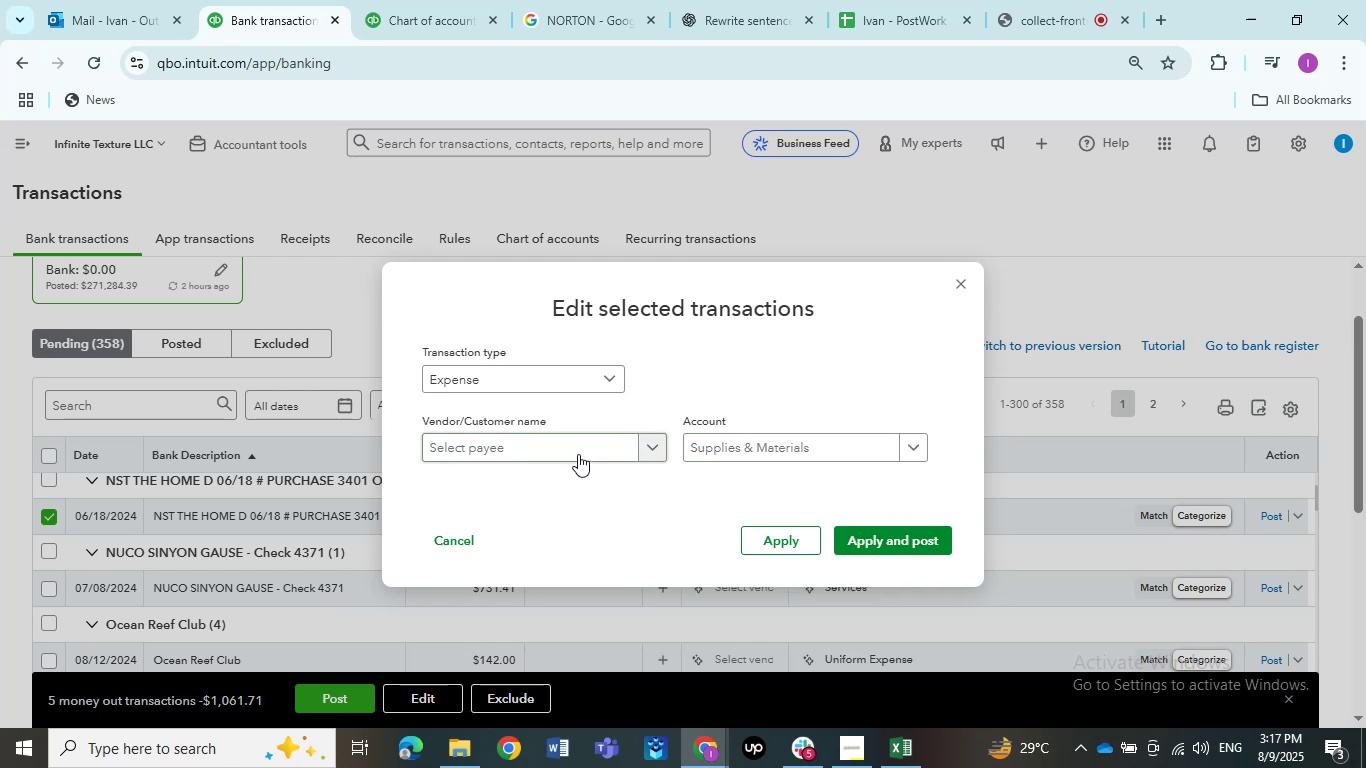 
left_click([578, 454])
 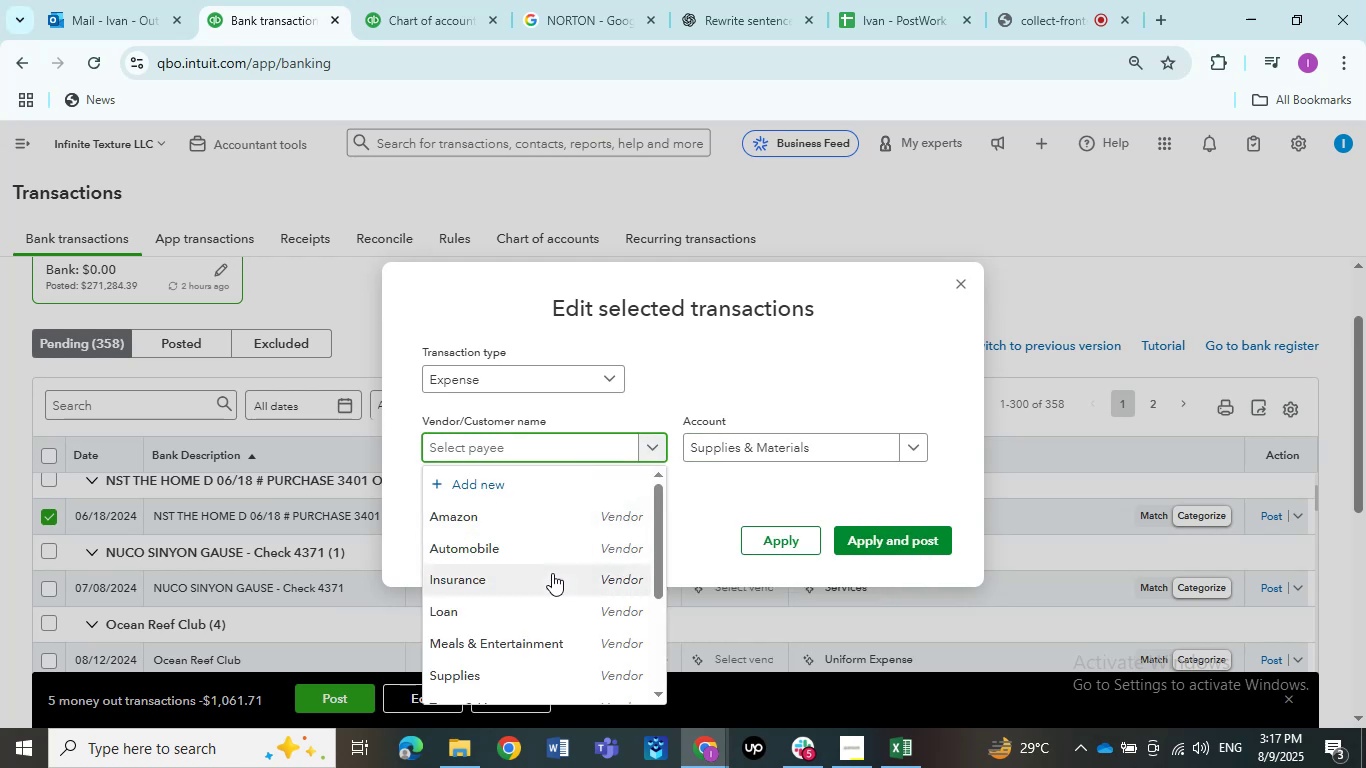 
scroll: coordinate [546, 607], scroll_direction: down, amount: 3.0
 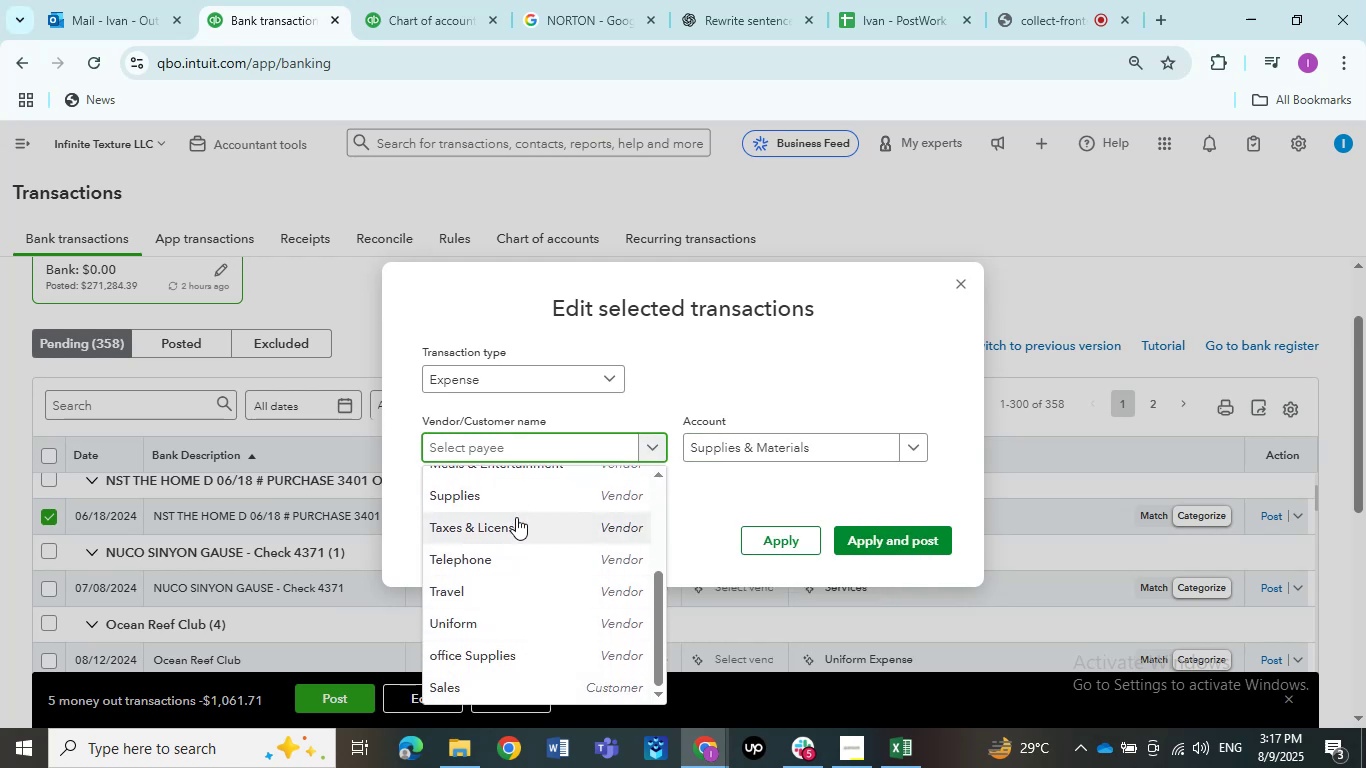 
left_click([525, 498])
 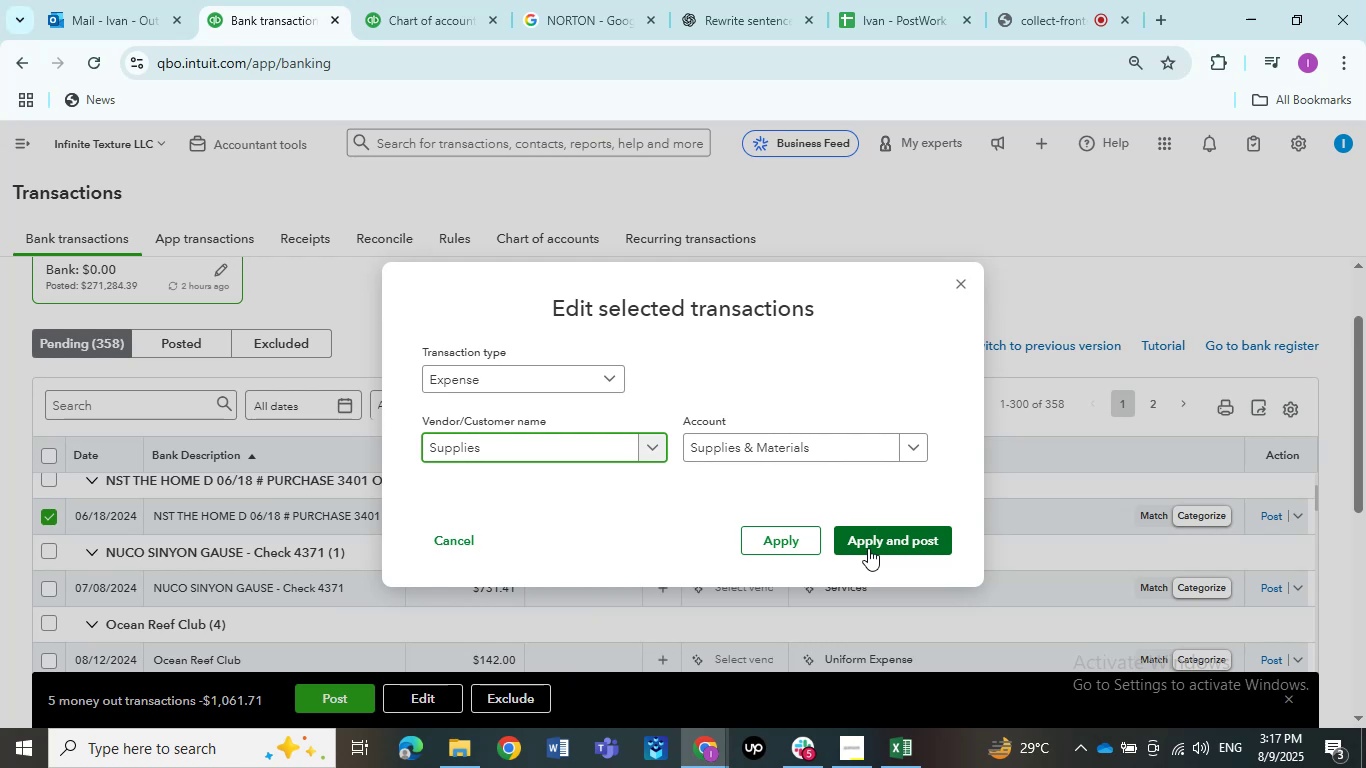 
wait(5.38)
 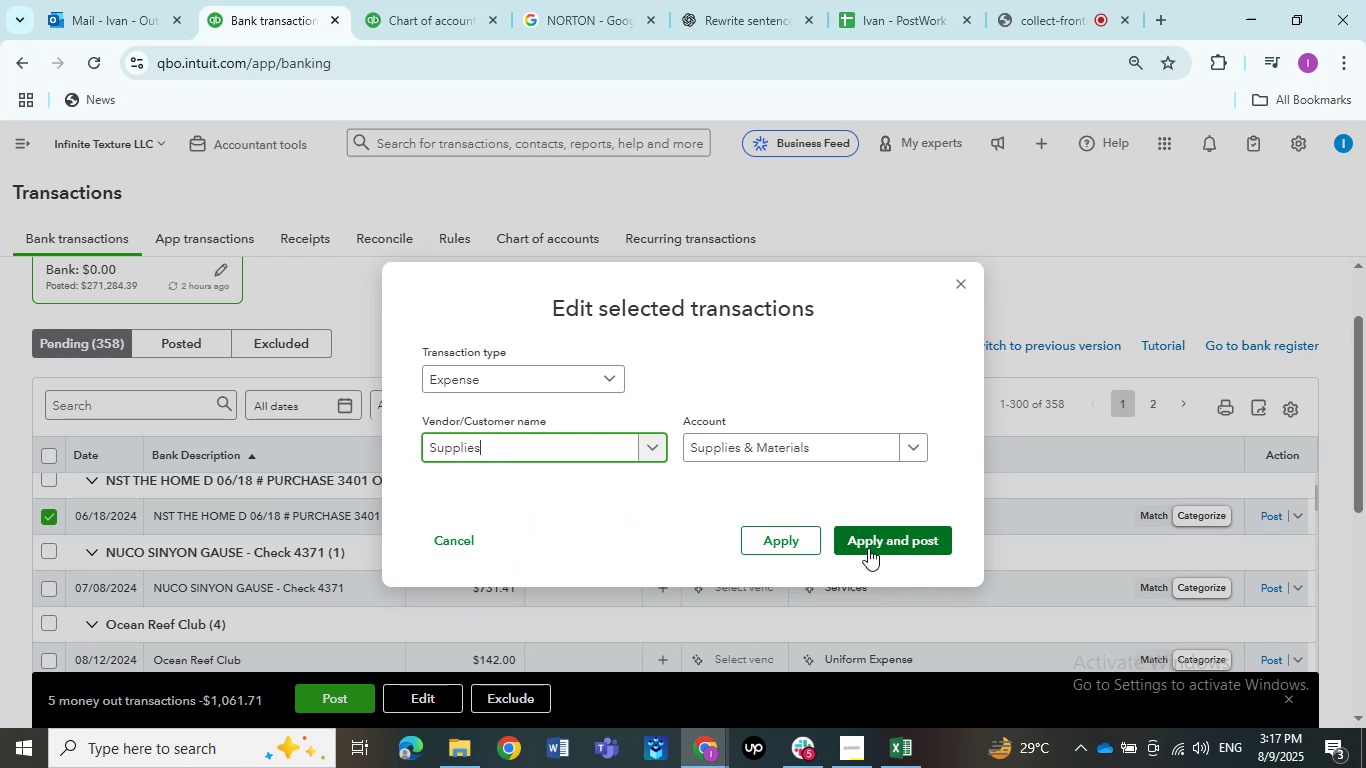 
left_click([868, 548])
 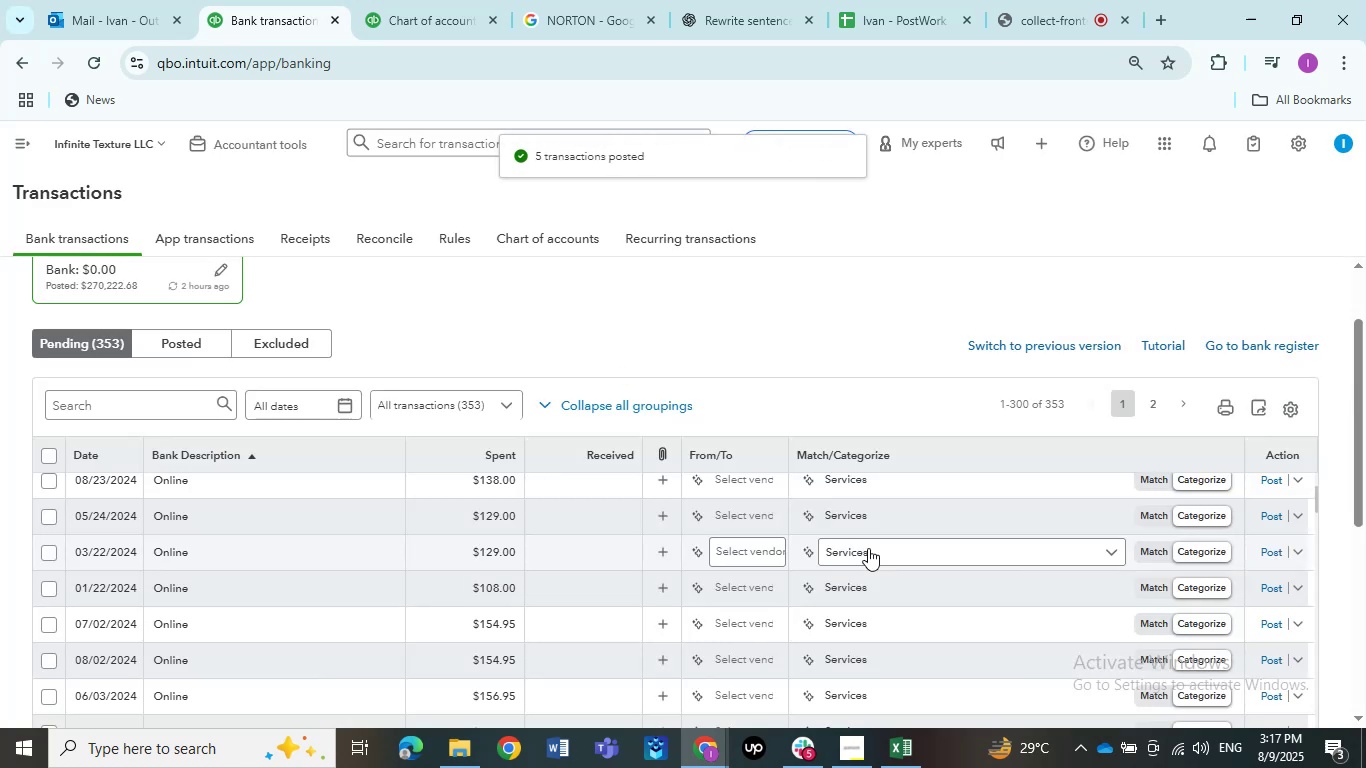 
wait(7.83)
 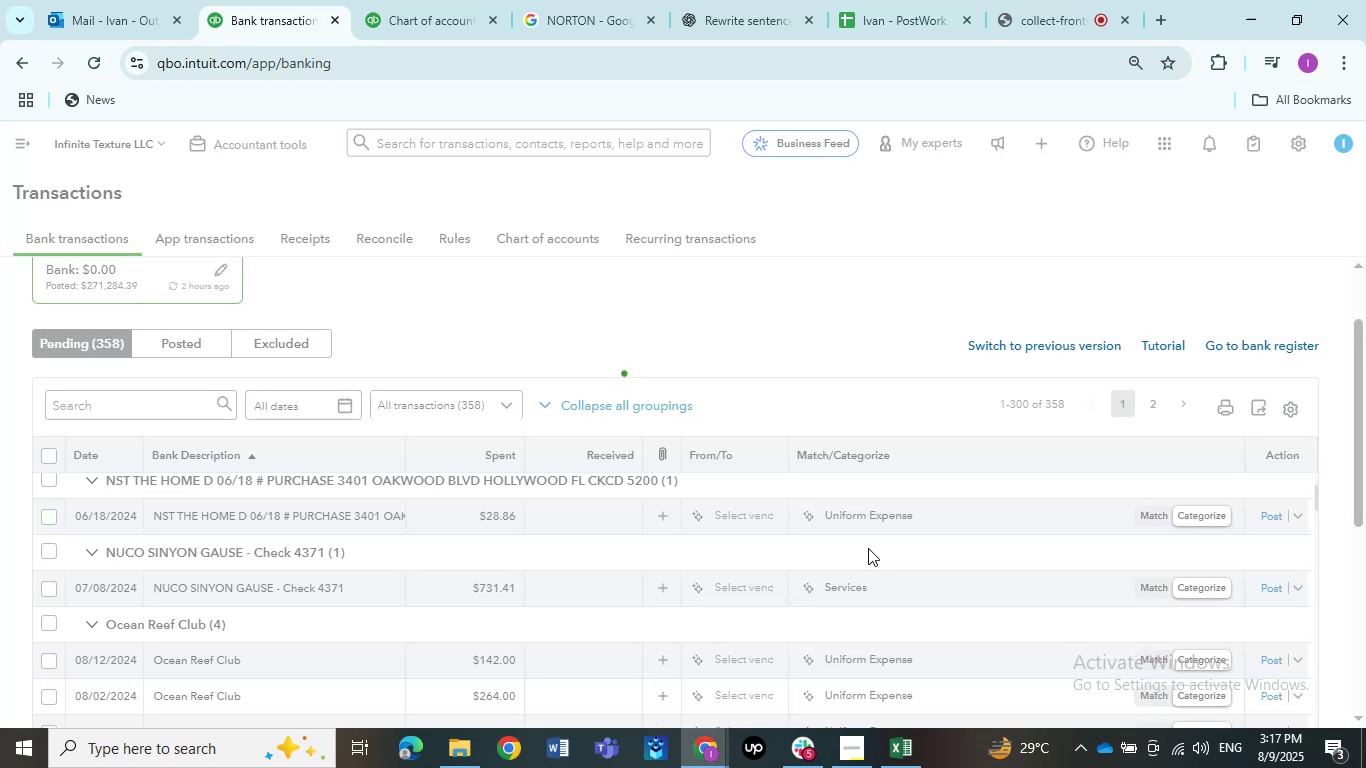 
scroll: coordinate [417, 593], scroll_direction: up, amount: 7.0
 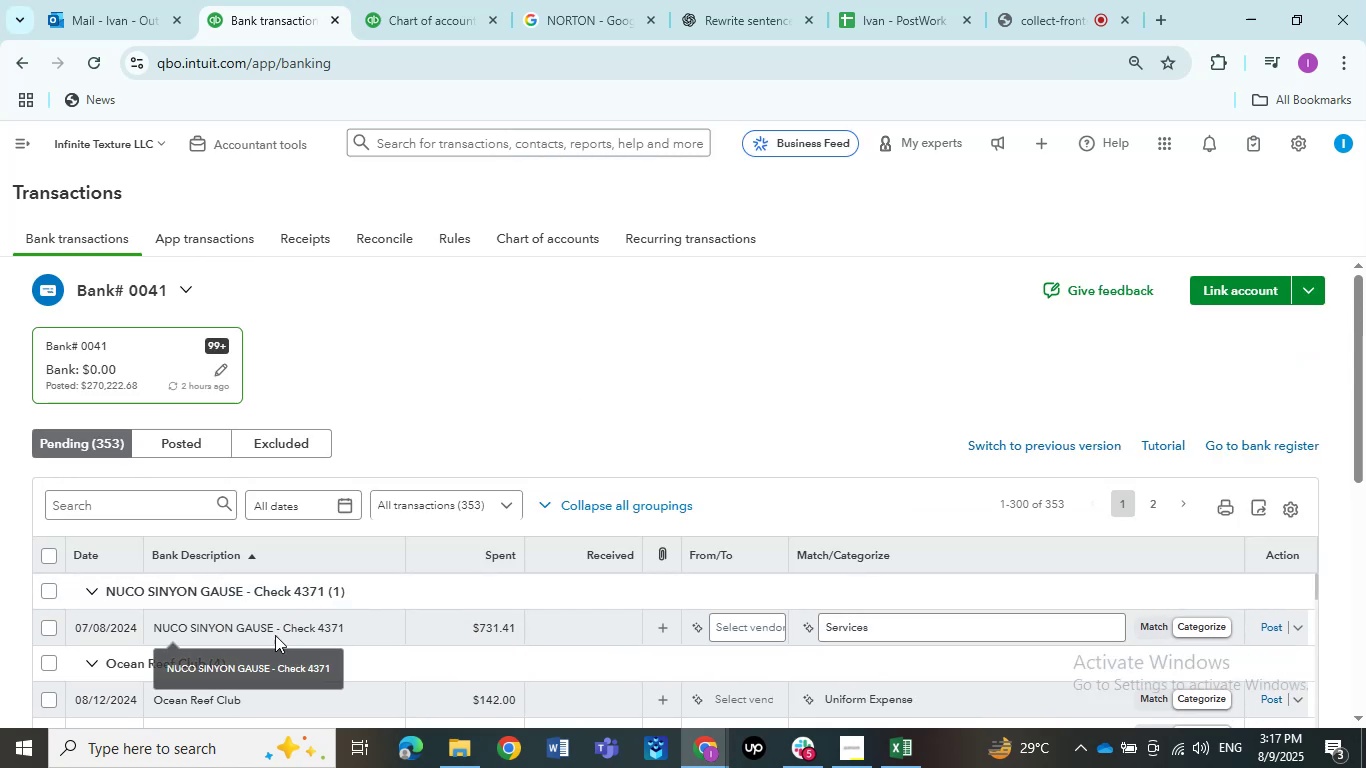 
left_click([275, 626])
 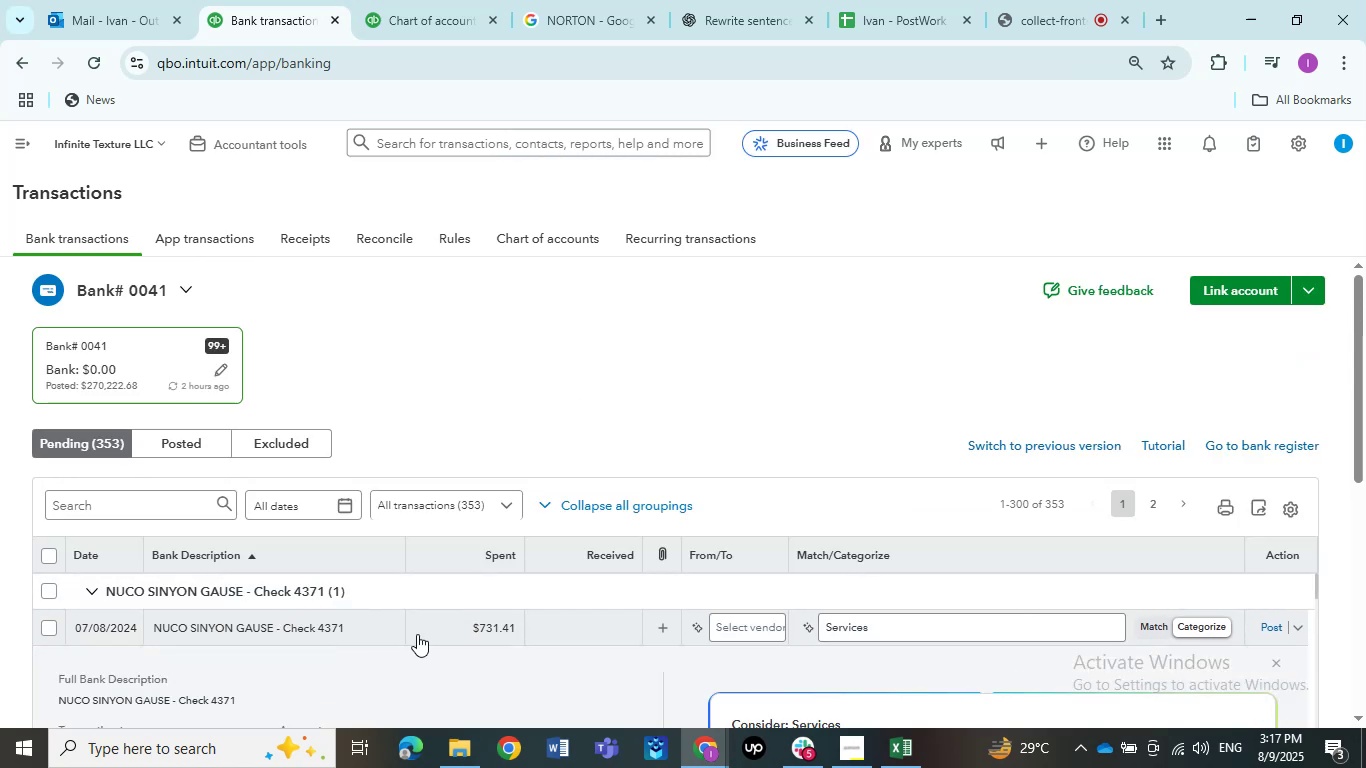 
scroll: coordinate [385, 664], scroll_direction: down, amount: 1.0
 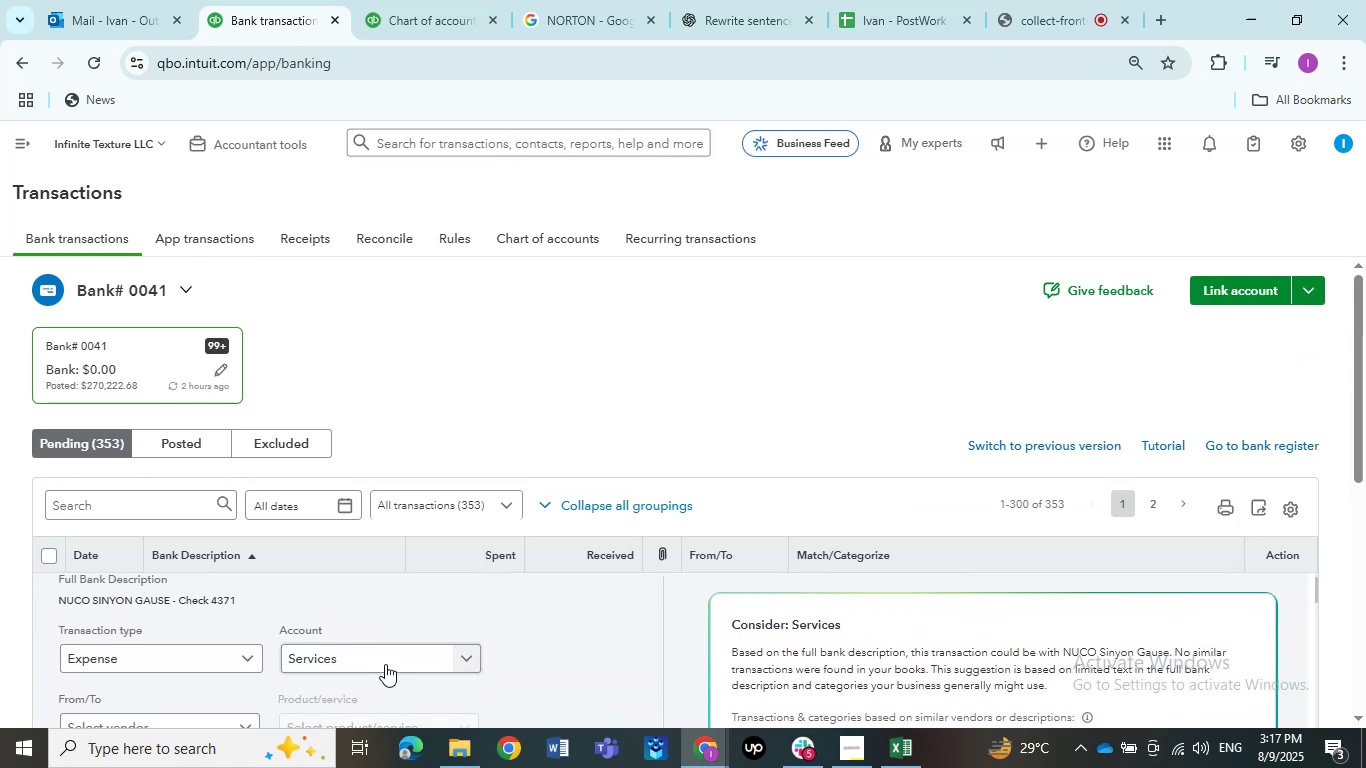 
left_click([379, 663])
 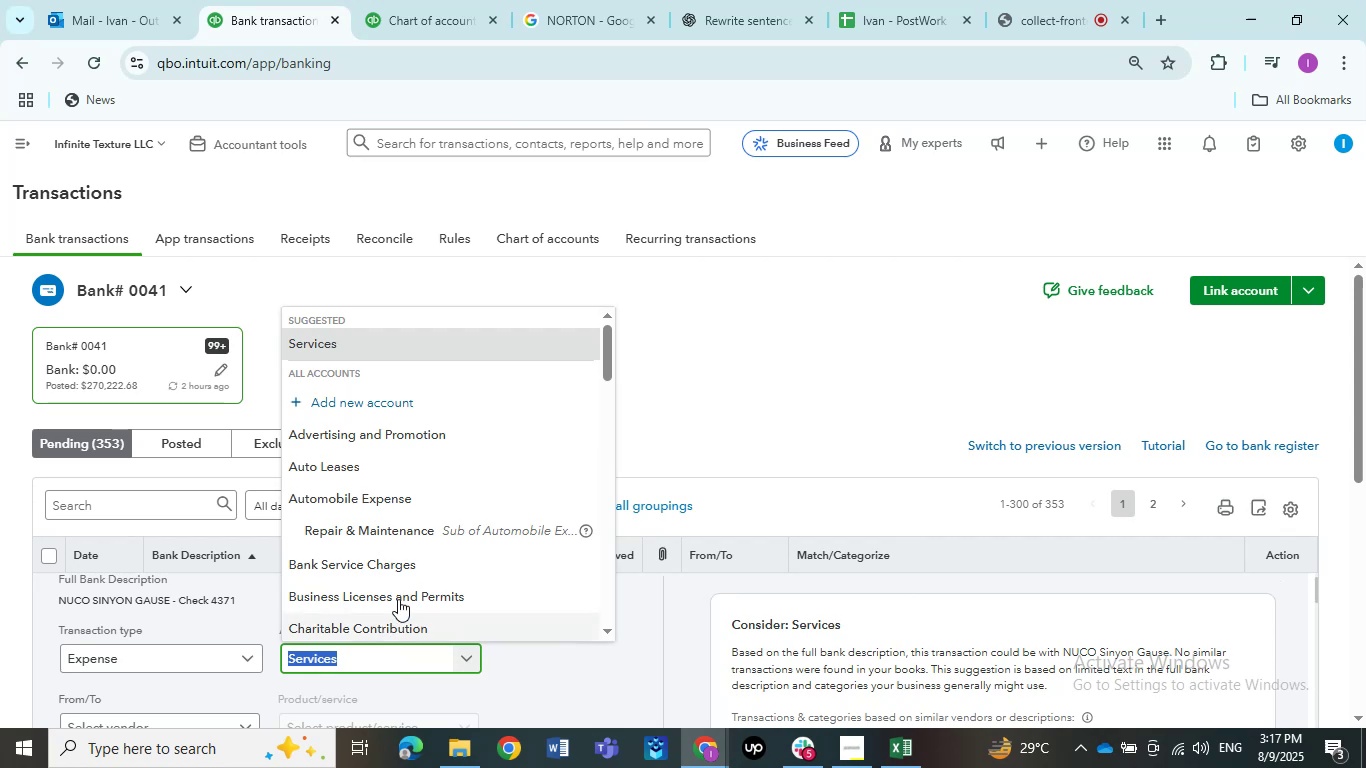 
scroll: coordinate [406, 576], scroll_direction: down, amount: 12.0
 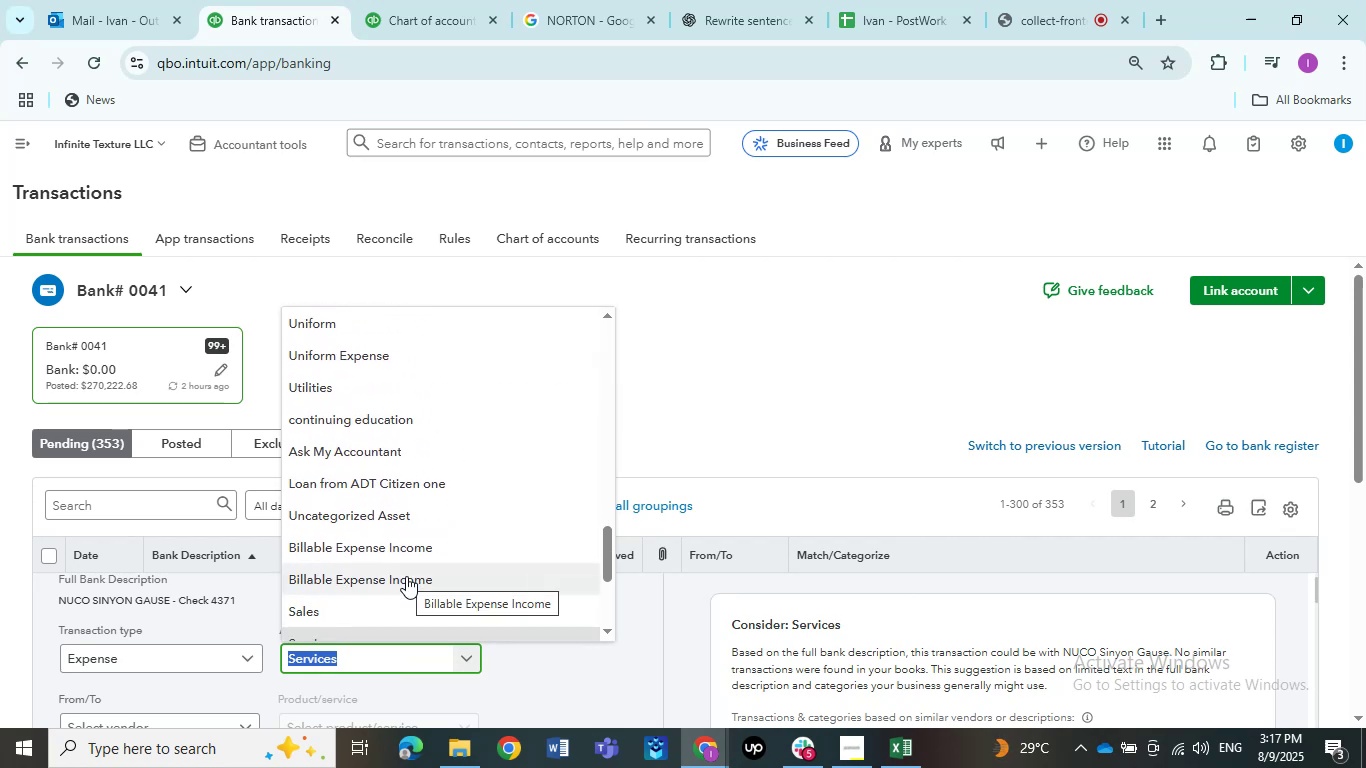 
left_click([530, 0])
 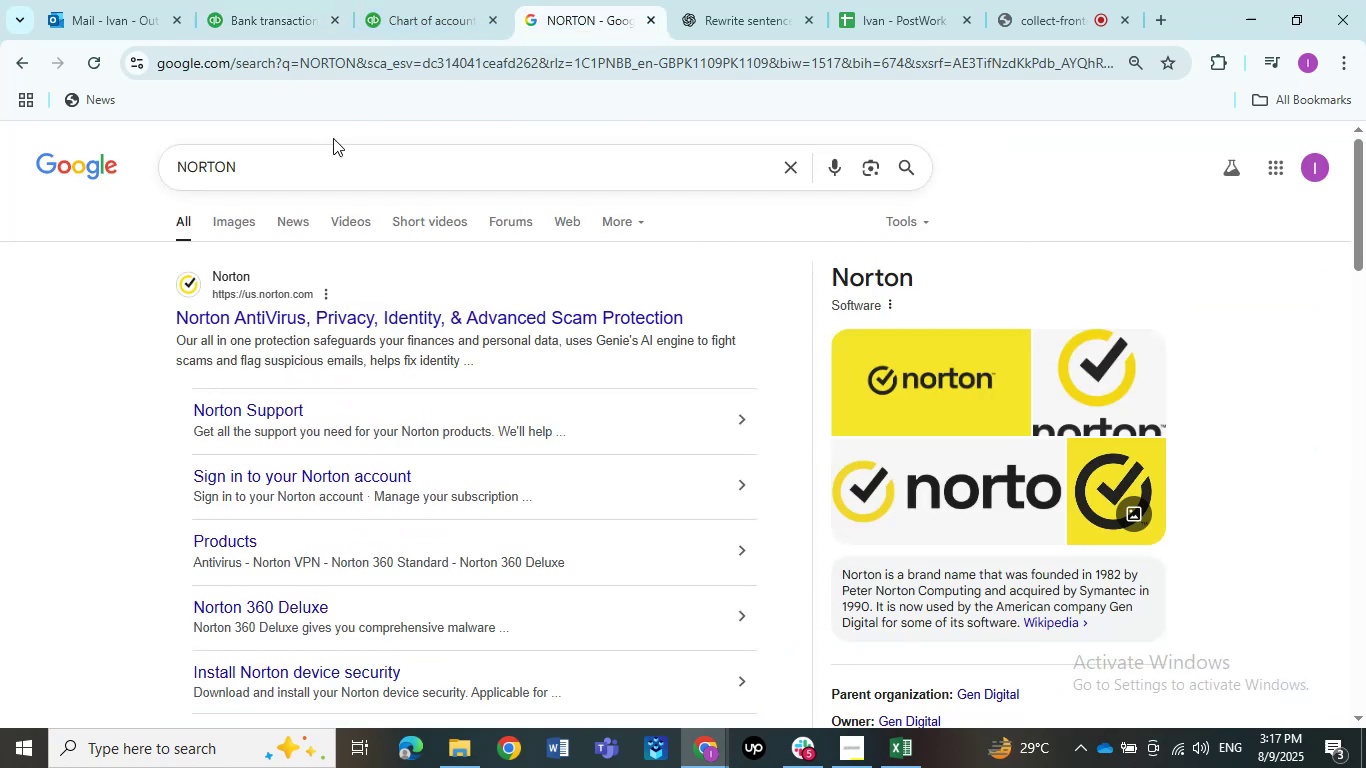 
left_click_drag(start_coordinate=[290, 168], to_coordinate=[135, 149])
 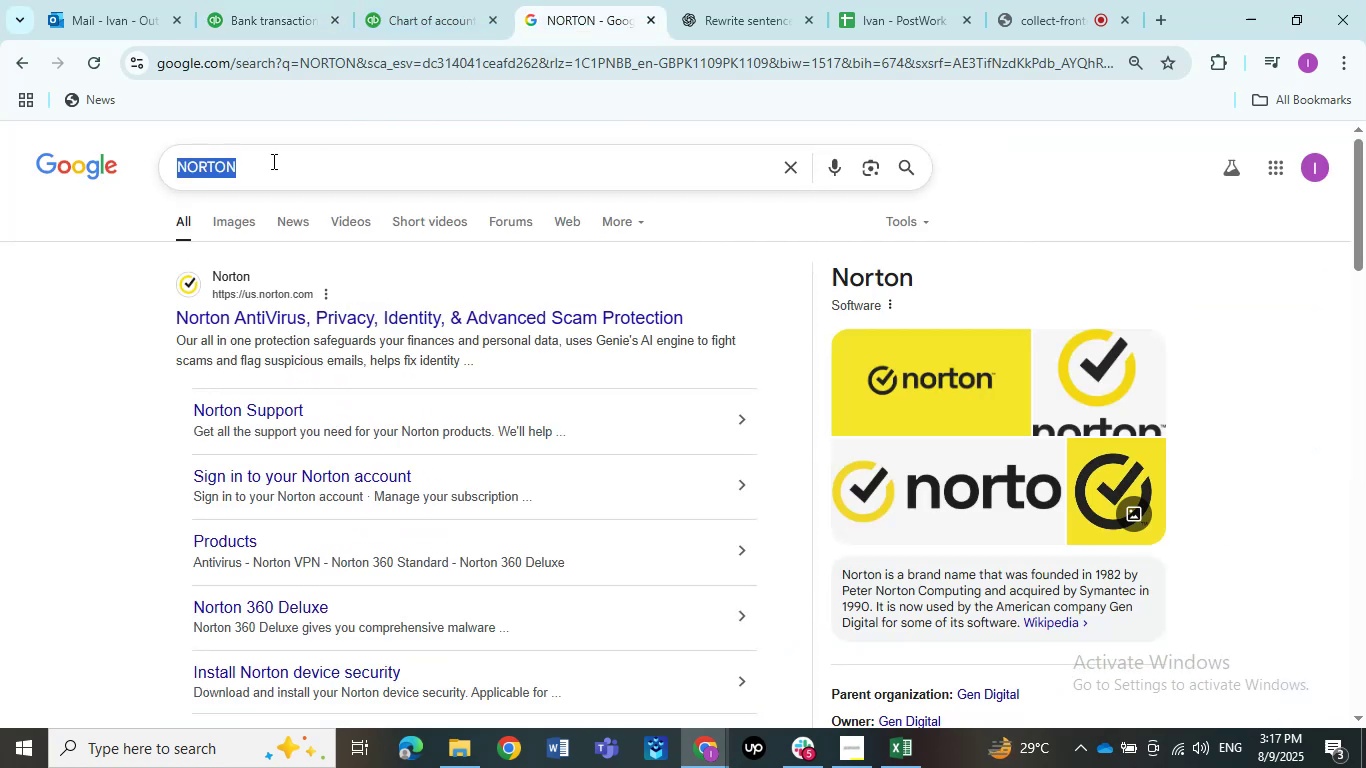 
type(Gause)
key(NumpadEnter)
 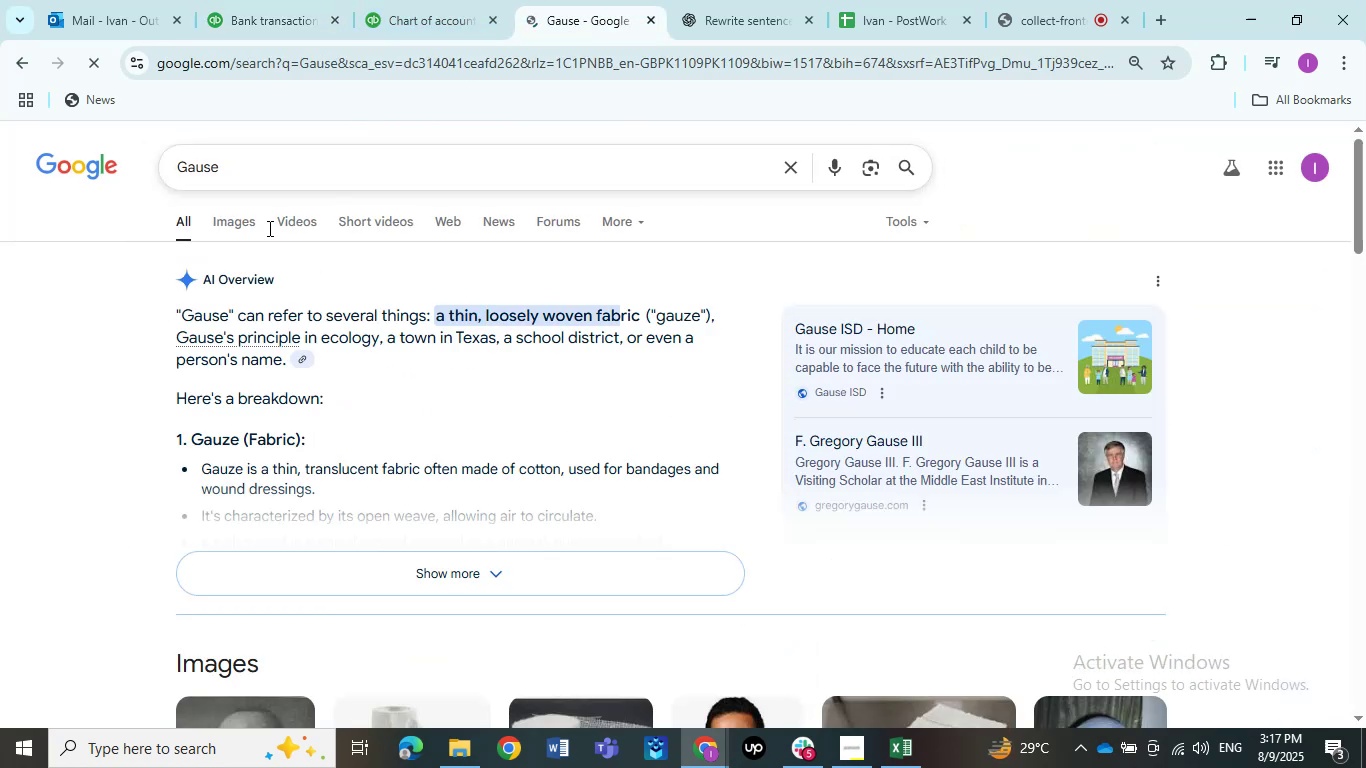 
scroll: coordinate [348, 307], scroll_direction: down, amount: 2.0
 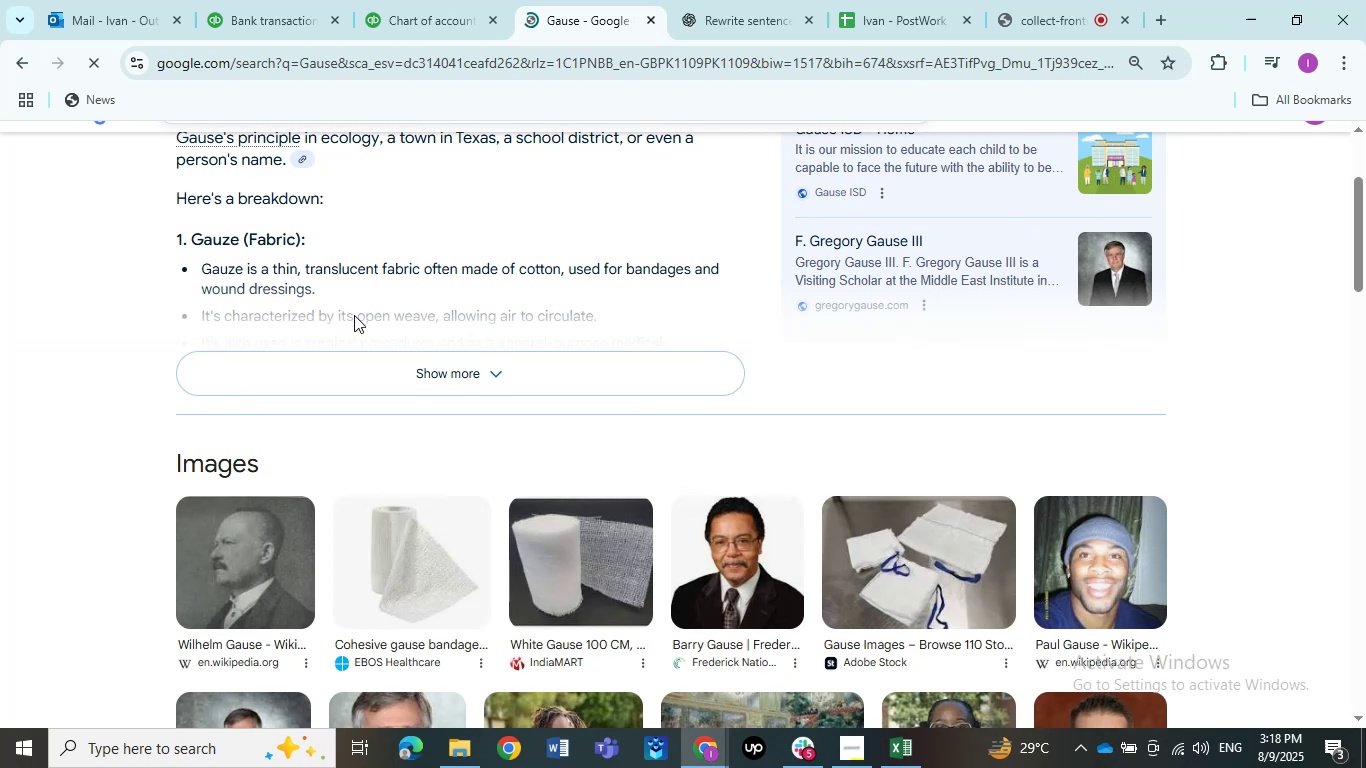 
scroll: coordinate [353, 312], scroll_direction: up, amount: 3.0
 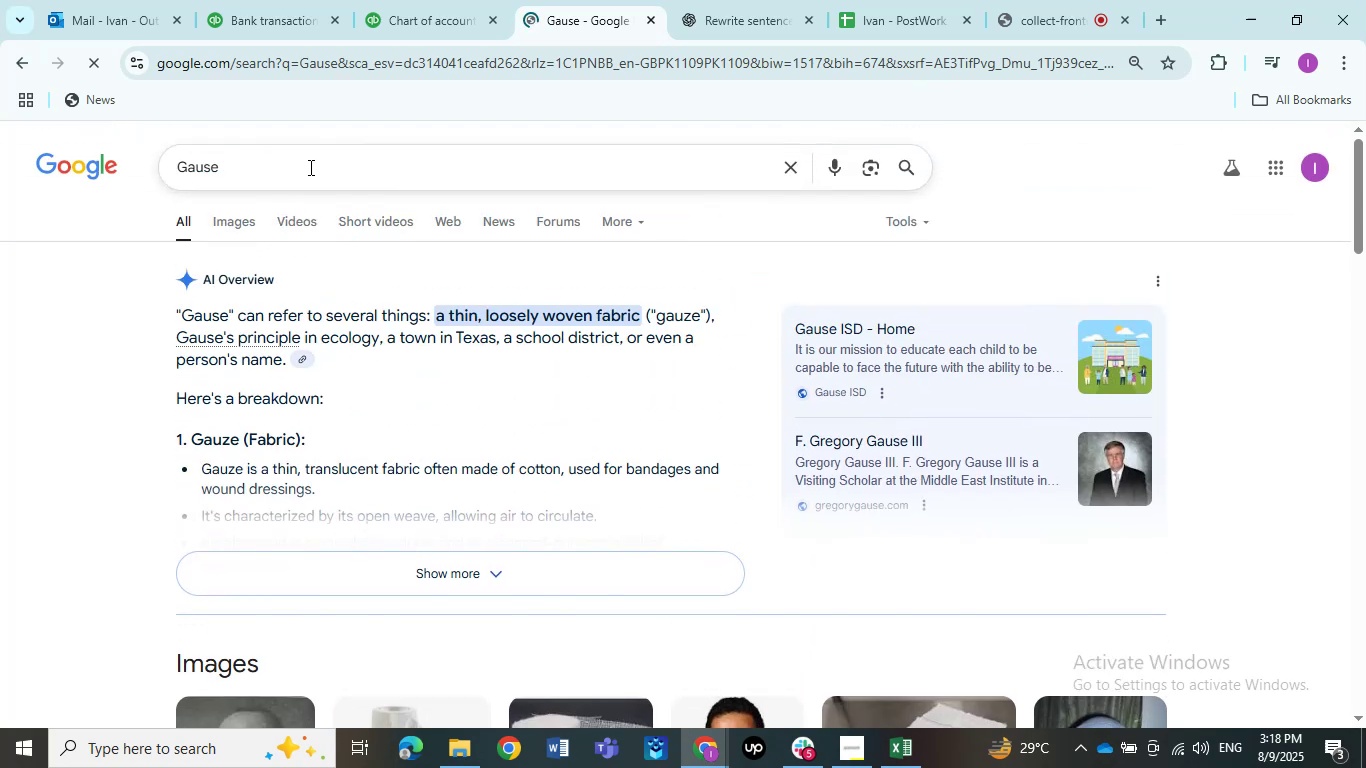 
left_click([308, 167])
 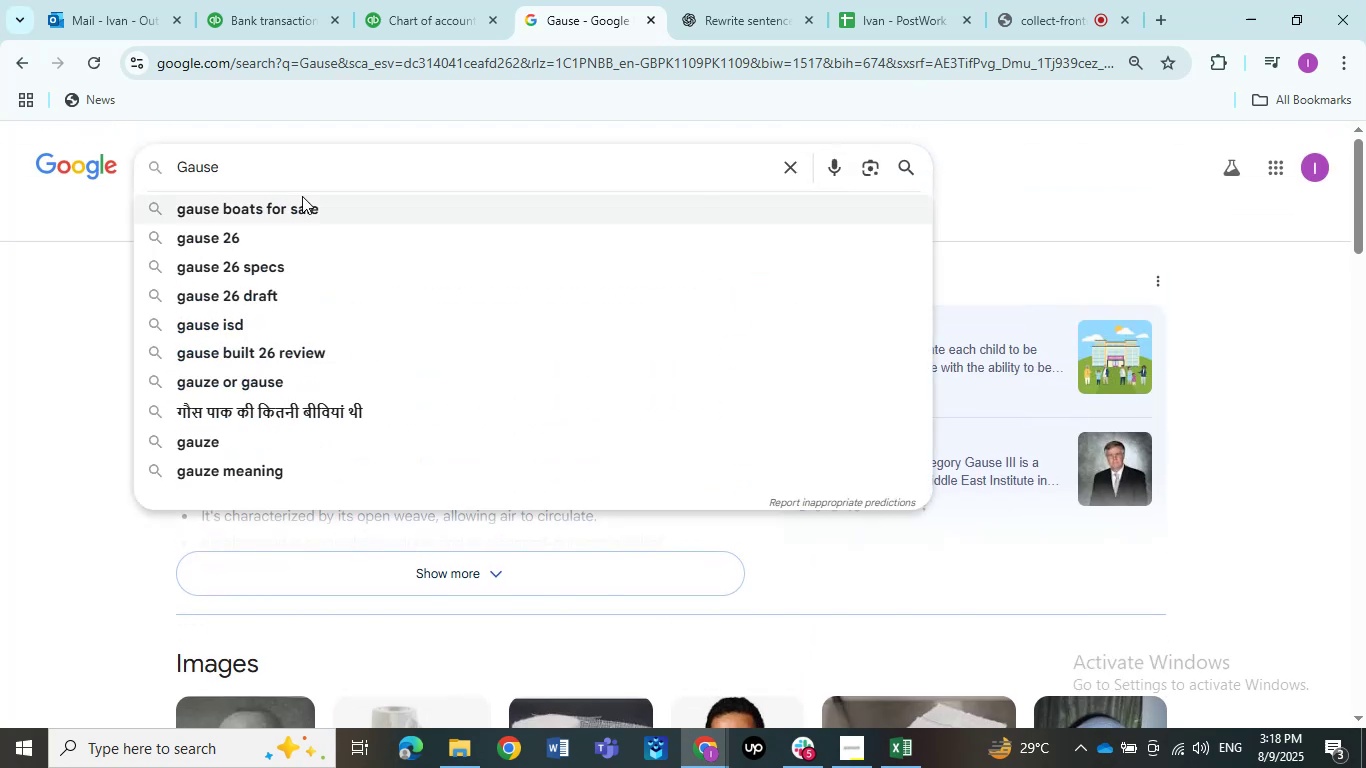 
key(Space)
 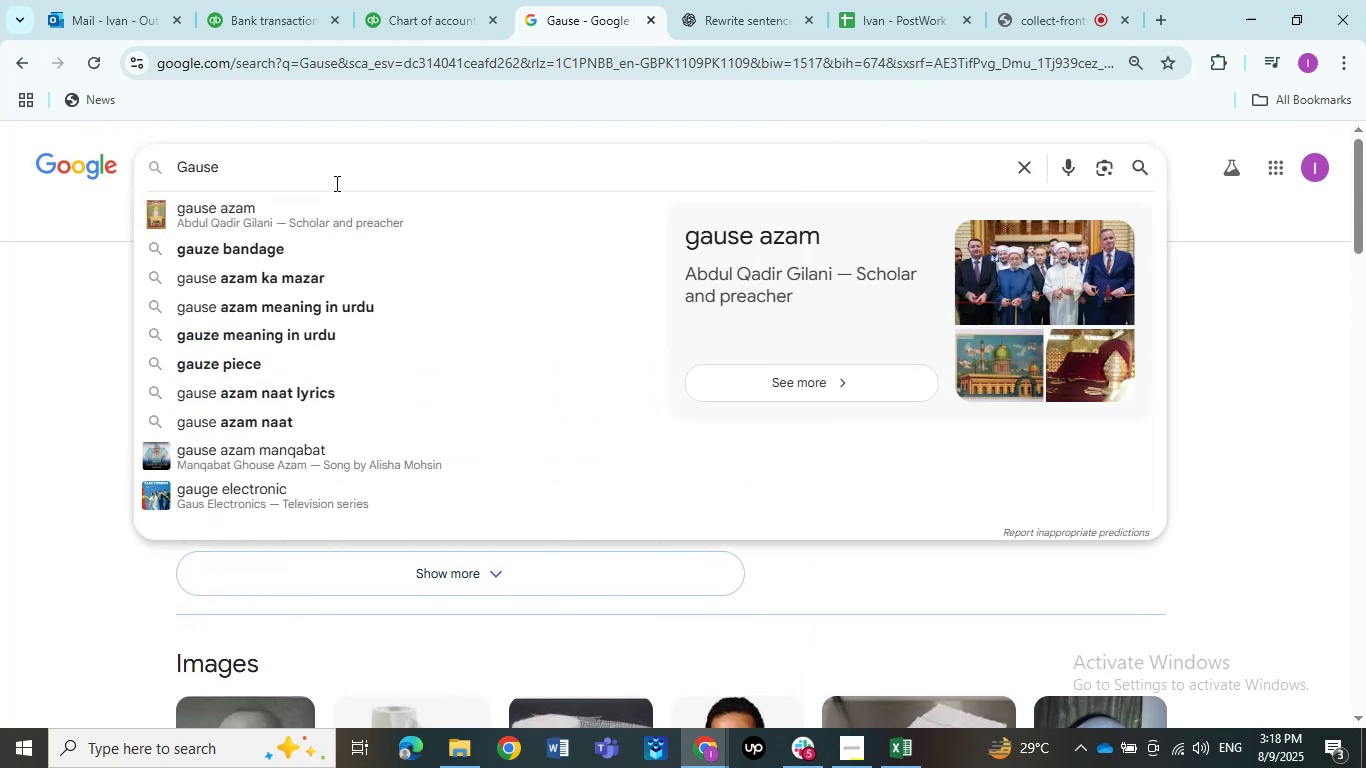 
key(Backspace)
 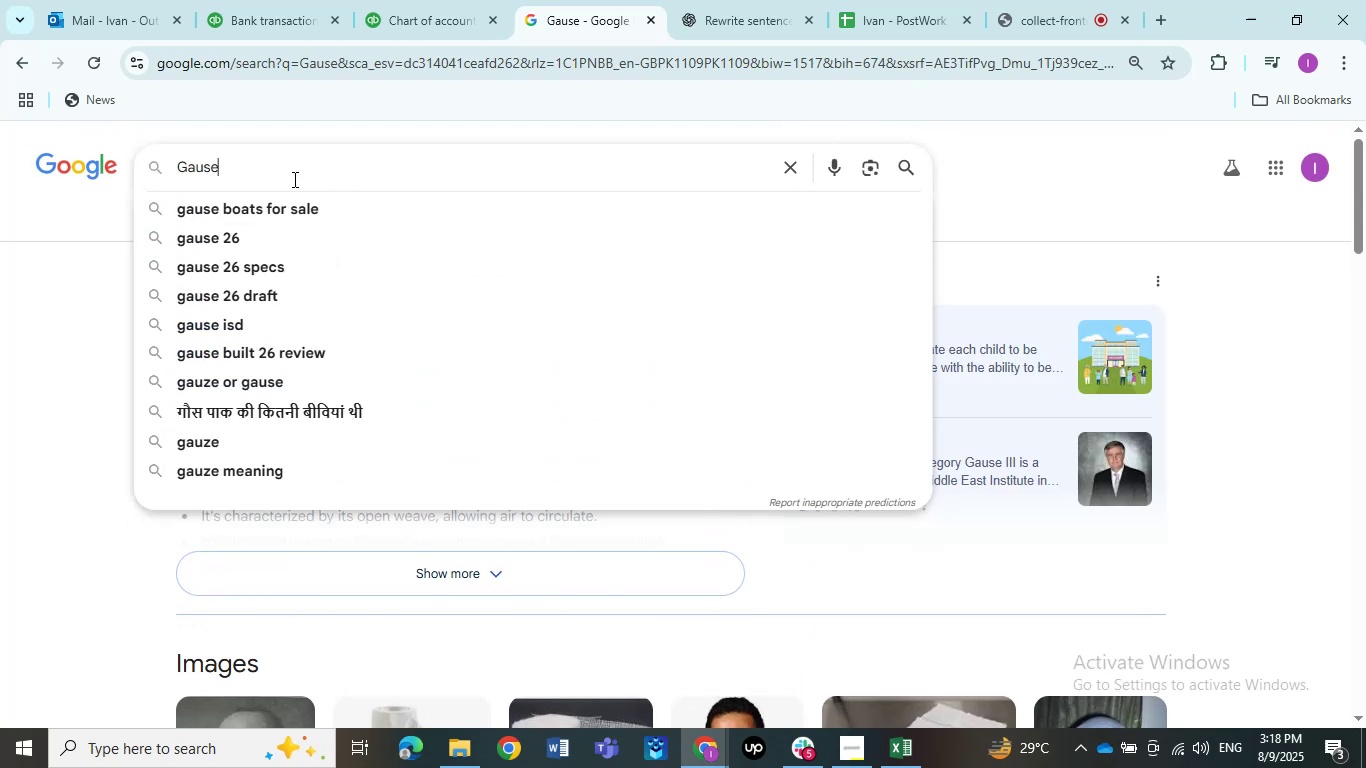 
left_click([280, 21])
 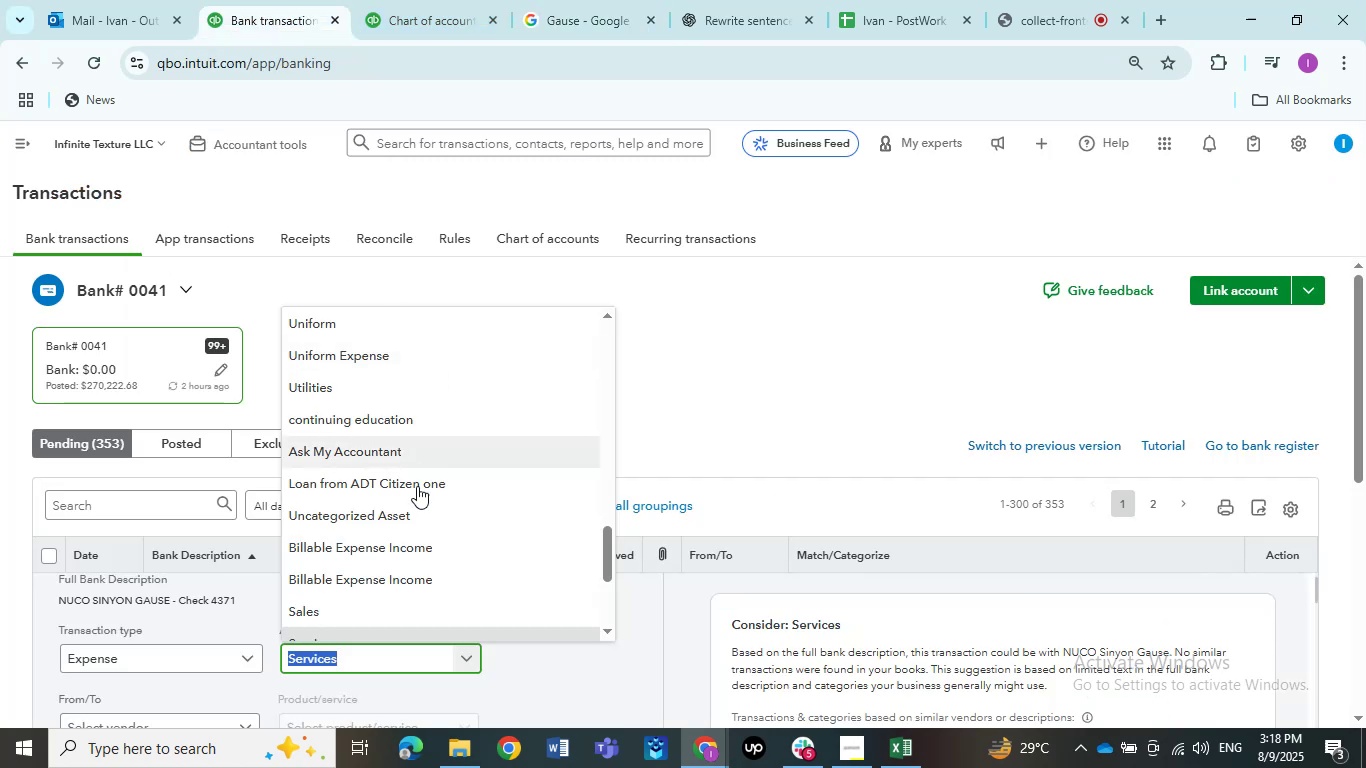 
scroll: coordinate [336, 592], scroll_direction: down, amount: 1.0
 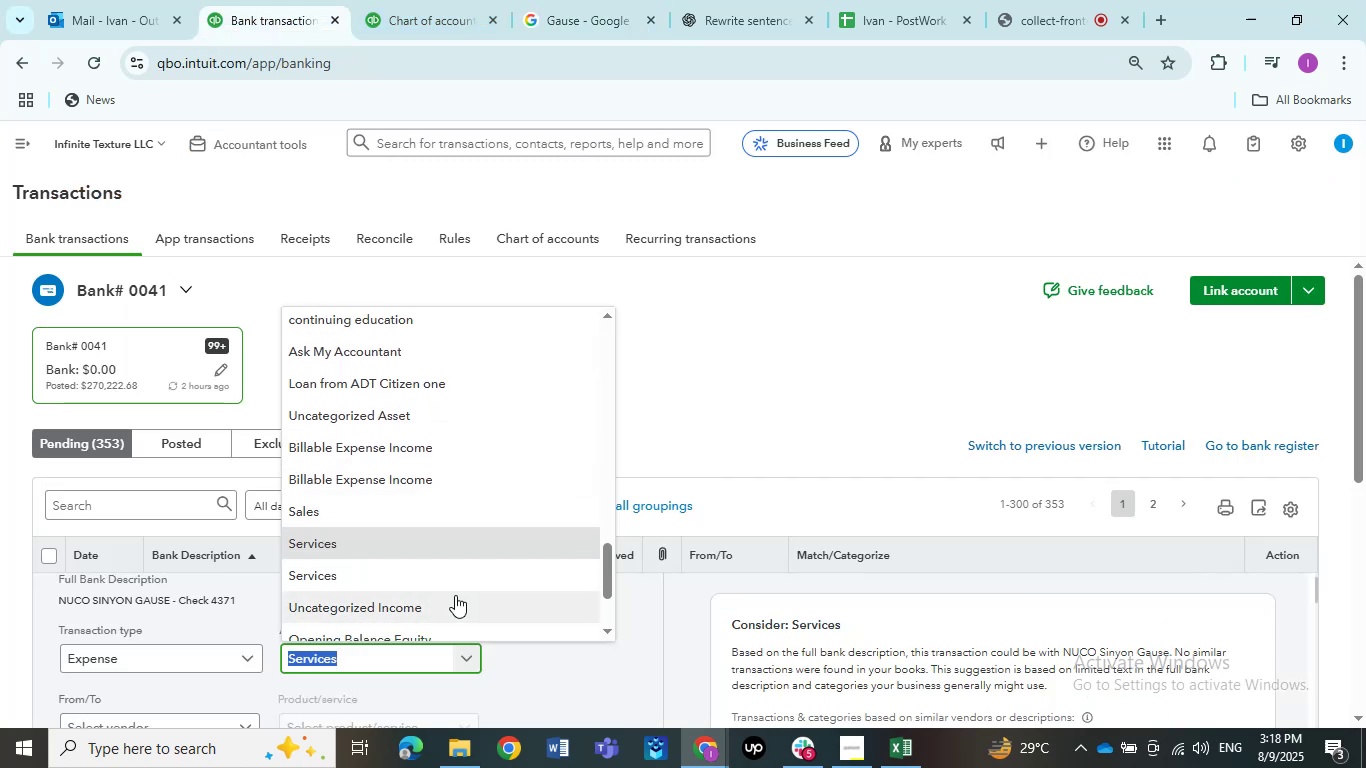 
type(Supp)
 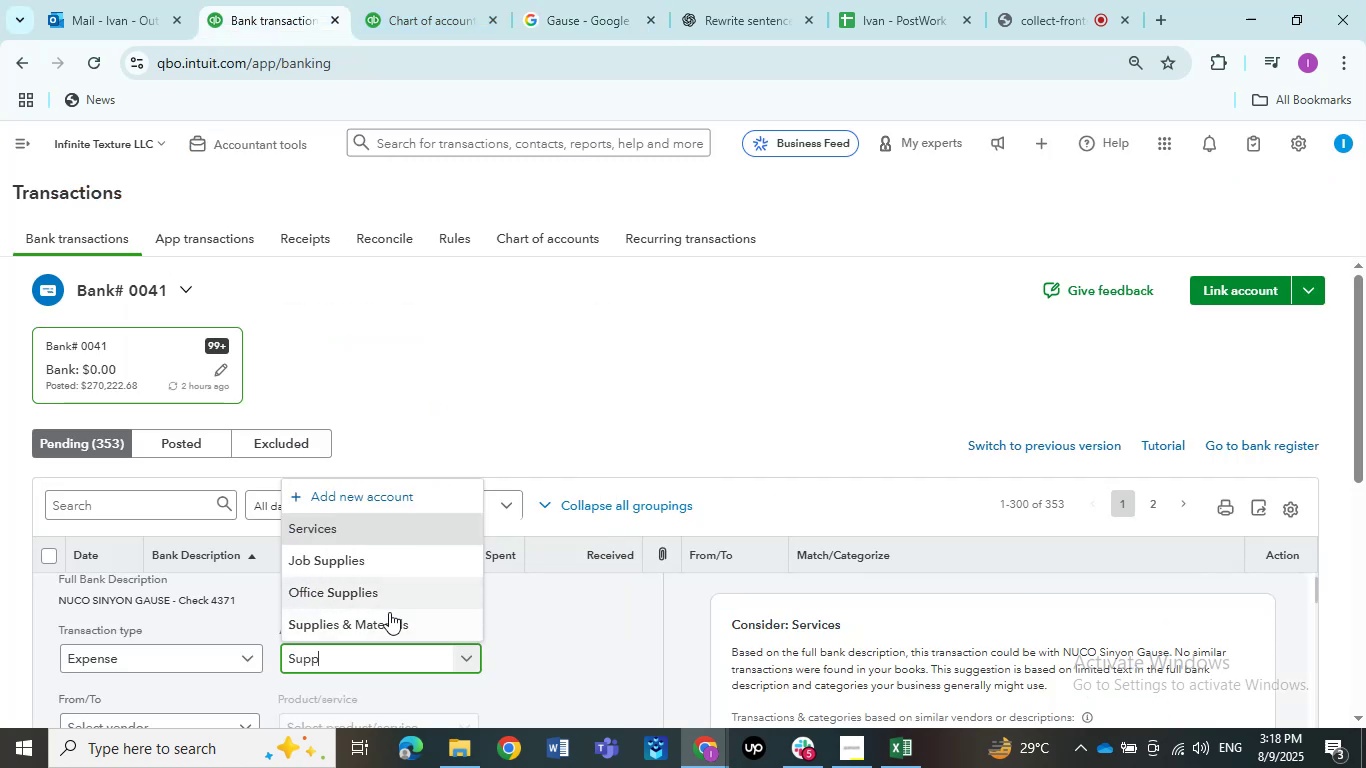 
left_click([388, 613])
 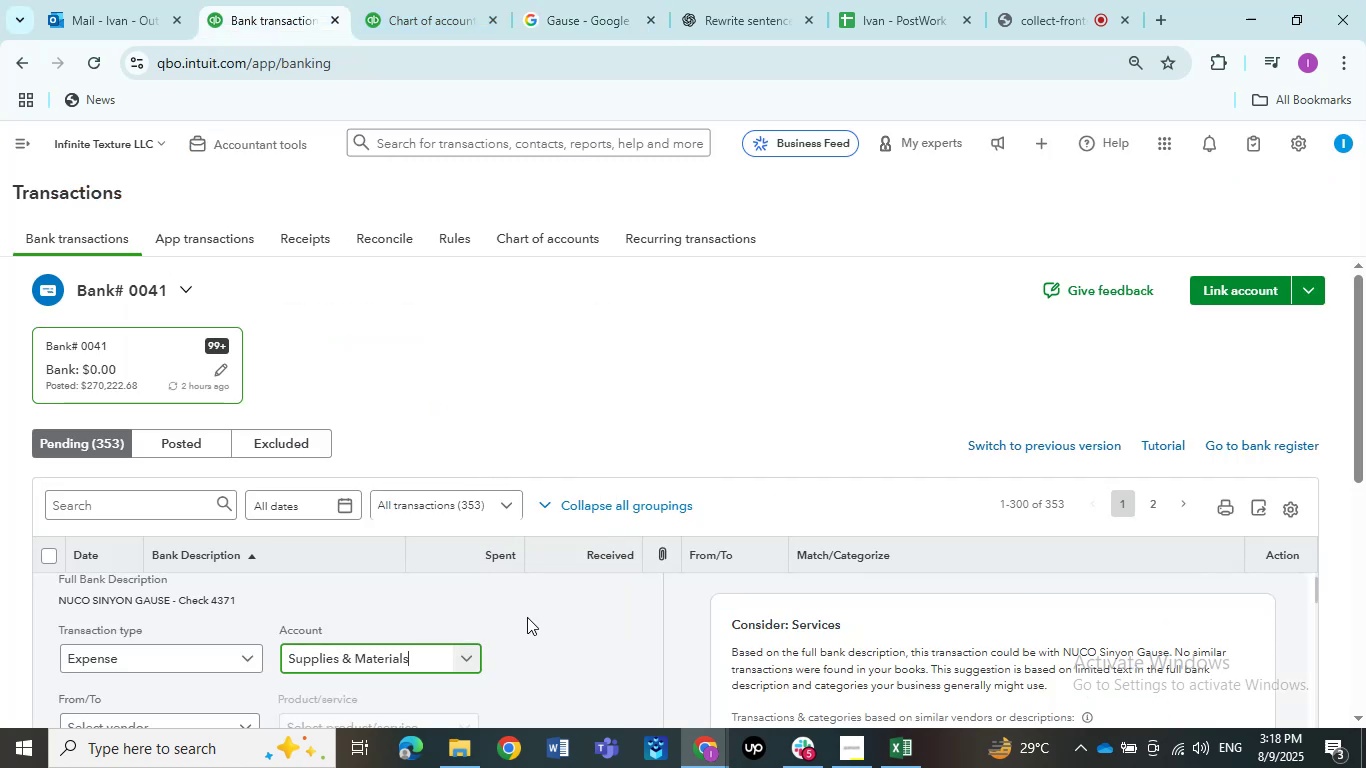 
scroll: coordinate [511, 618], scroll_direction: up, amount: 4.0
 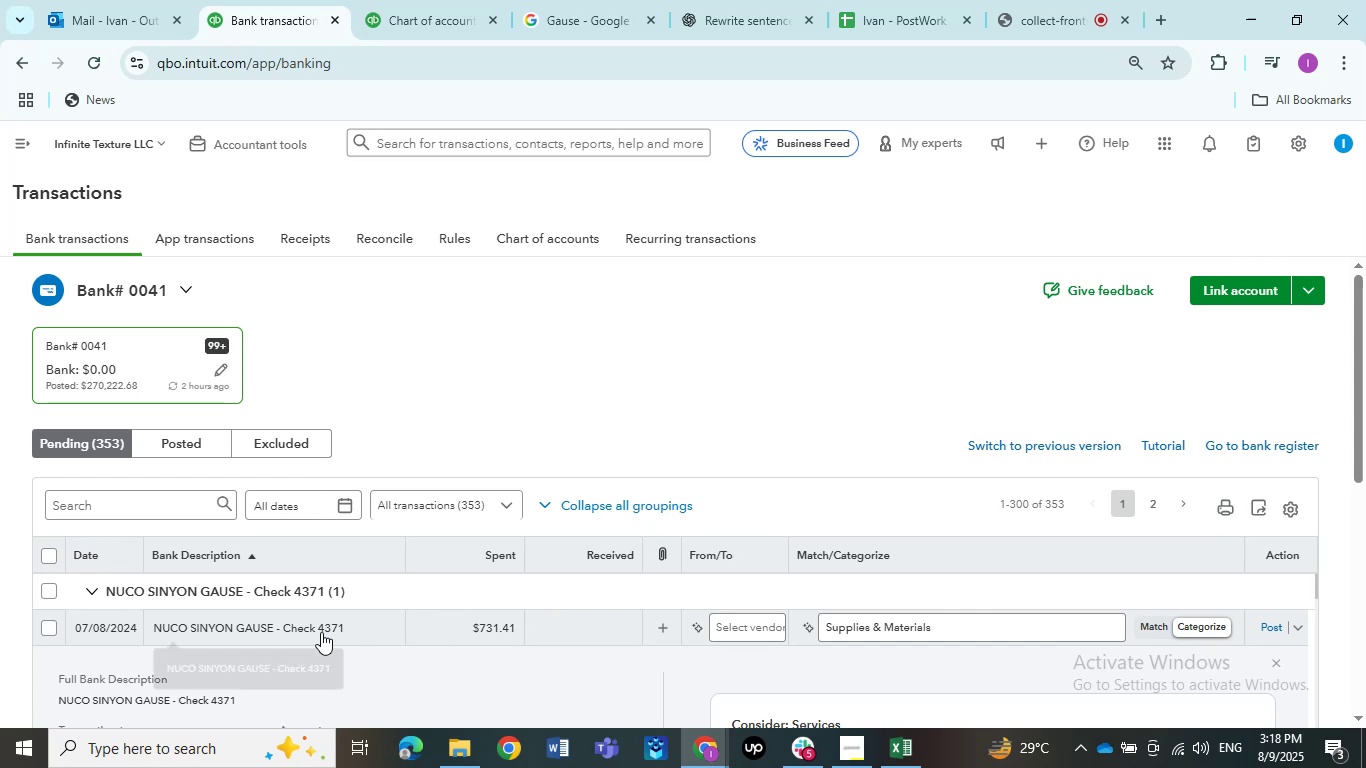 
scroll: coordinate [432, 654], scroll_direction: down, amount: 2.0
 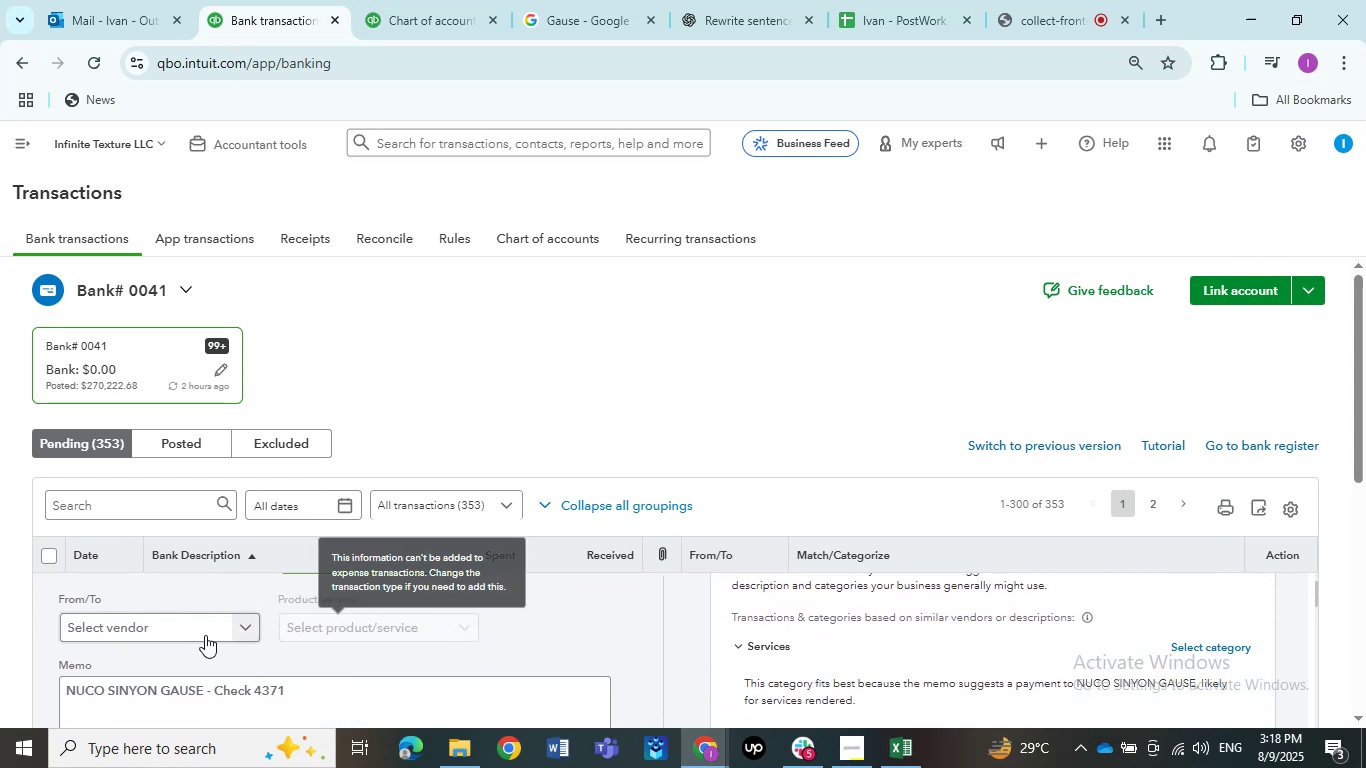 
left_click([205, 635])
 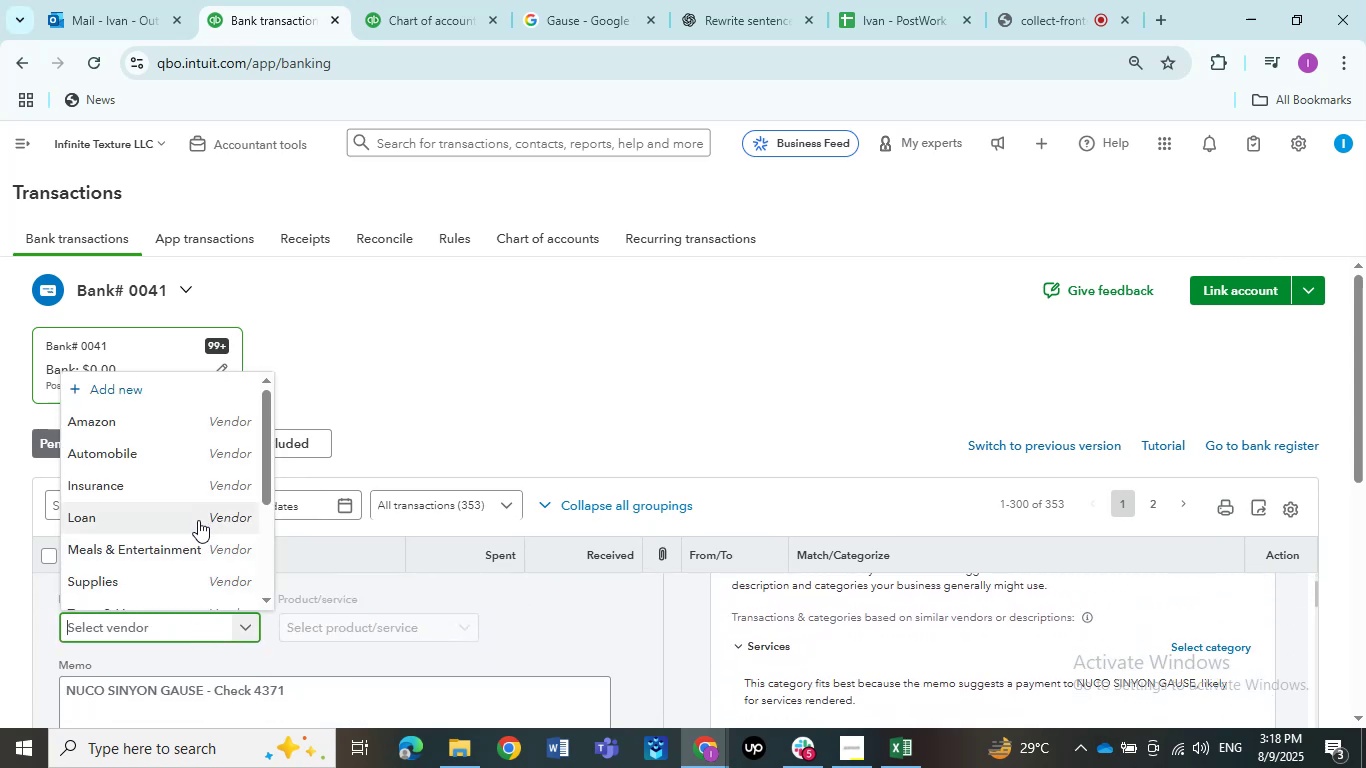 
scroll: coordinate [196, 520], scroll_direction: up, amount: 1.0
 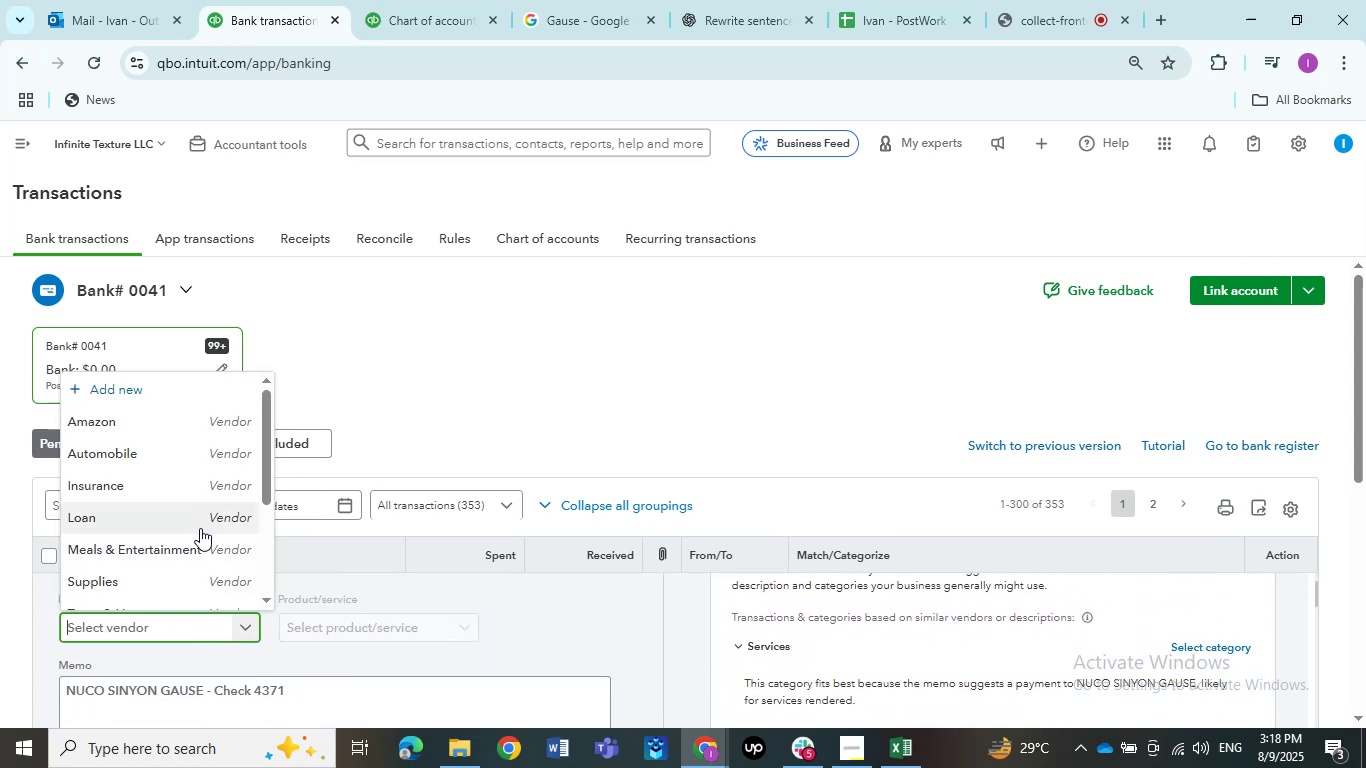 
scroll: coordinate [200, 528], scroll_direction: down, amount: 4.0
 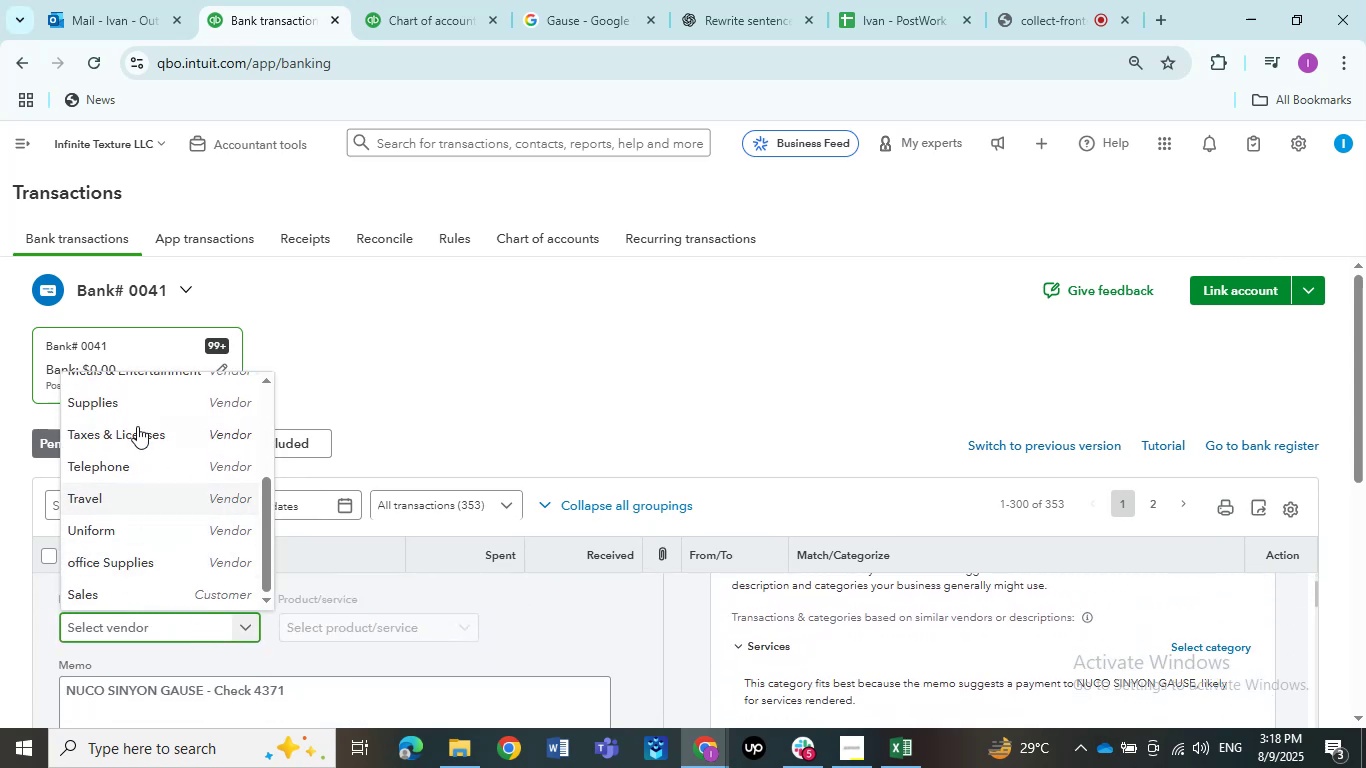 
left_click([135, 410])
 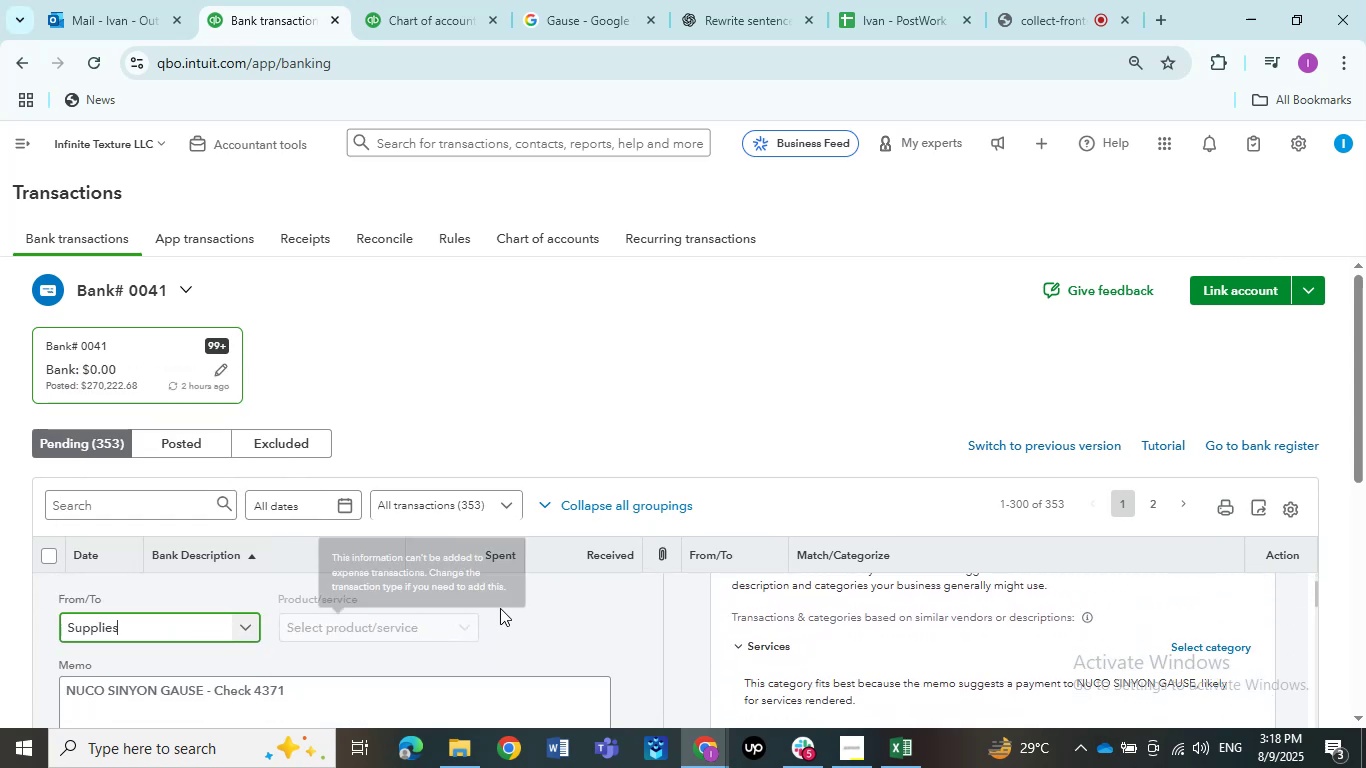 
scroll: coordinate [541, 632], scroll_direction: none, amount: 0.0
 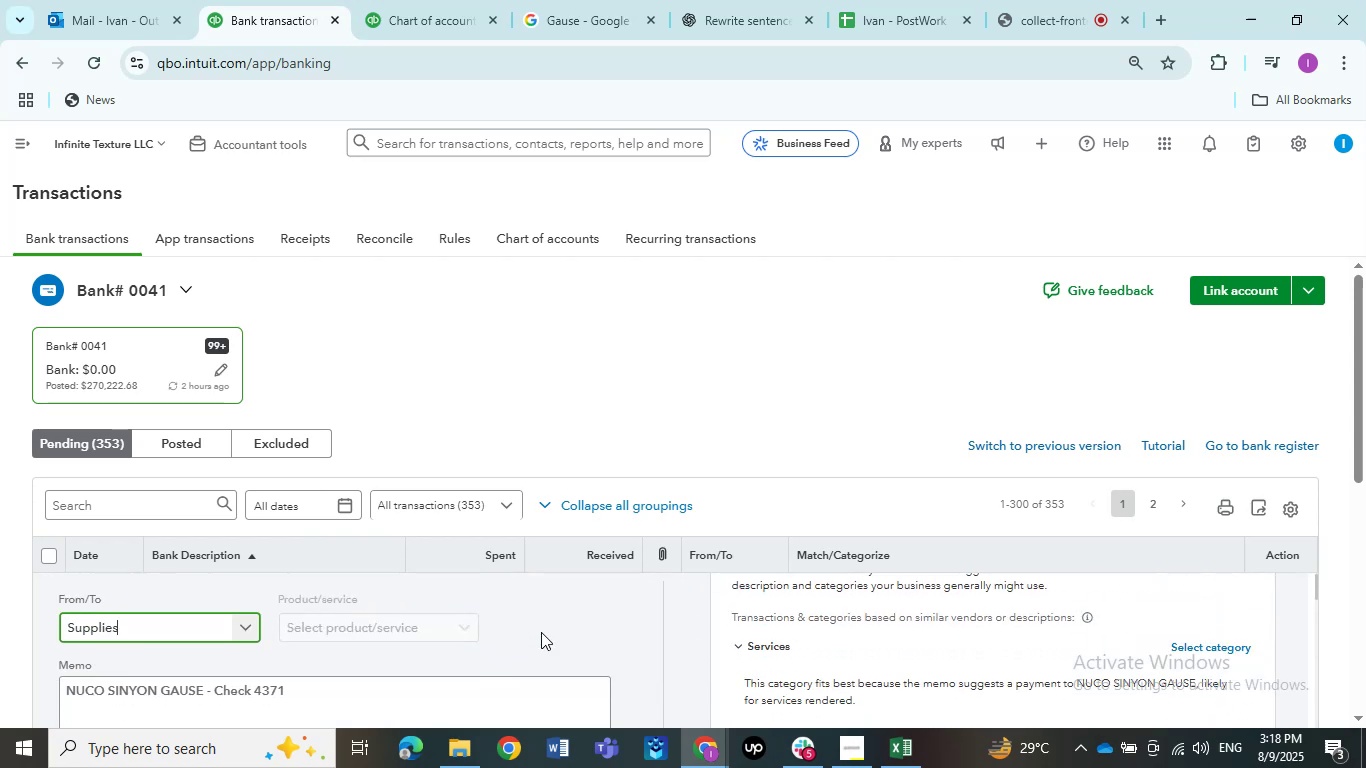 
scroll: coordinate [541, 632], scroll_direction: down, amount: 2.0
 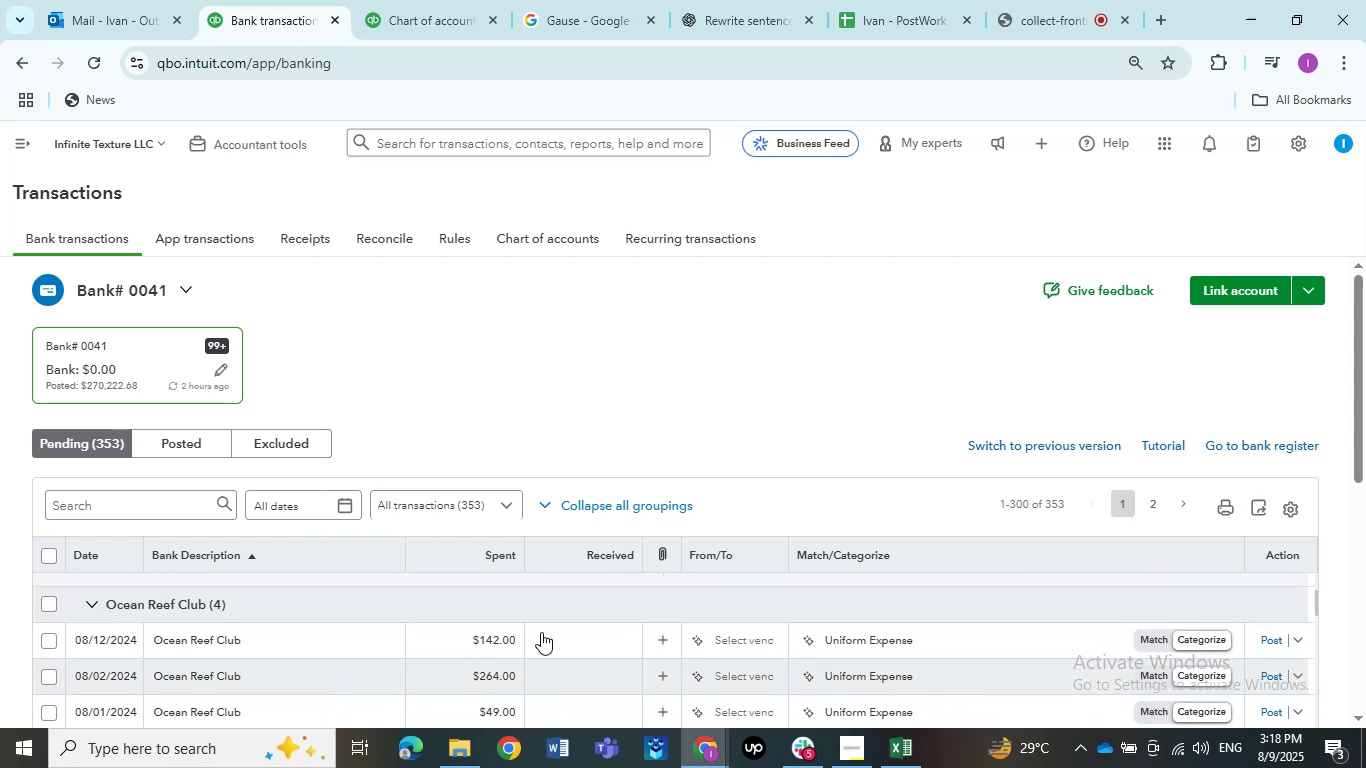 
scroll: coordinate [537, 628], scroll_direction: up, amount: 1.0
 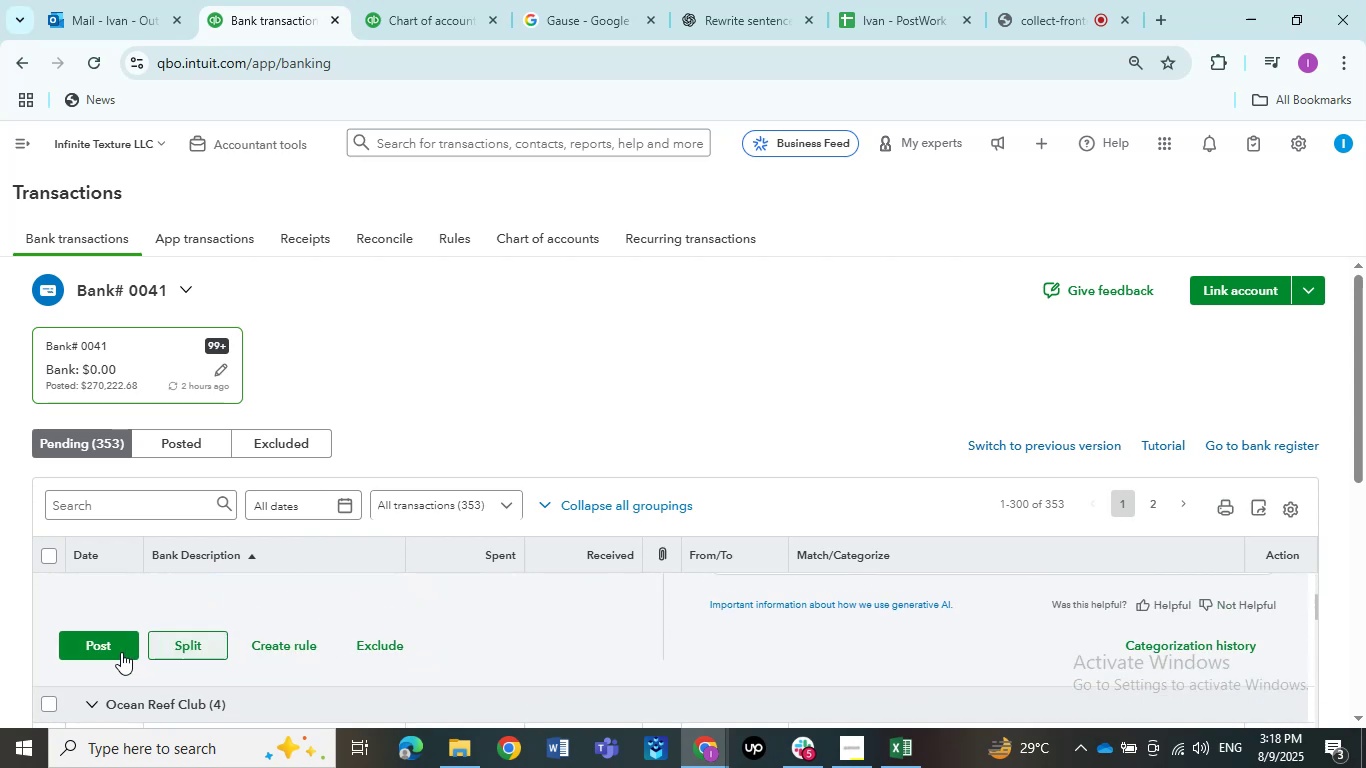 
left_click([109, 650])
 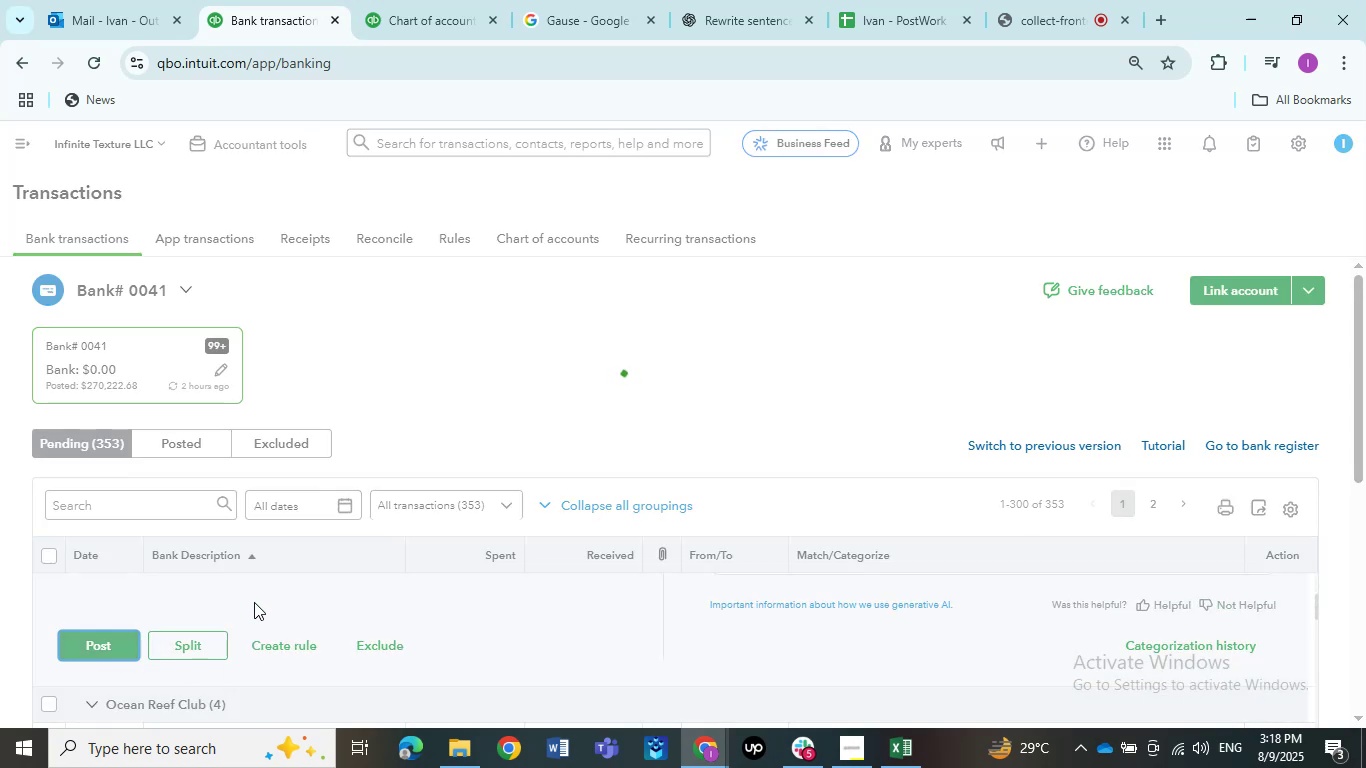 
scroll: coordinate [260, 614], scroll_direction: up, amount: 1.0
 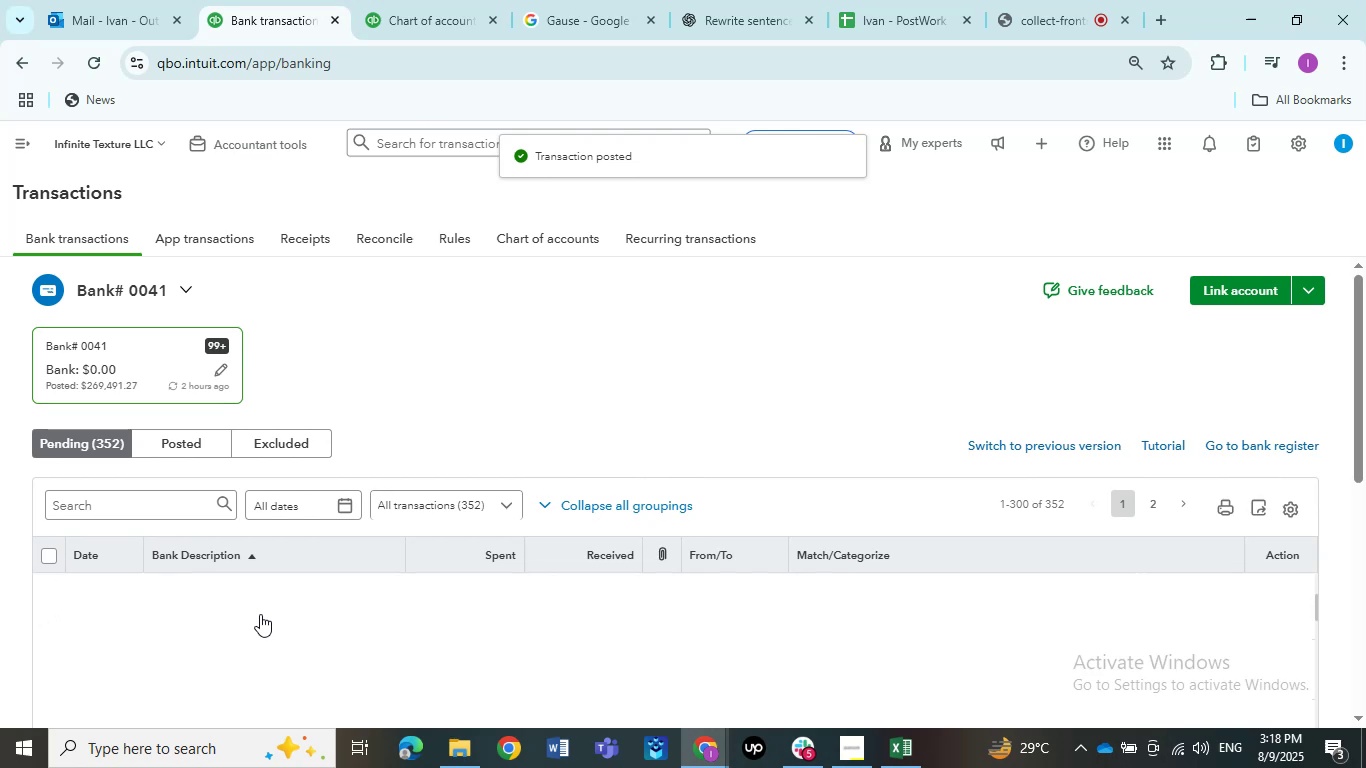 
wait(5.19)
 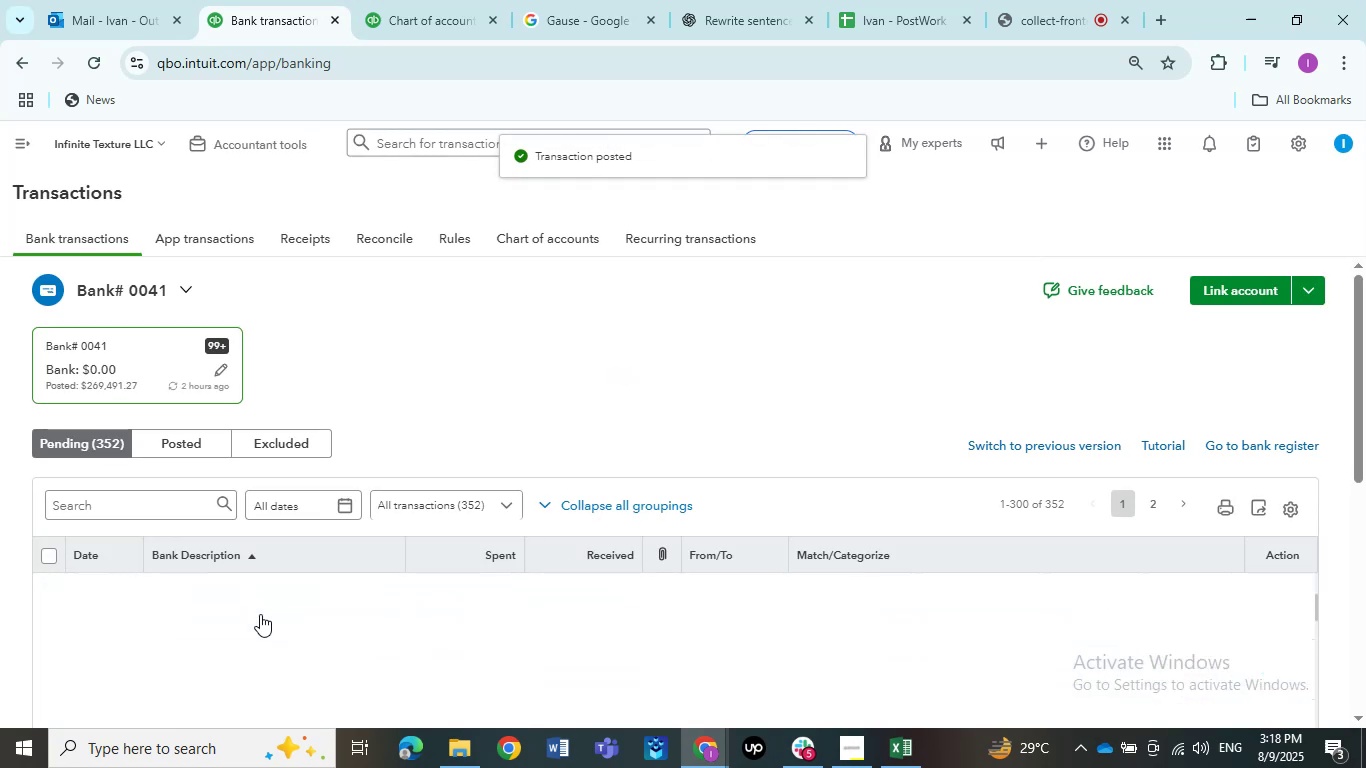 
scroll: coordinate [307, 640], scroll_direction: up, amount: 4.0
 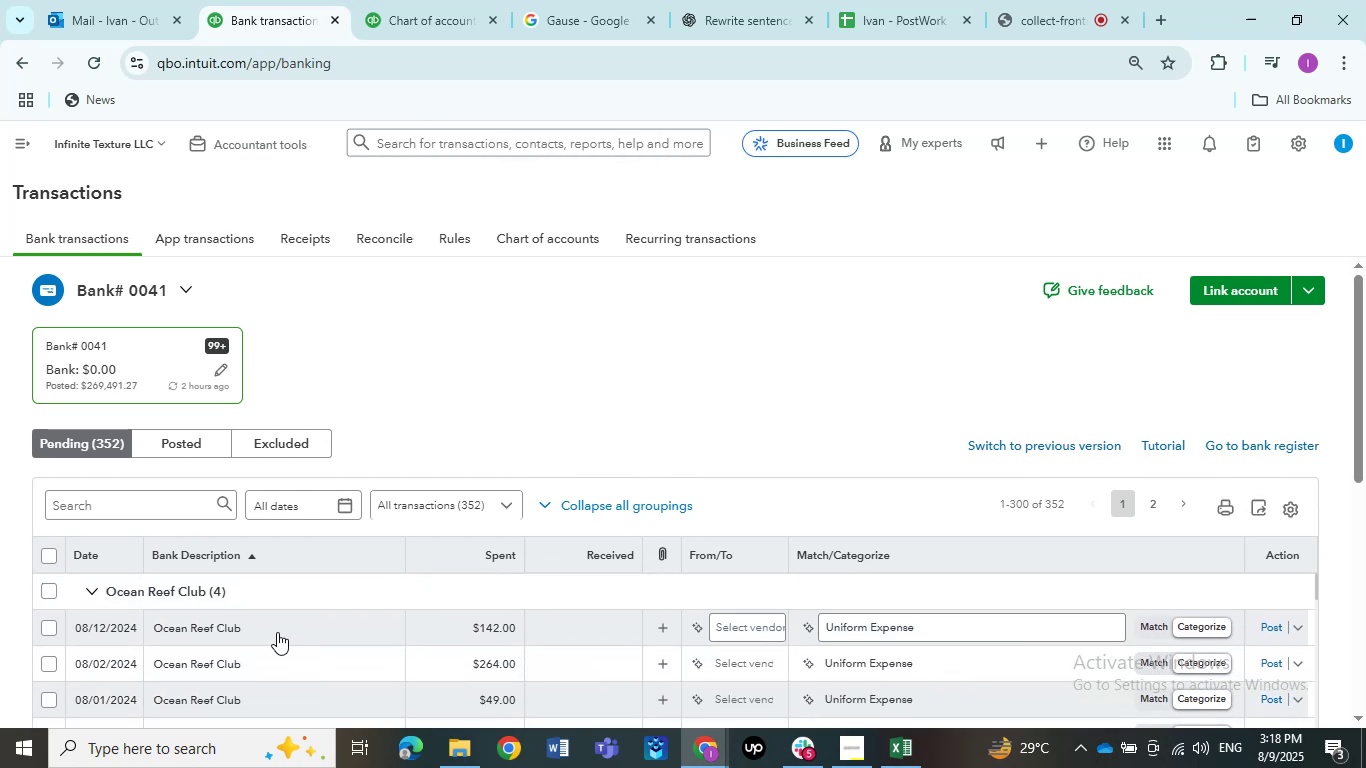 
left_click([277, 632])
 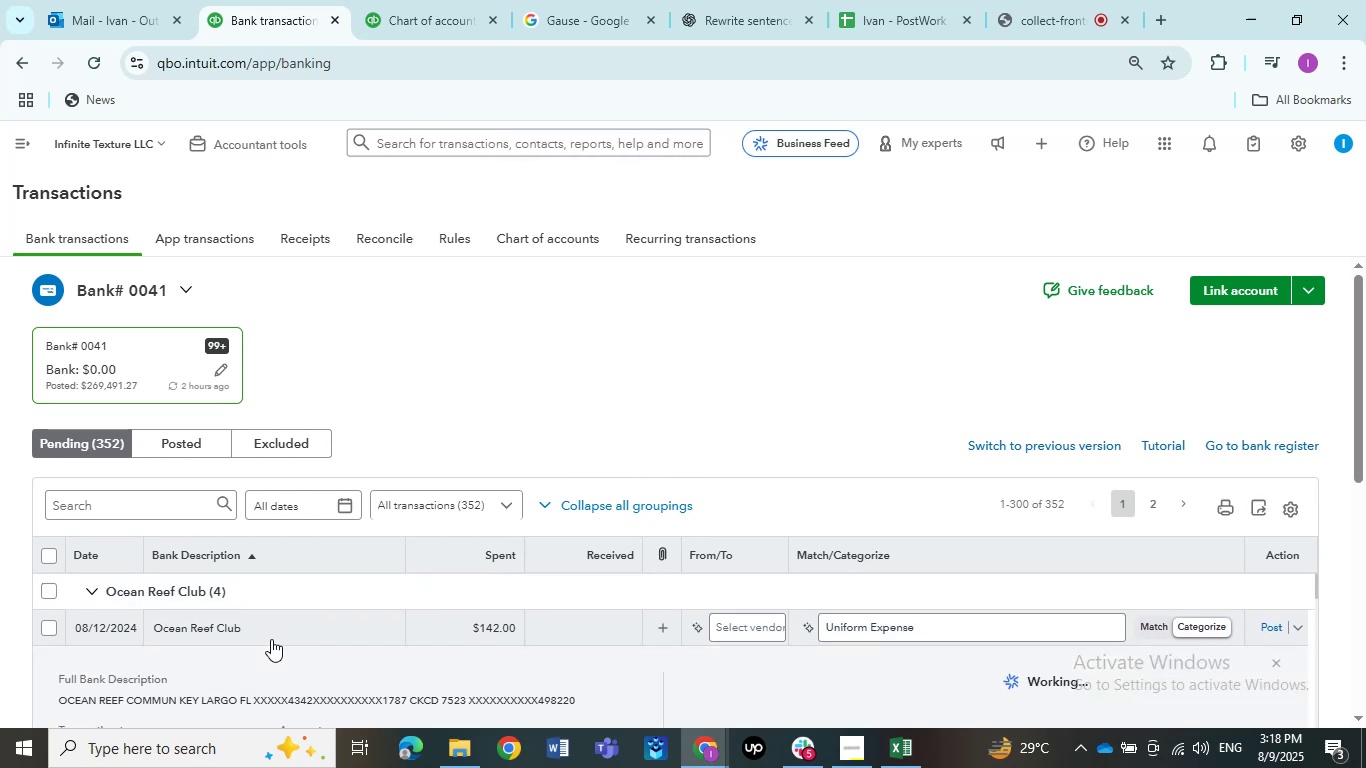 
scroll: coordinate [243, 651], scroll_direction: none, amount: 0.0
 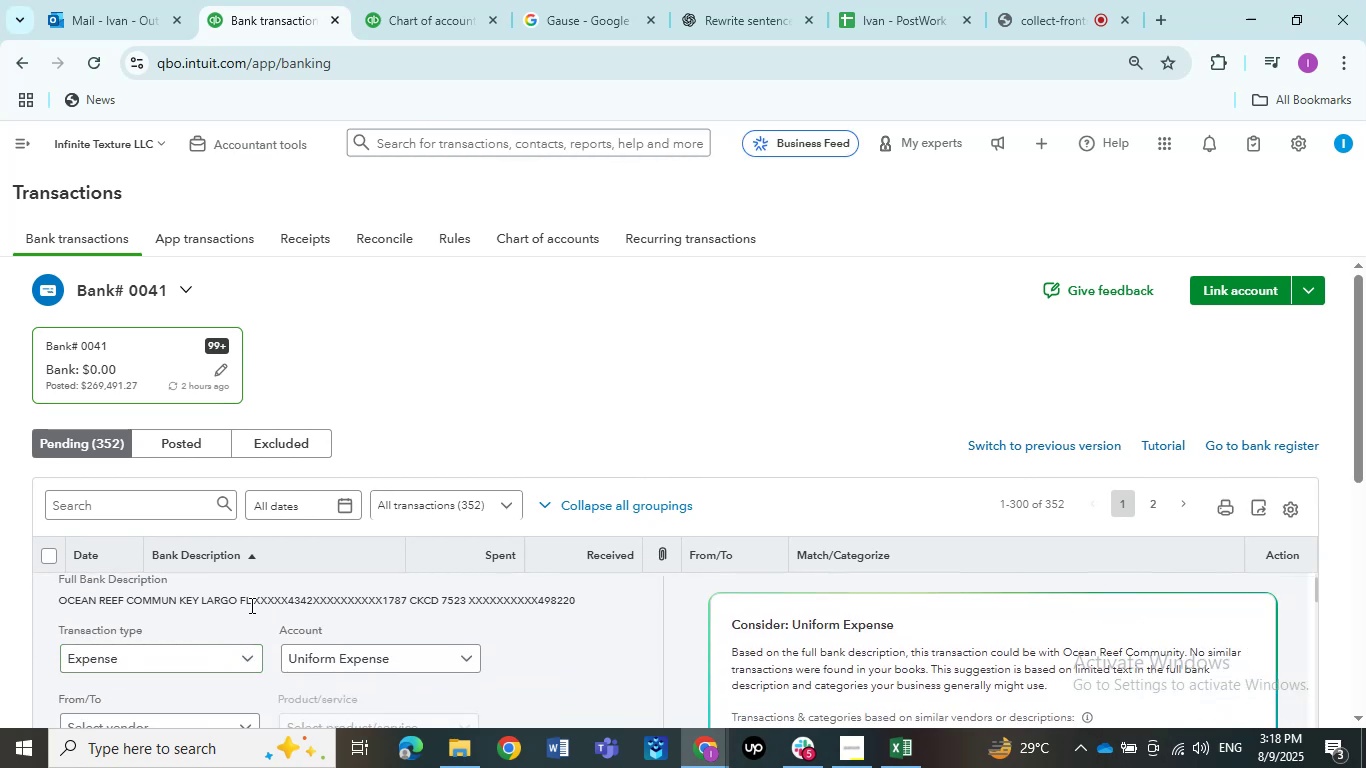 
left_click_drag(start_coordinate=[249, 601], to_coordinate=[58, 609])
 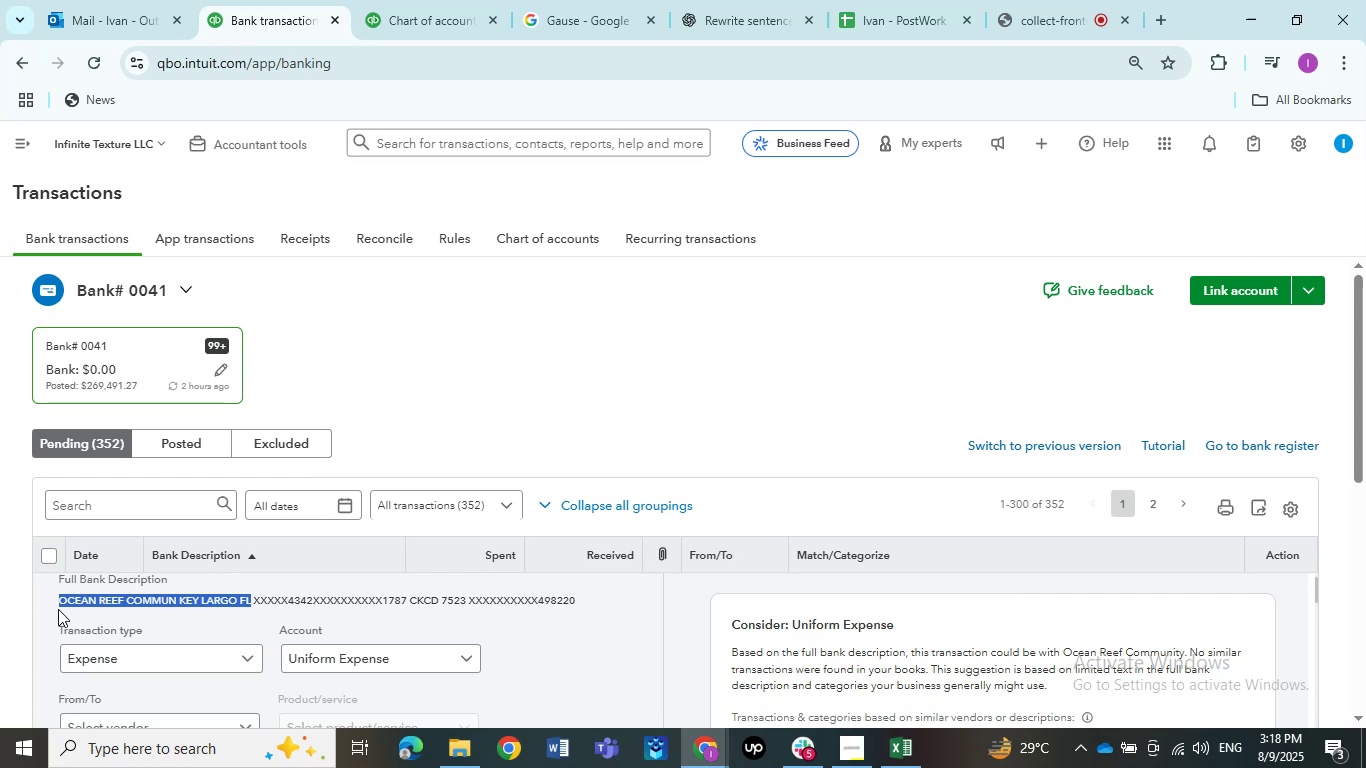 
key(Control+C)
 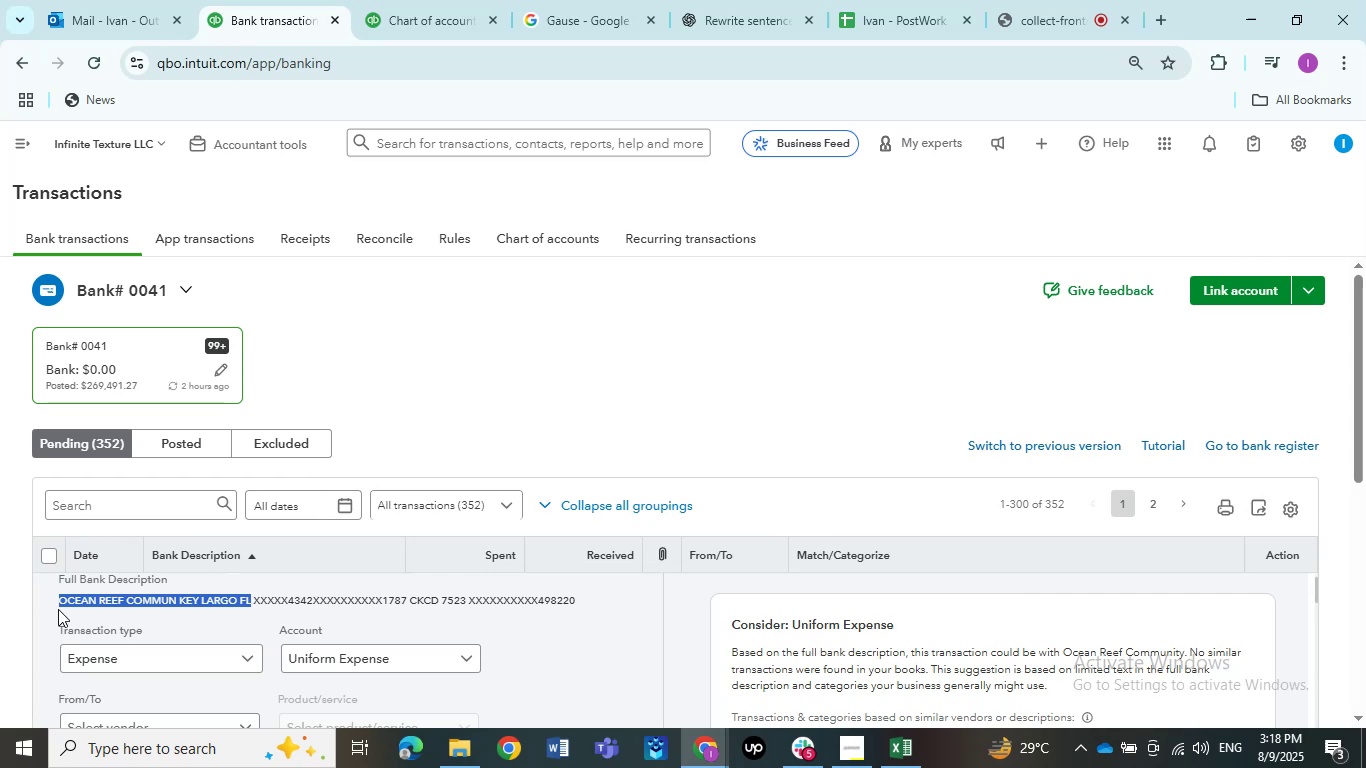 
key(Control+C)
 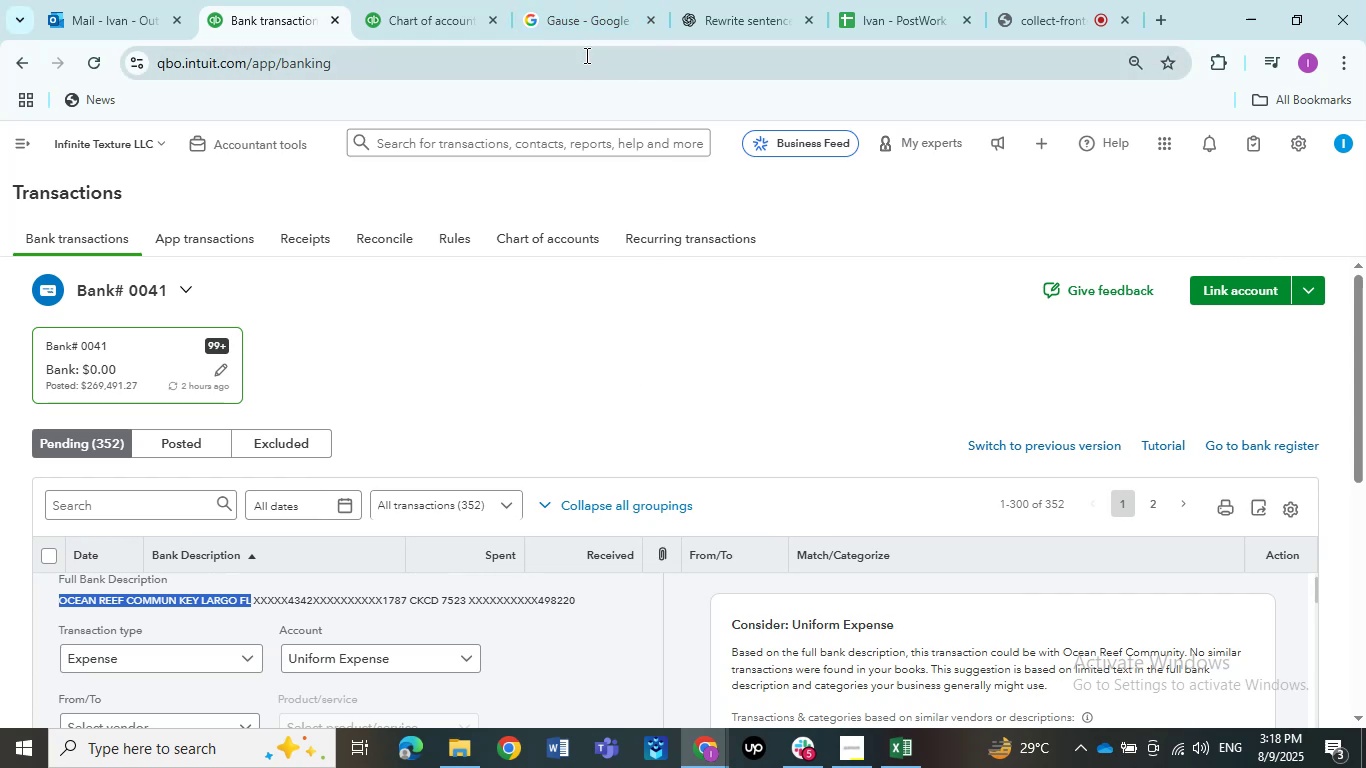 
left_click([573, 16])
 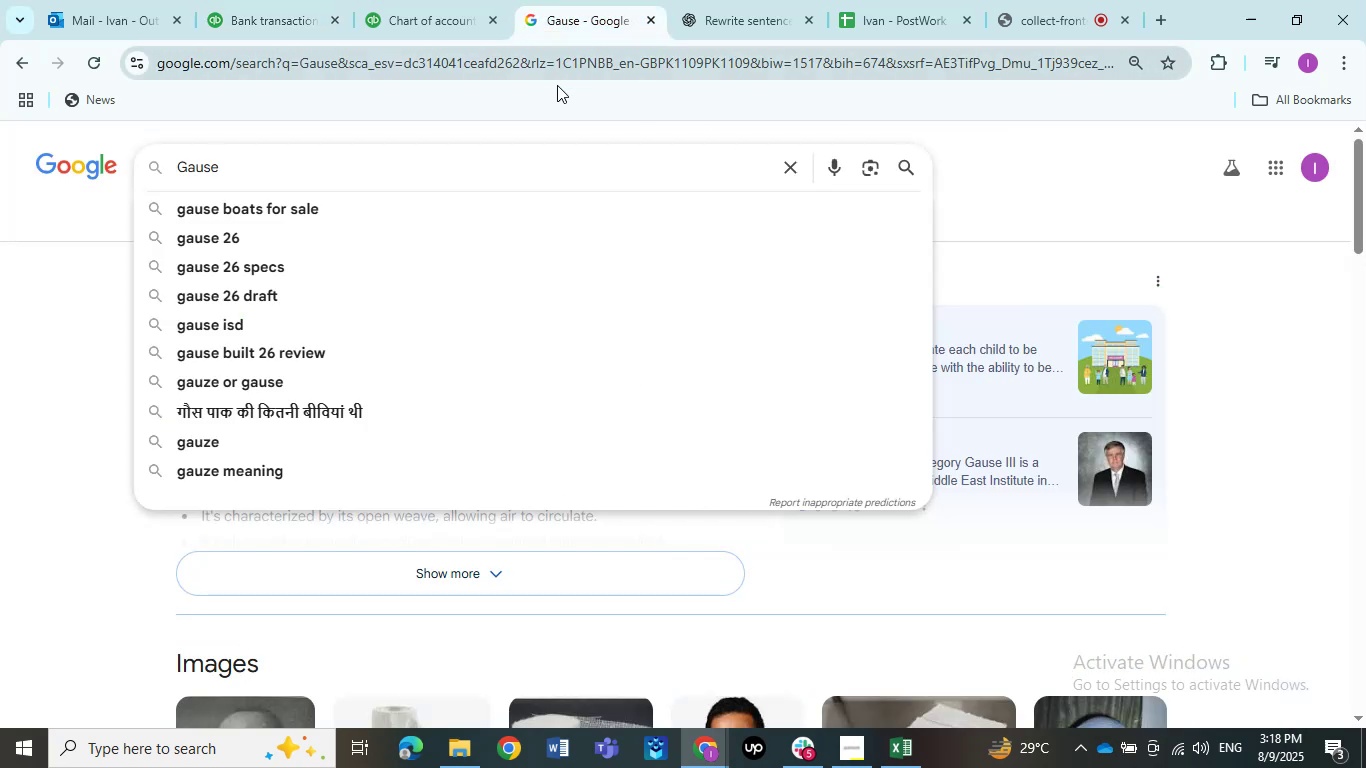 
left_click_drag(start_coordinate=[322, 148], to_coordinate=[87, 150])
 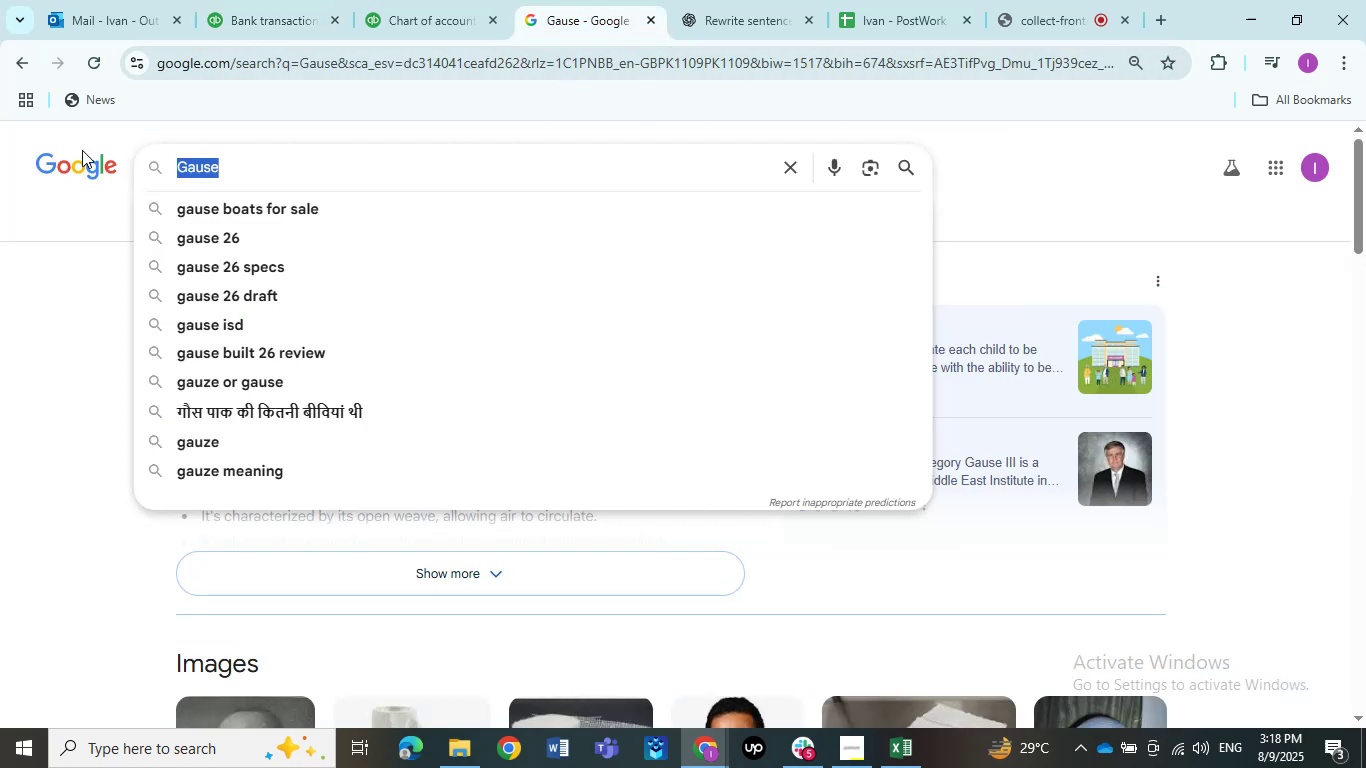 
key(Control+V)
 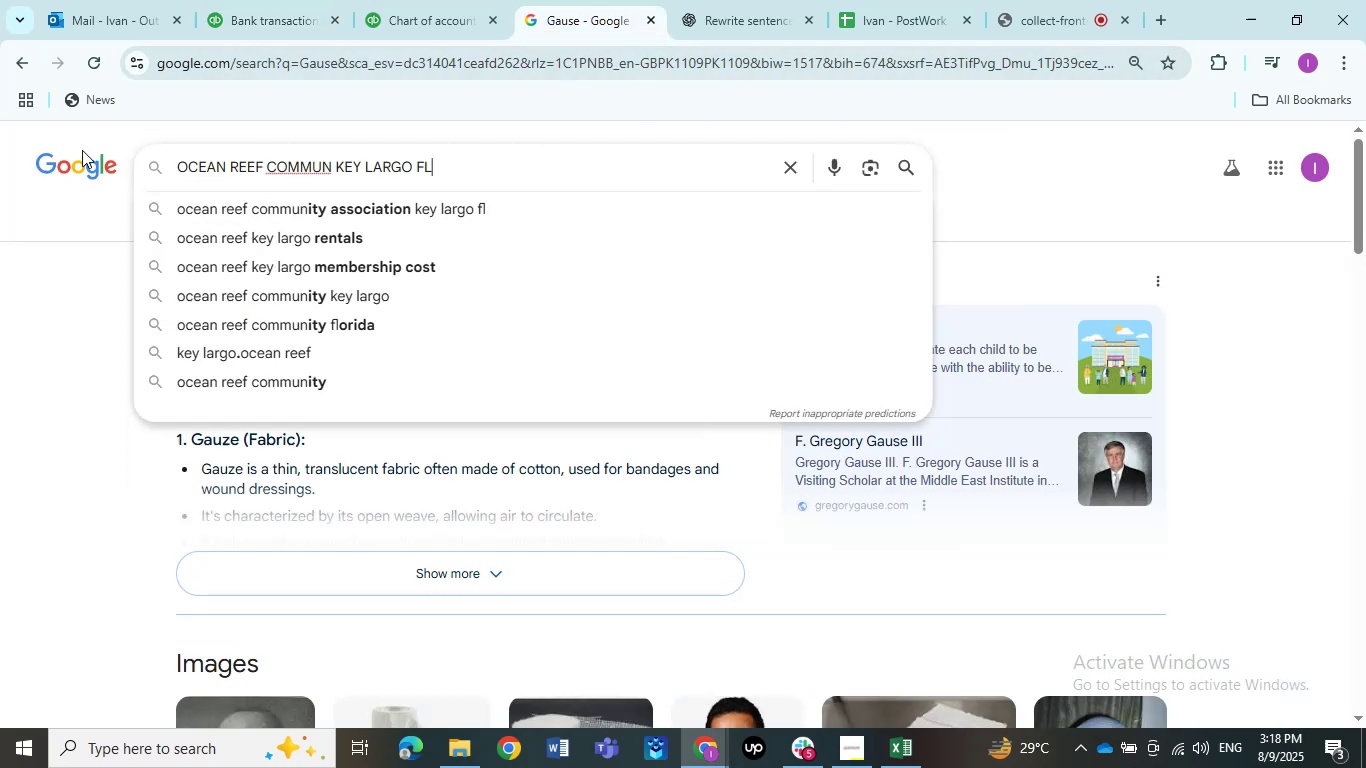 
key(NumpadEnter)
 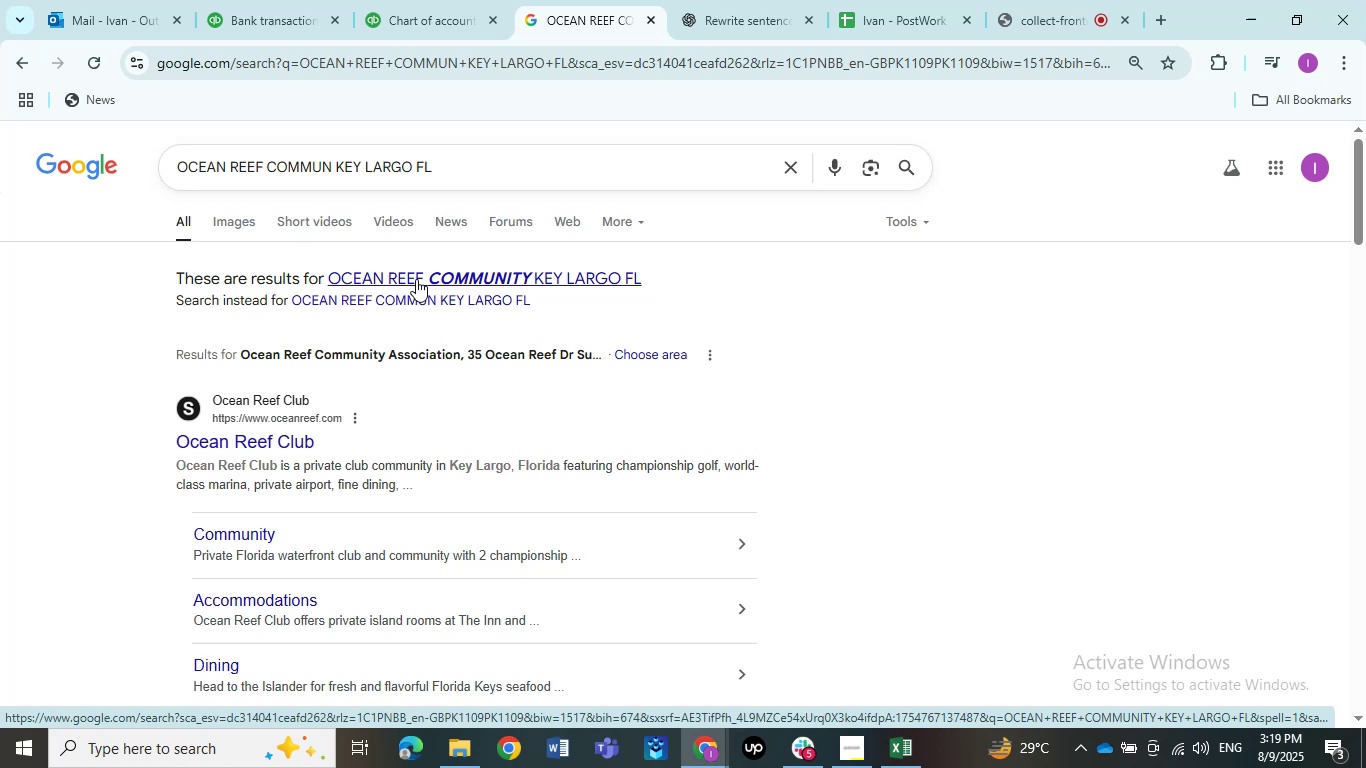 
wait(44.14)
 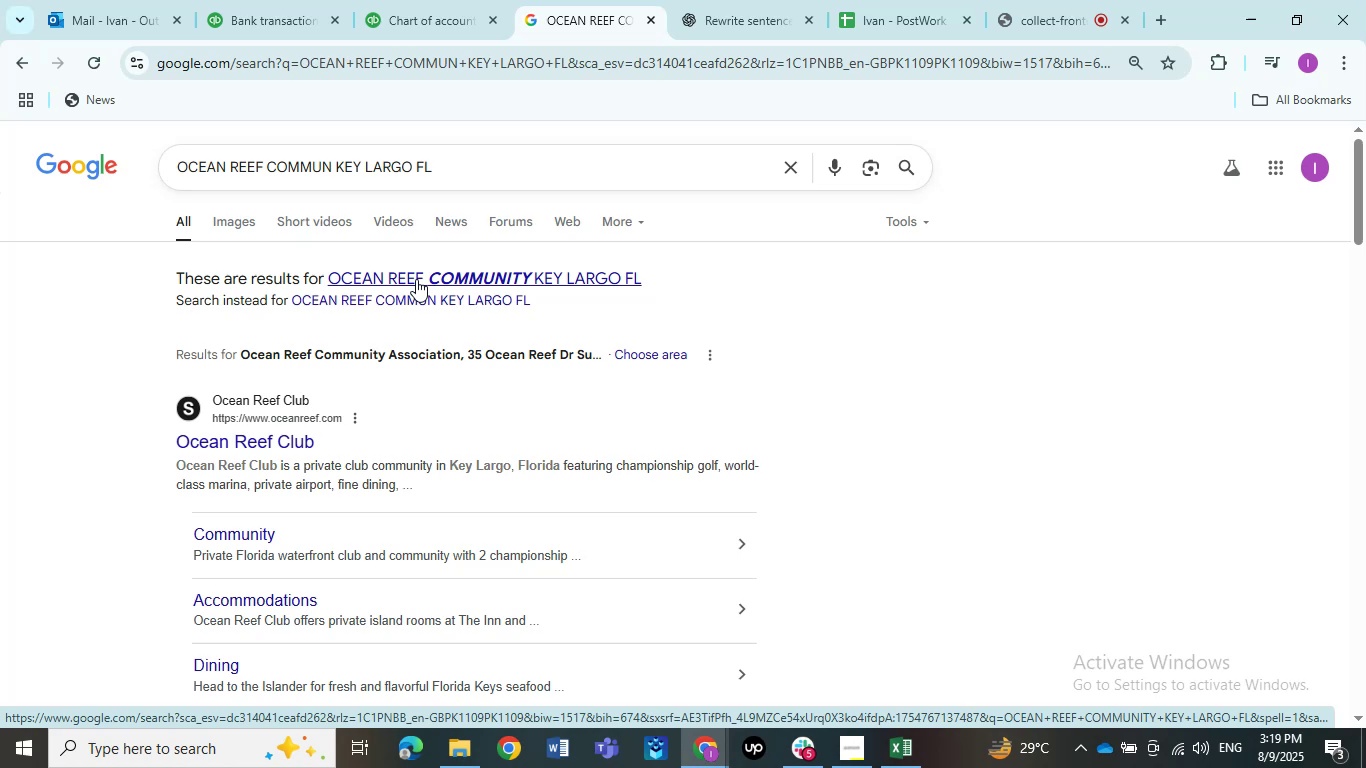 
left_click([416, 279])
 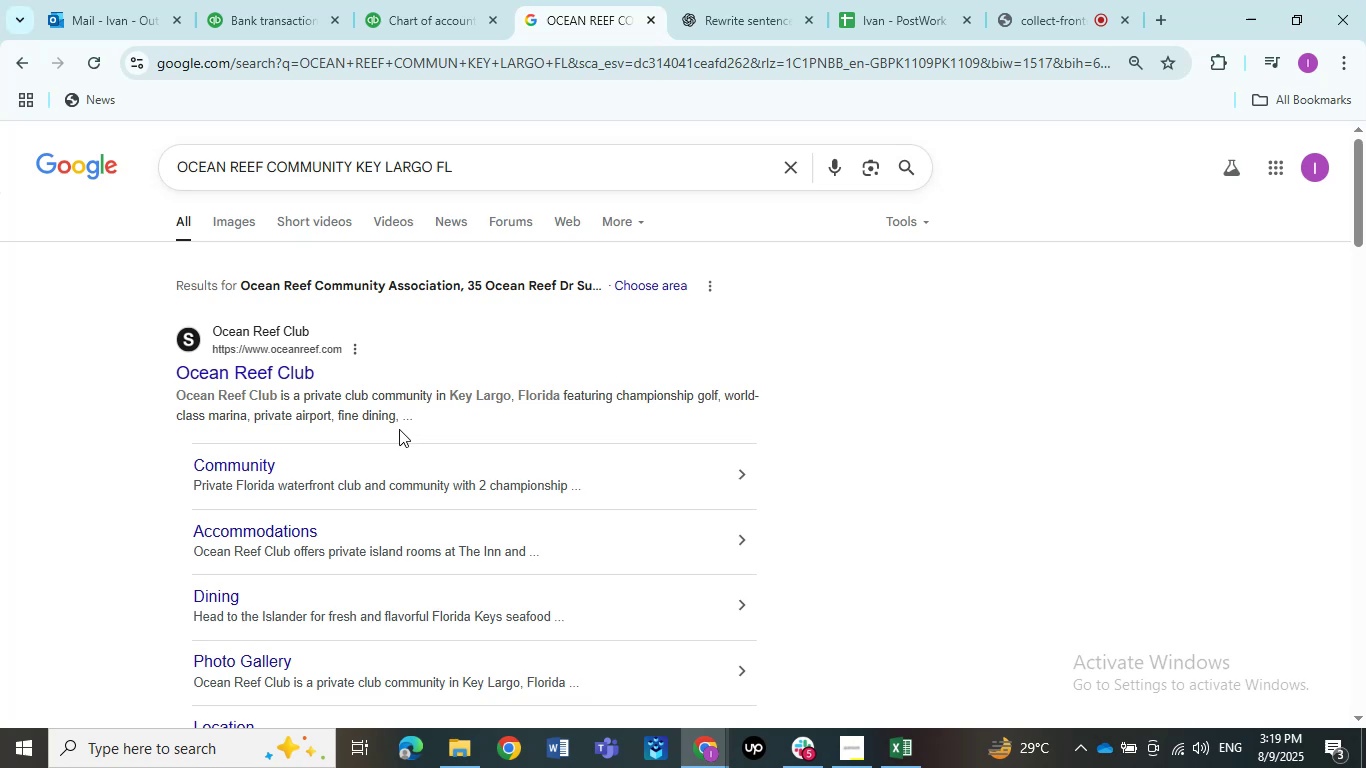 
wait(17.0)
 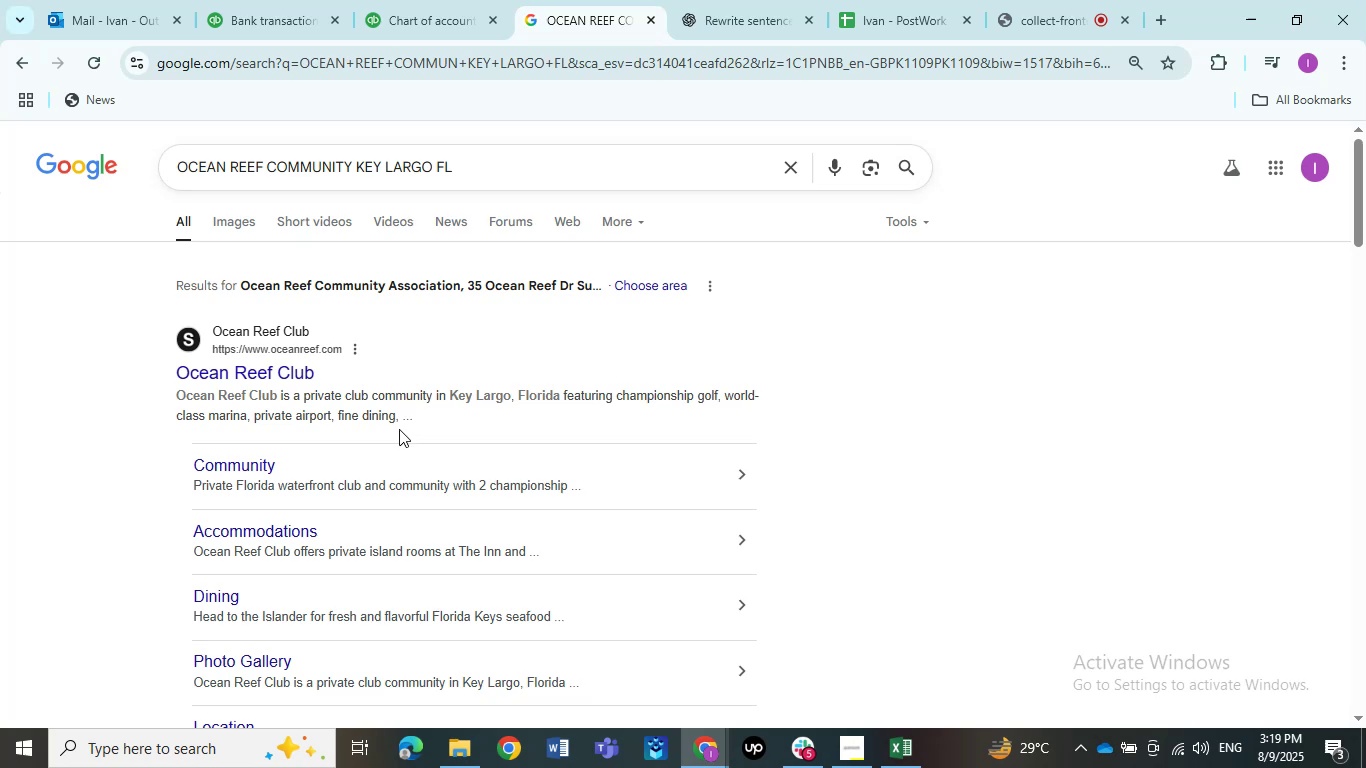 
left_click([250, 3])
 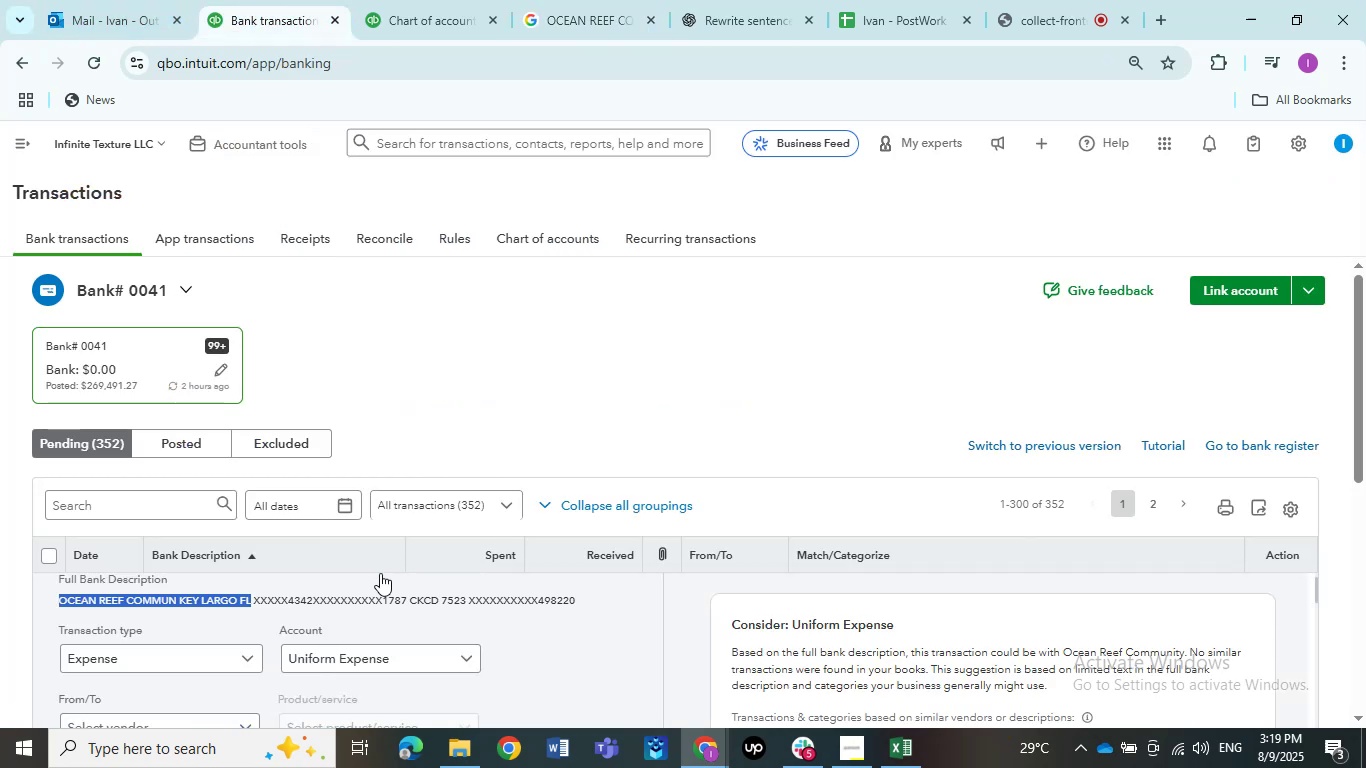 
scroll: coordinate [551, 601], scroll_direction: up, amount: 1.0
 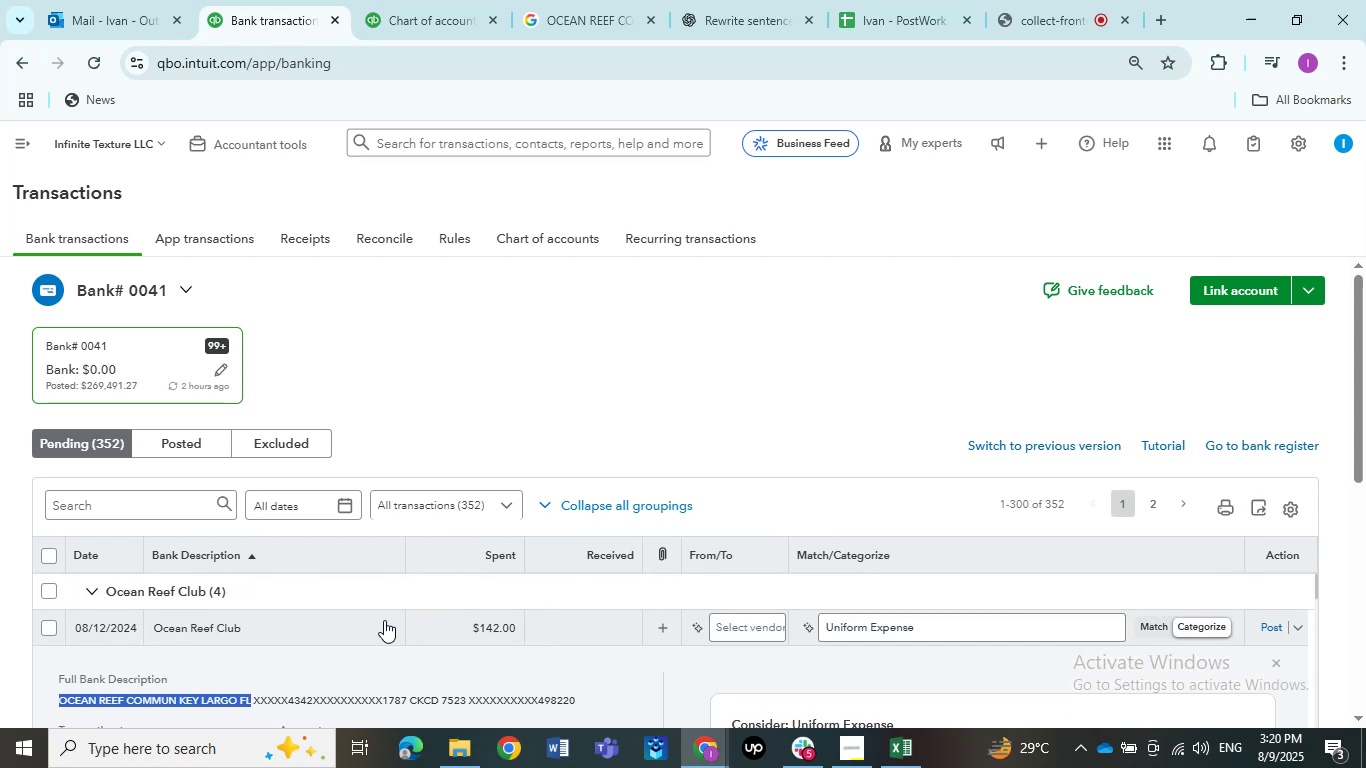 
left_click([375, 621])
 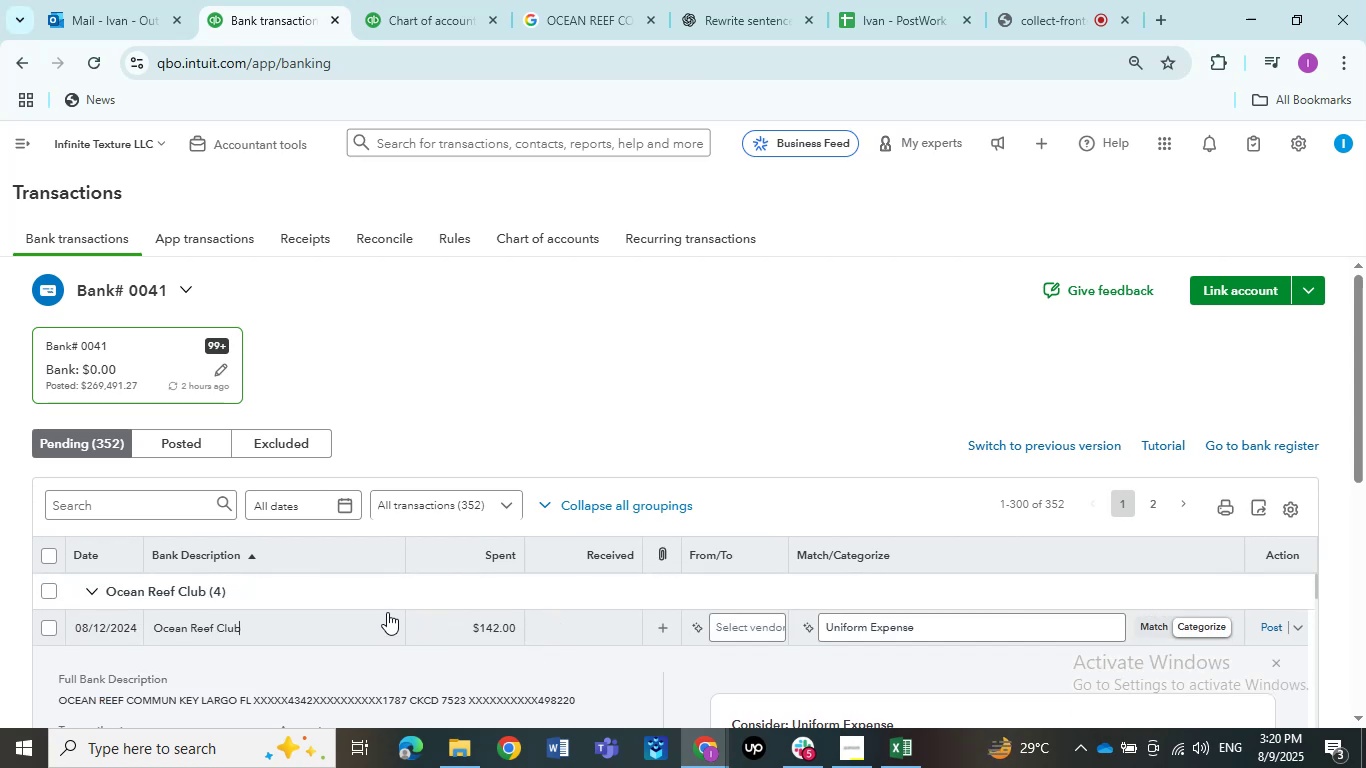 
mouse_move([432, 625])
 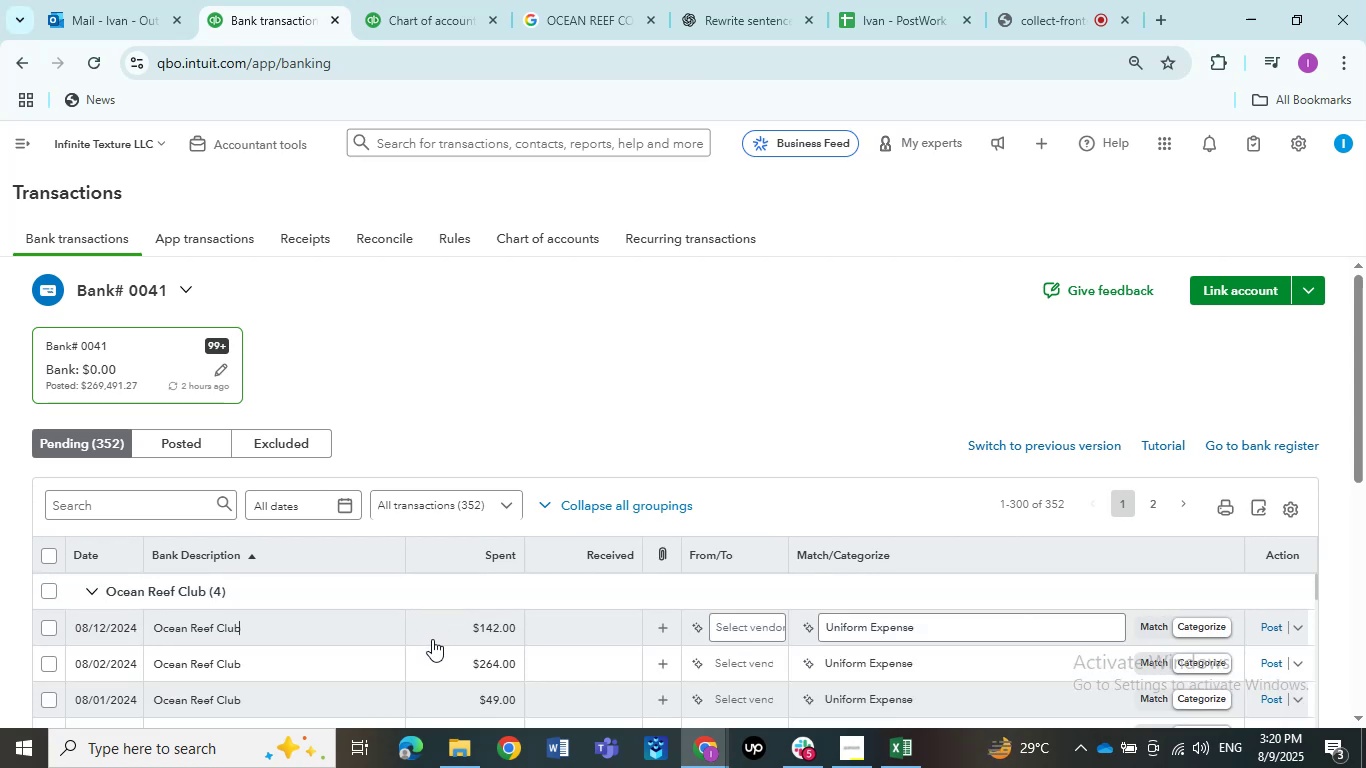 
scroll: coordinate [432, 652], scroll_direction: down, amount: 1.0
 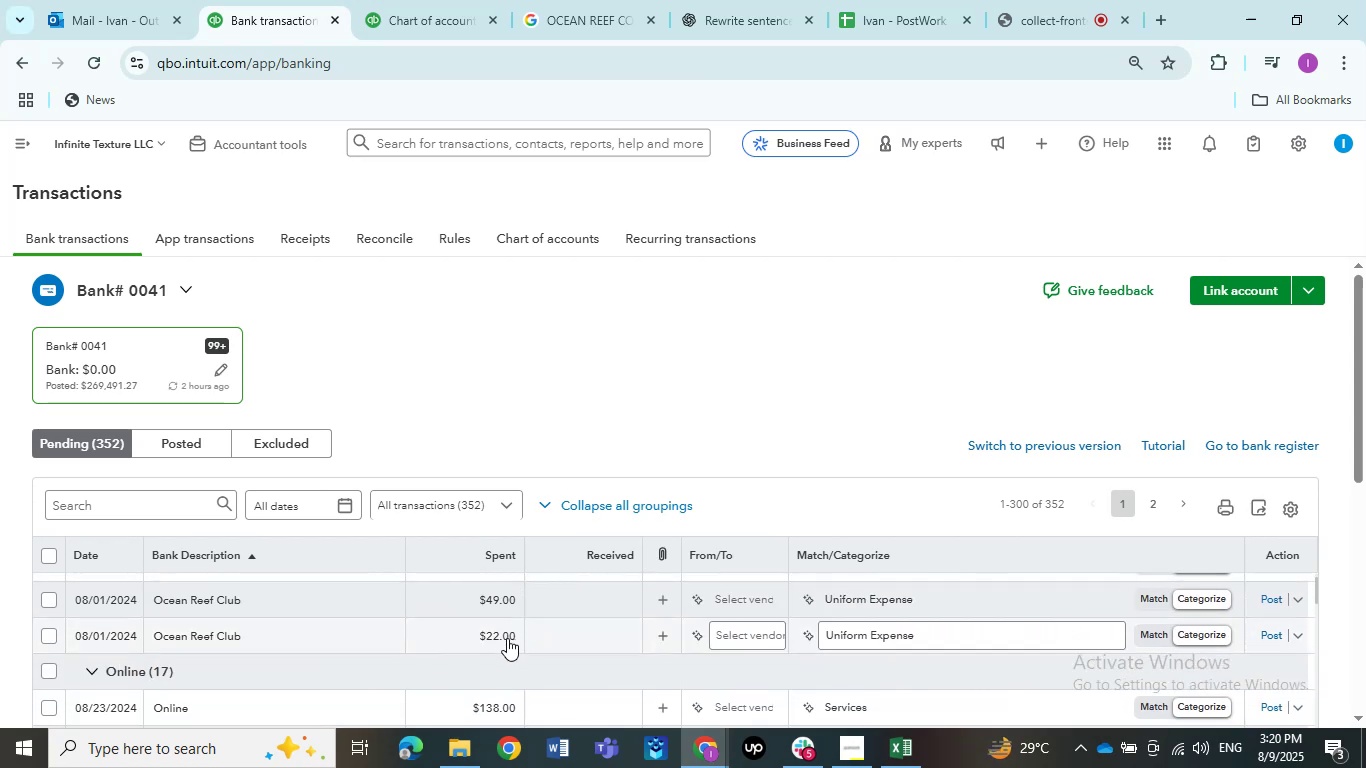 
scroll: coordinate [509, 645], scroll_direction: up, amount: 2.0
 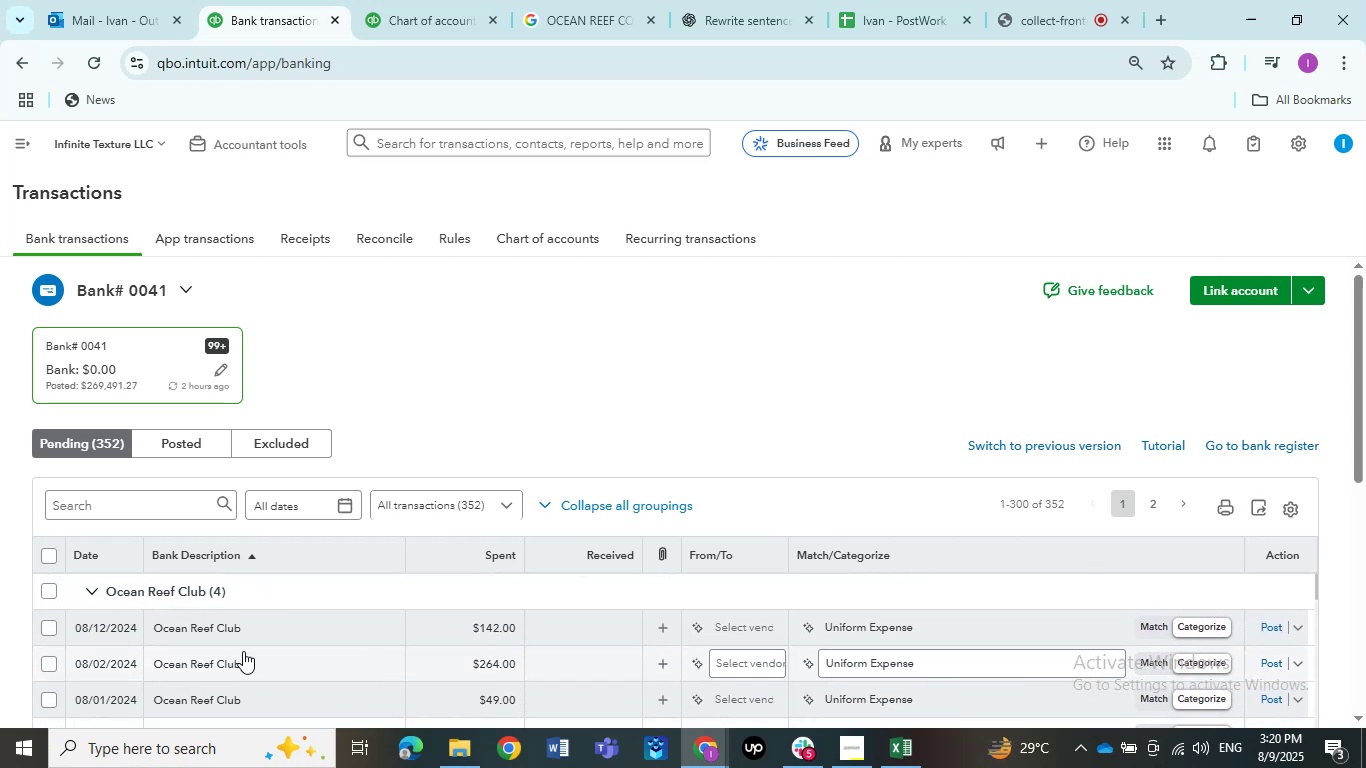 
left_click([241, 655])
 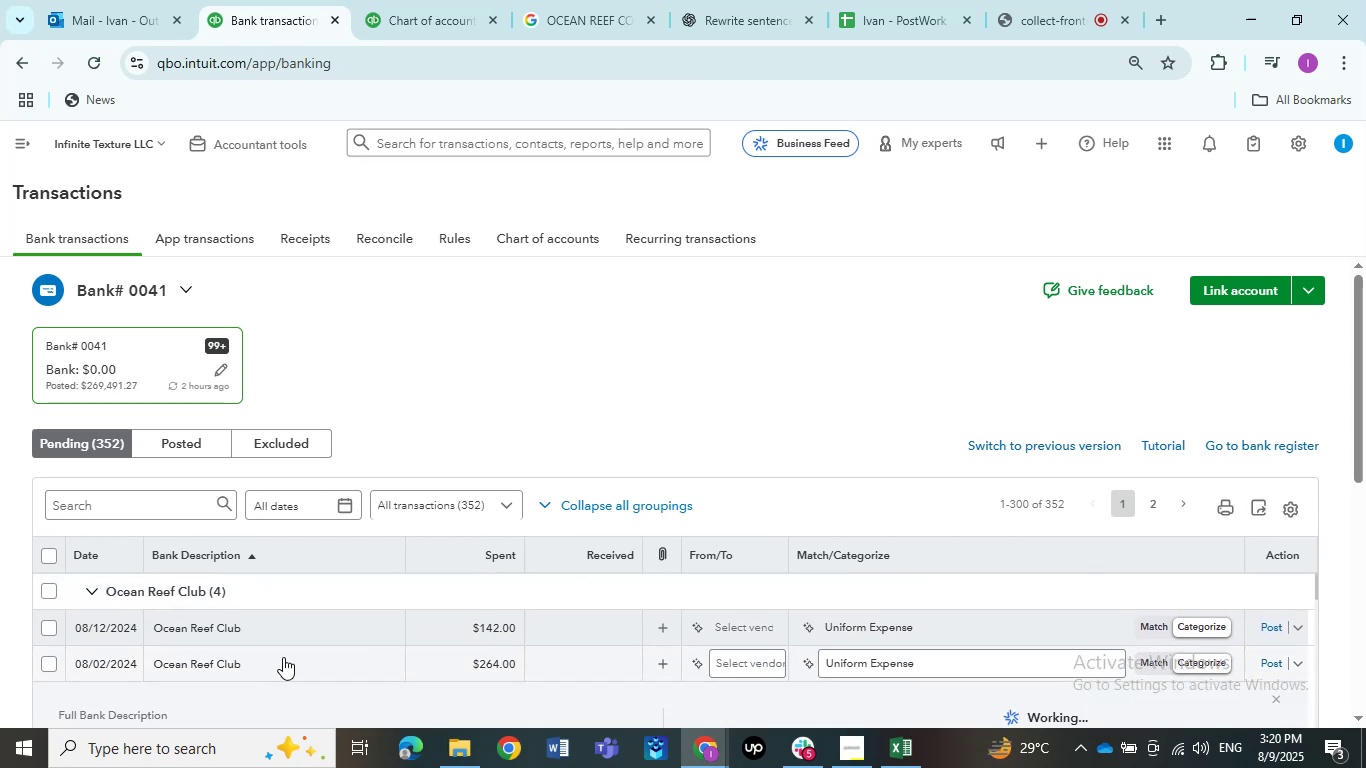 
scroll: coordinate [283, 657], scroll_direction: down, amount: 1.0
 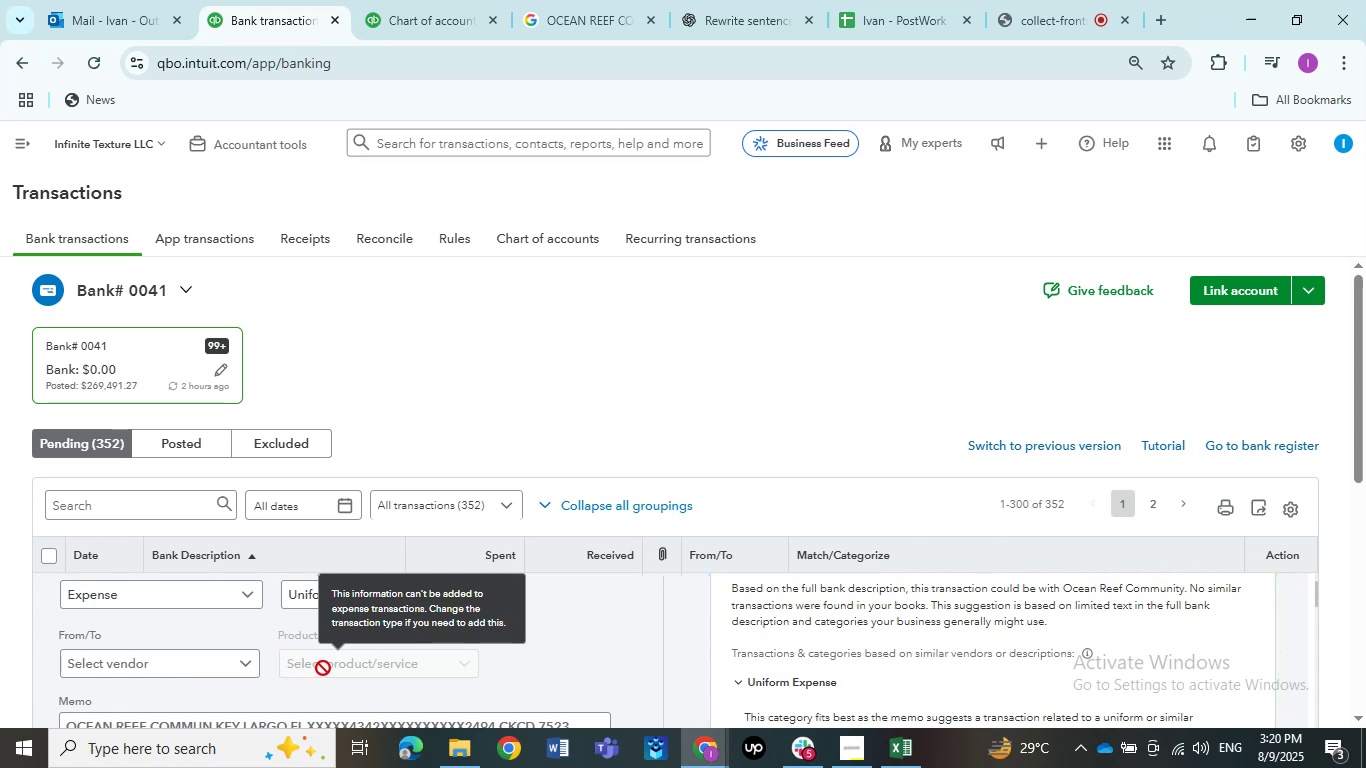 
mouse_move([380, 685])
 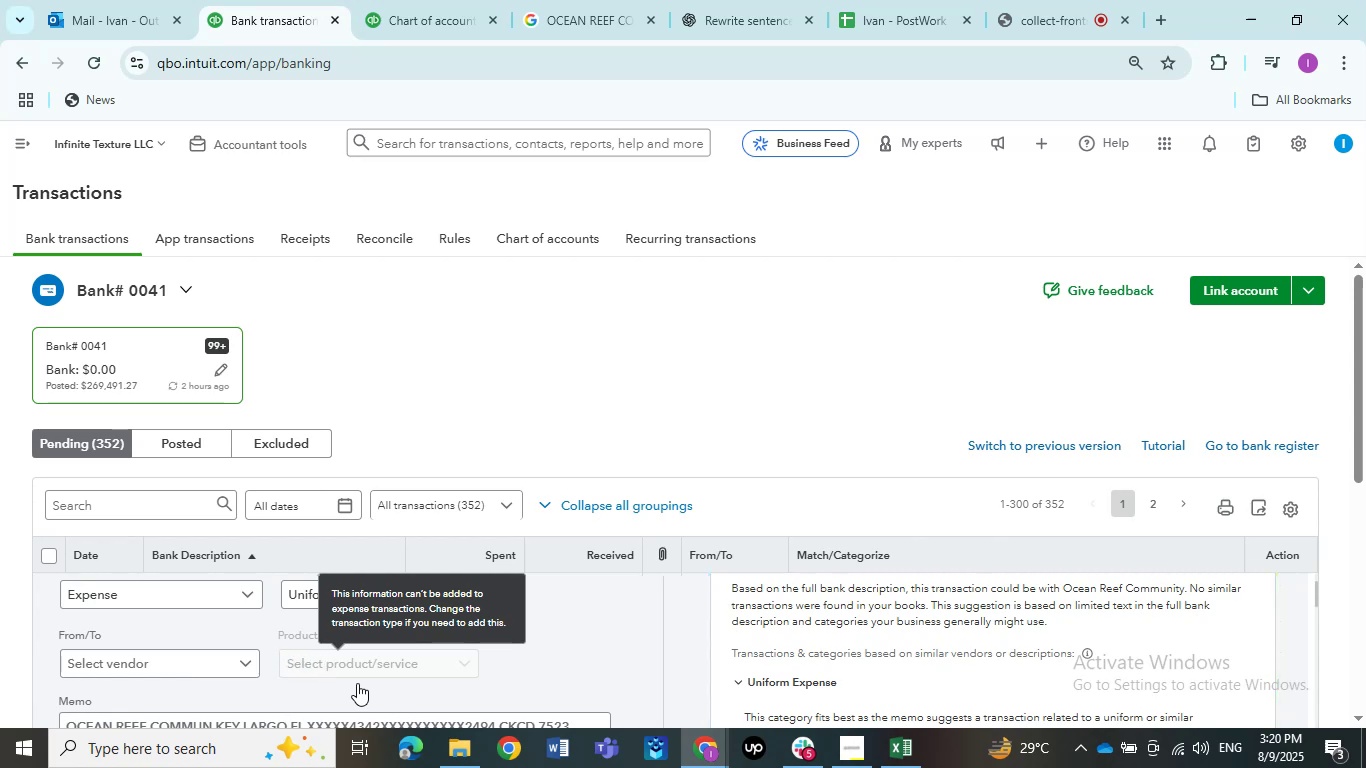 
scroll: coordinate [216, 638], scroll_direction: up, amount: 2.0
 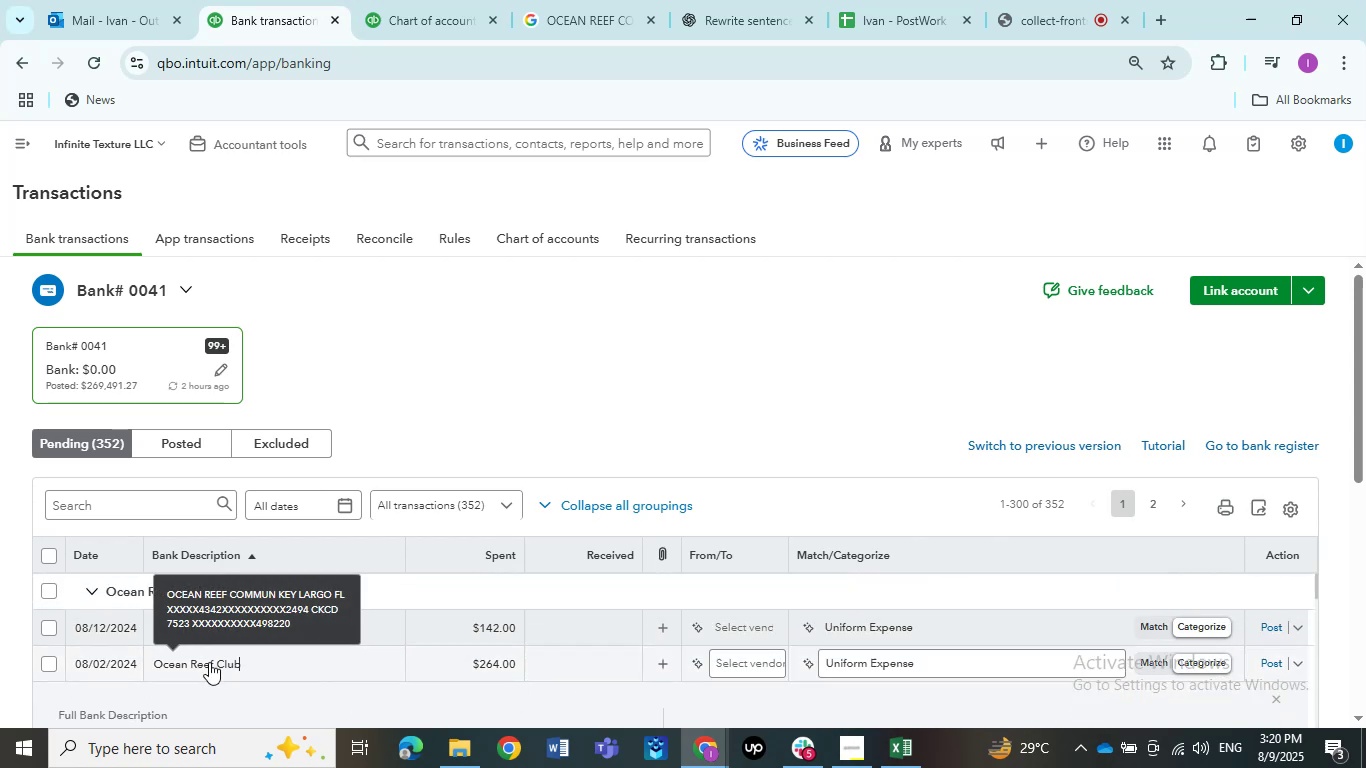 
left_click([209, 663])
 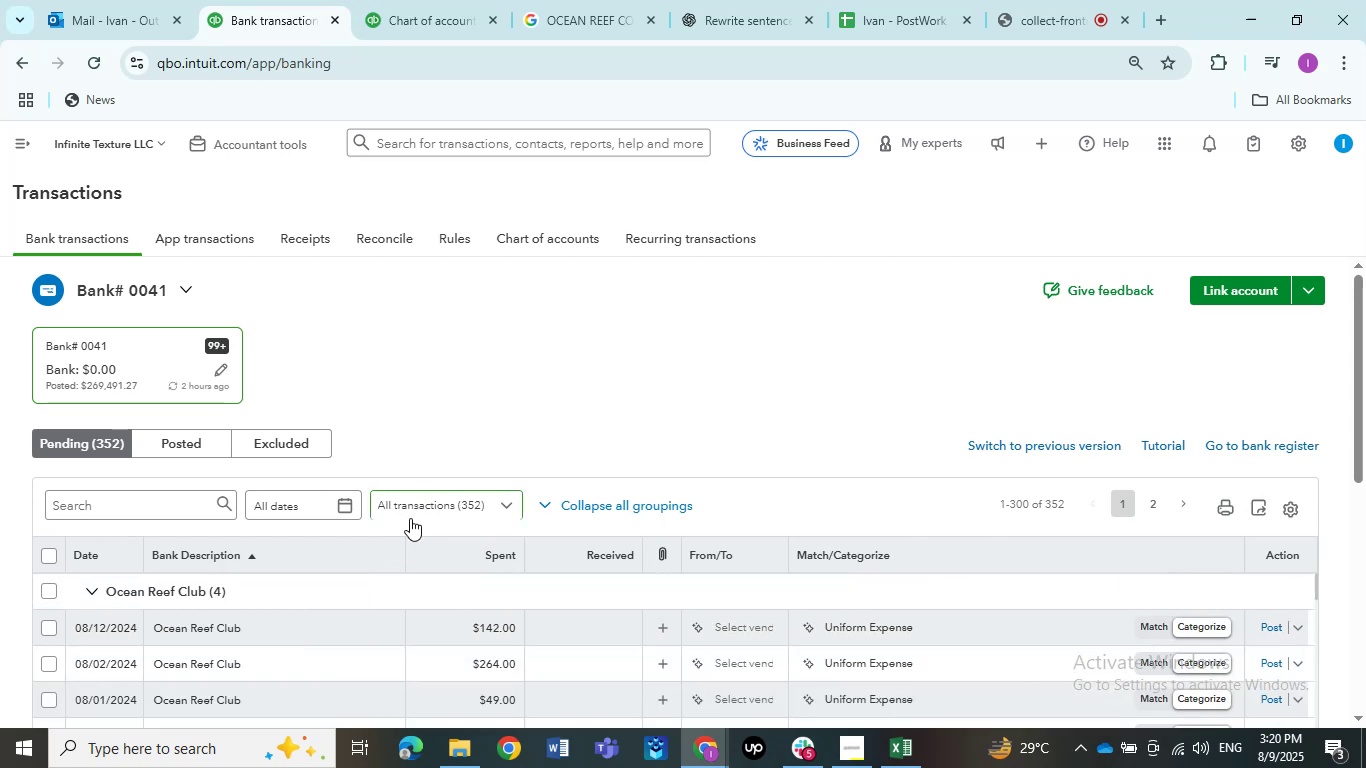 
left_click([581, 23])
 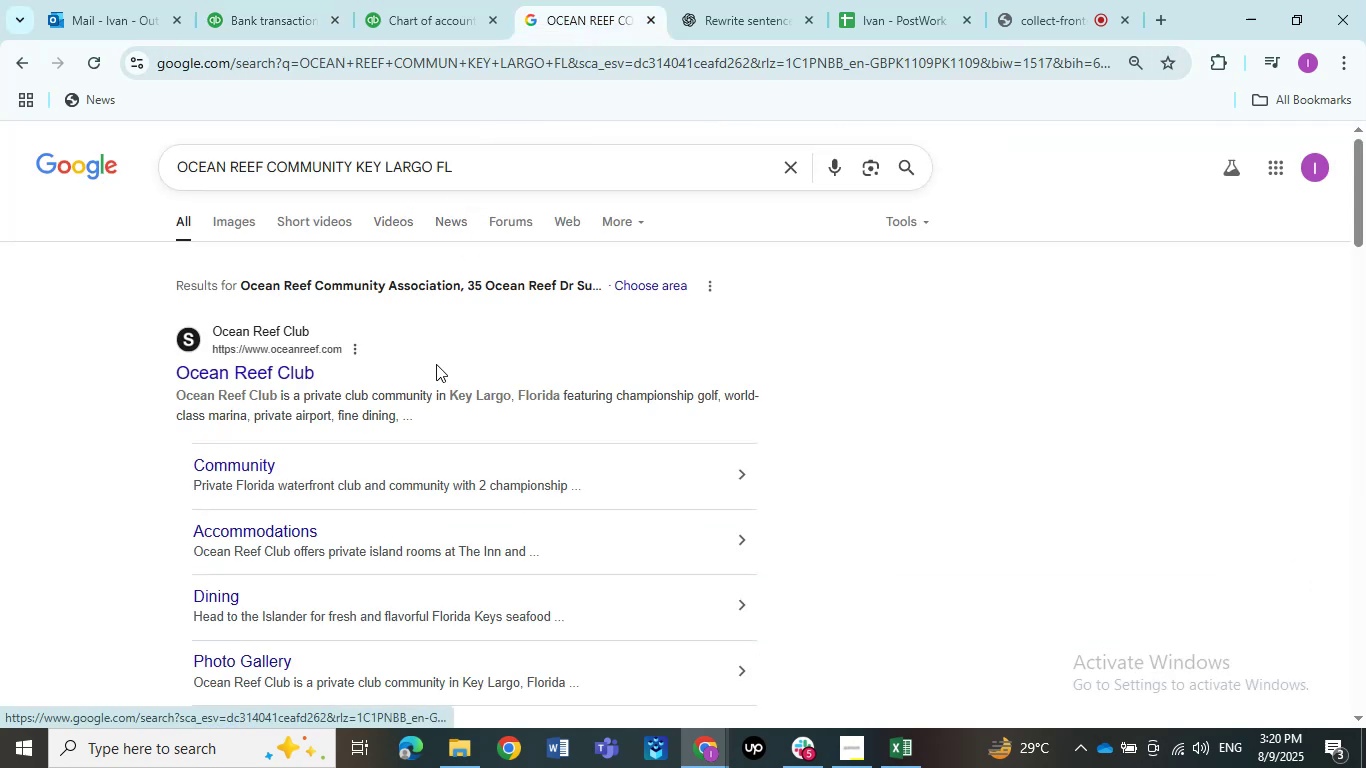 
scroll: coordinate [433, 370], scroll_direction: down, amount: 3.0
 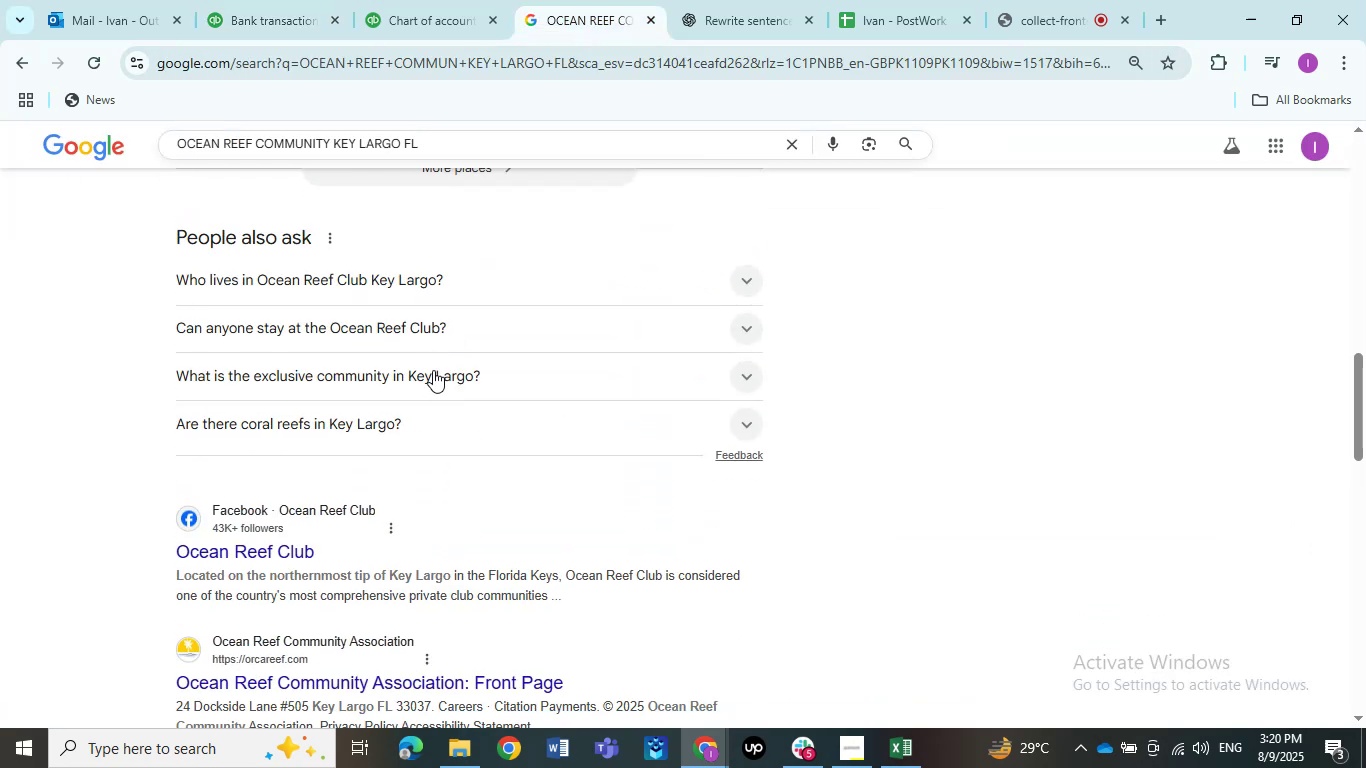 
scroll: coordinate [433, 370], scroll_direction: up, amount: 12.0
 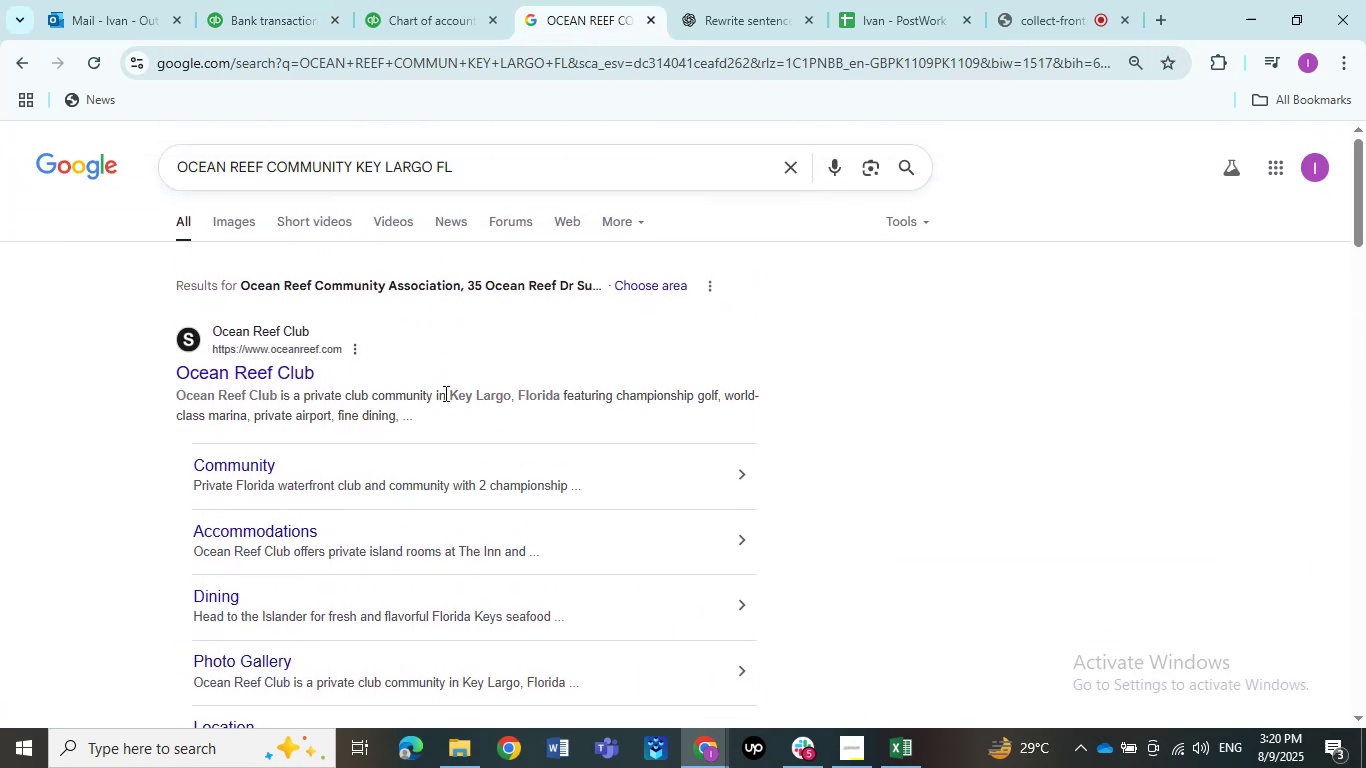 
left_click([203, 374])
 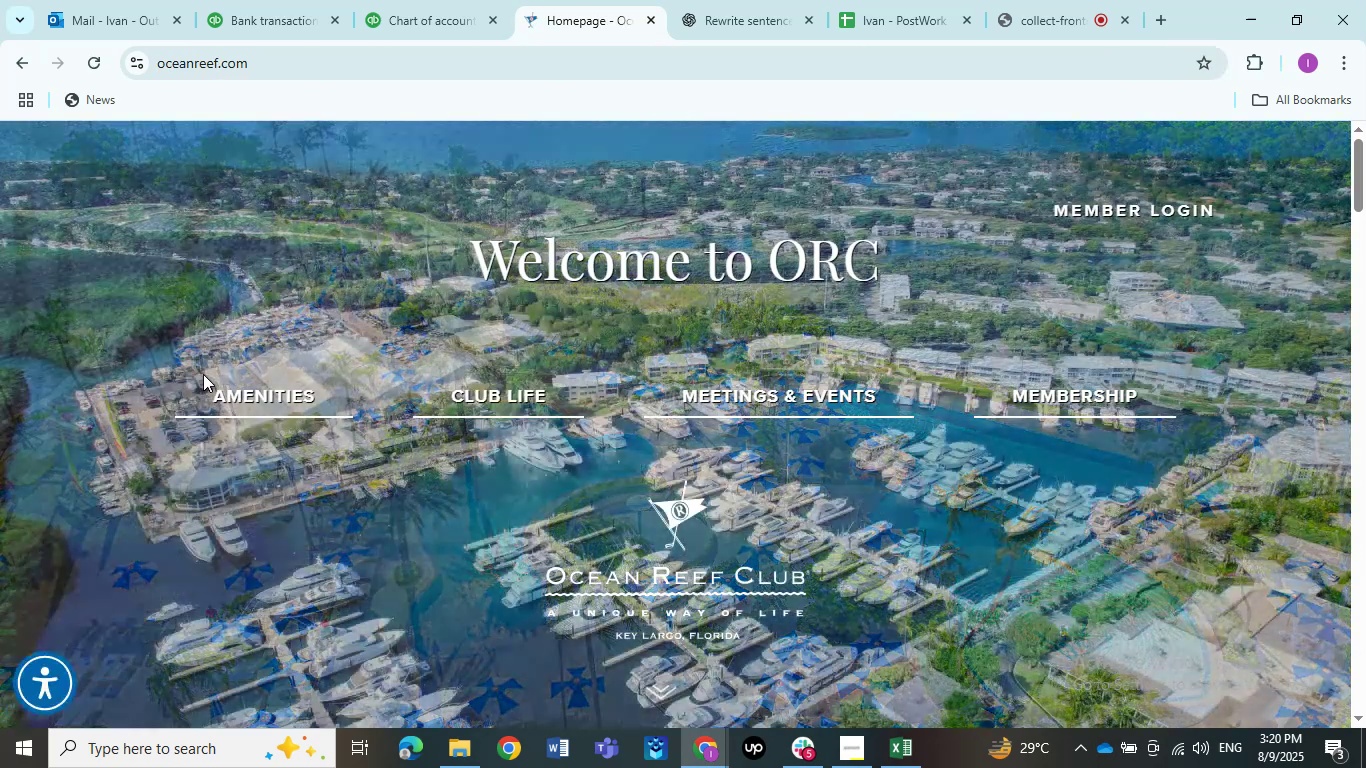 
wait(7.35)
 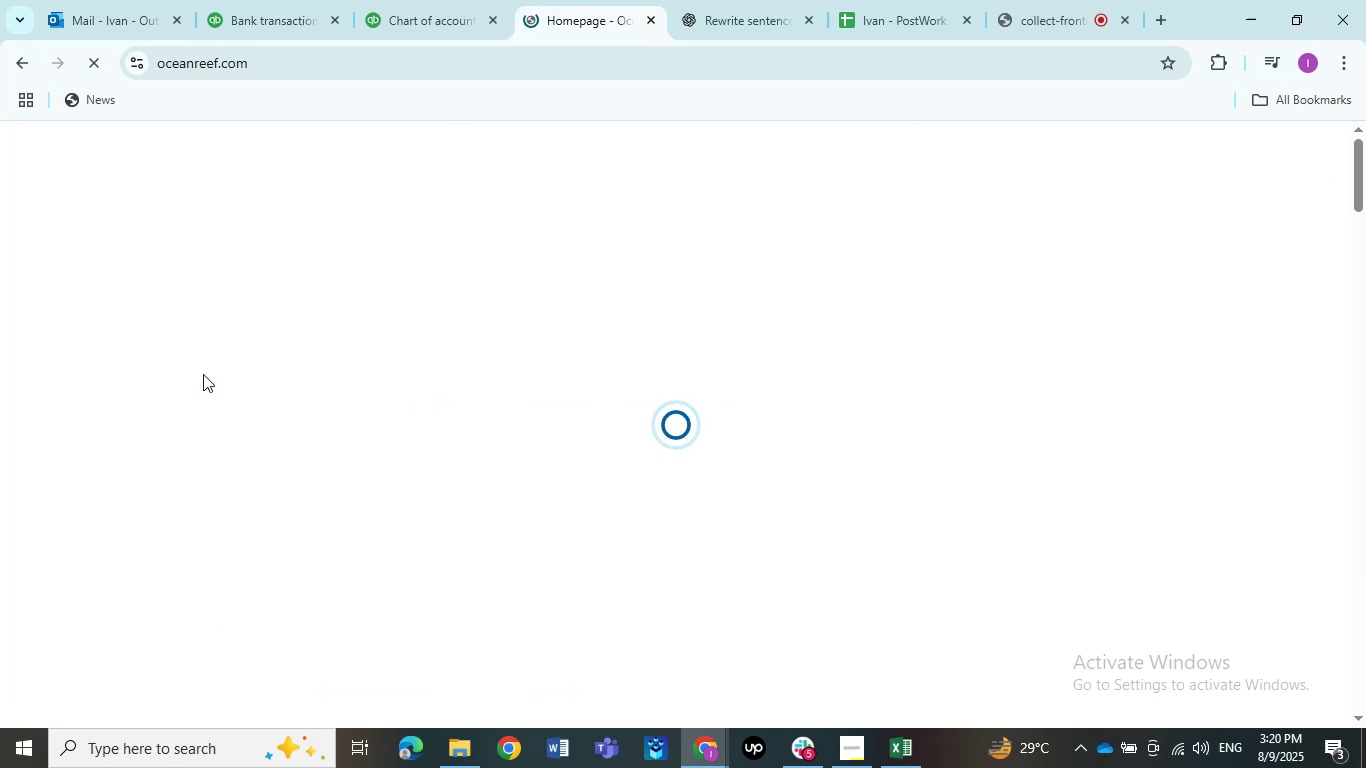 
scroll: coordinate [309, 481], scroll_direction: down, amount: 18.0
 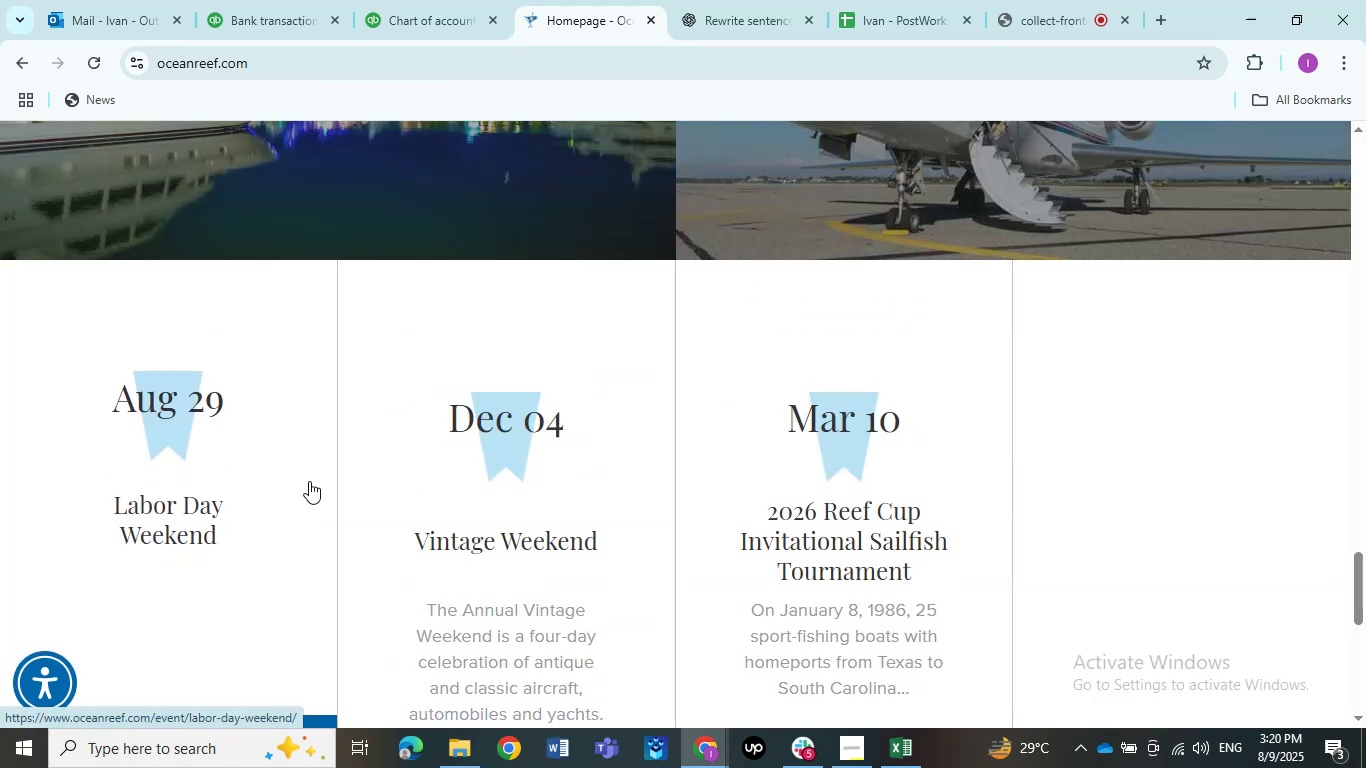 
scroll: coordinate [309, 481], scroll_direction: up, amount: 12.0
 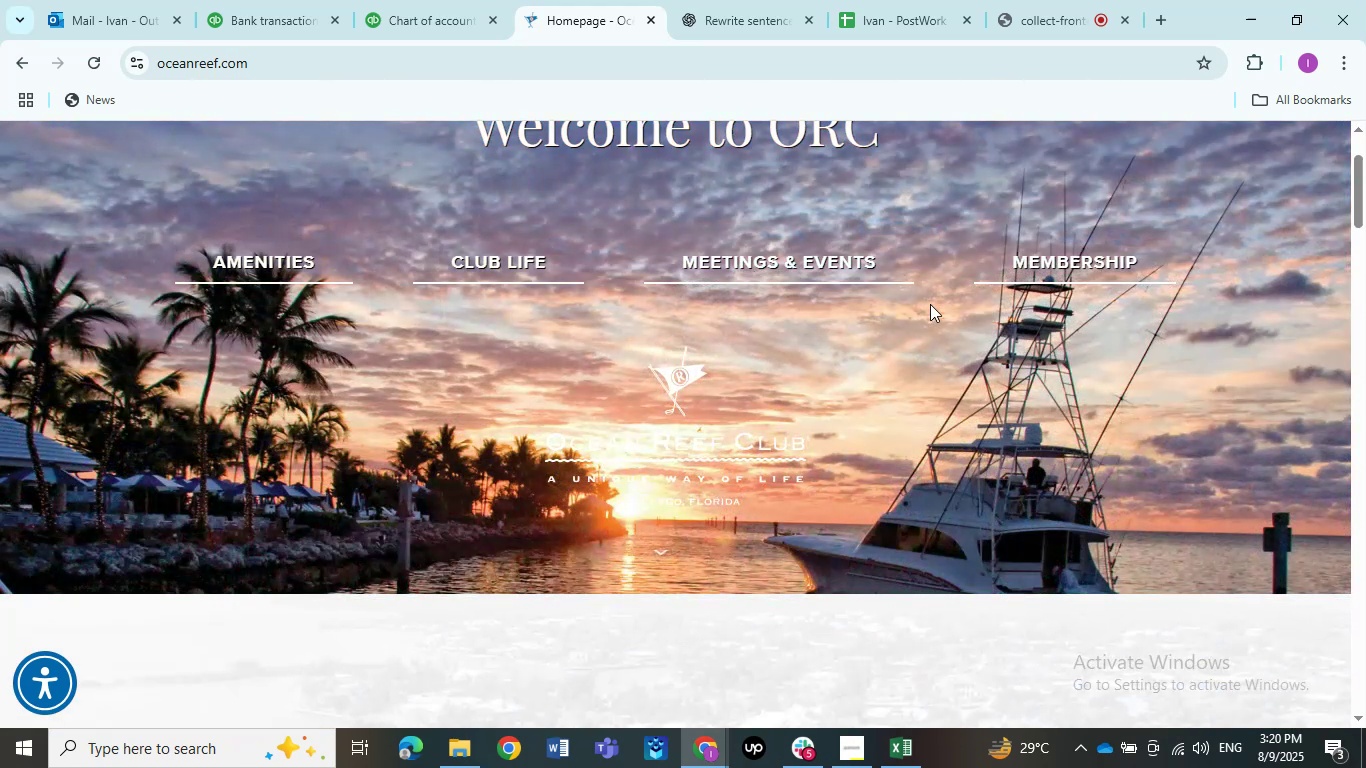 
left_click([1029, 279])
 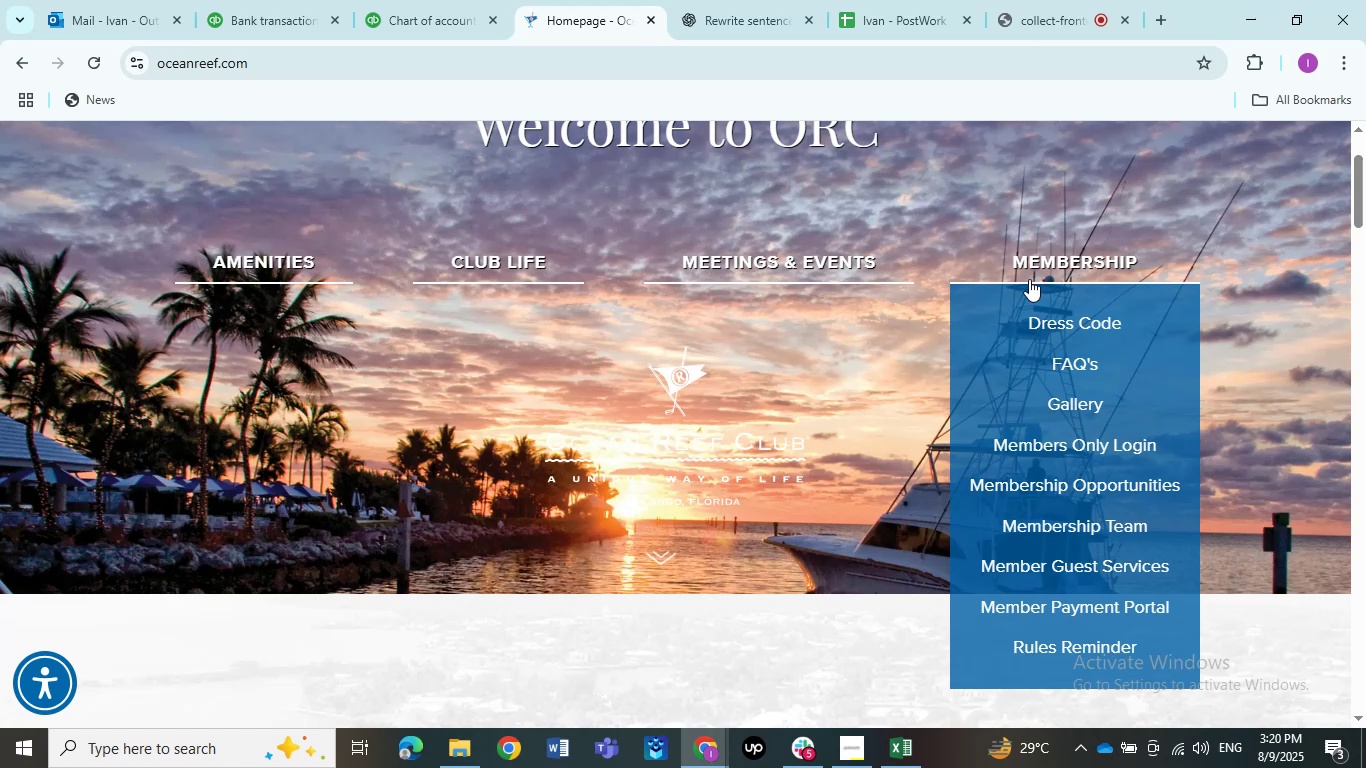 
left_click([1068, 252])
 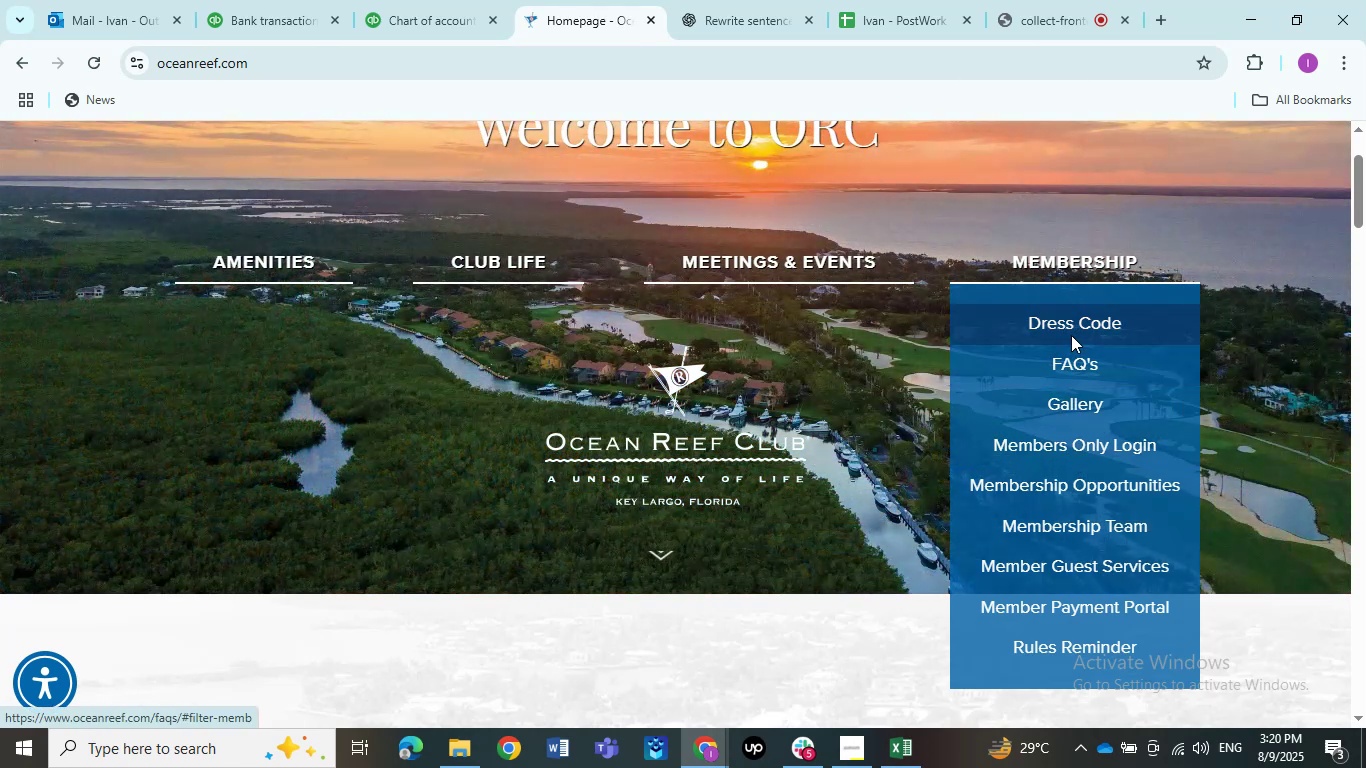 
scroll: coordinate [1056, 605], scroll_direction: down, amount: 2.0
 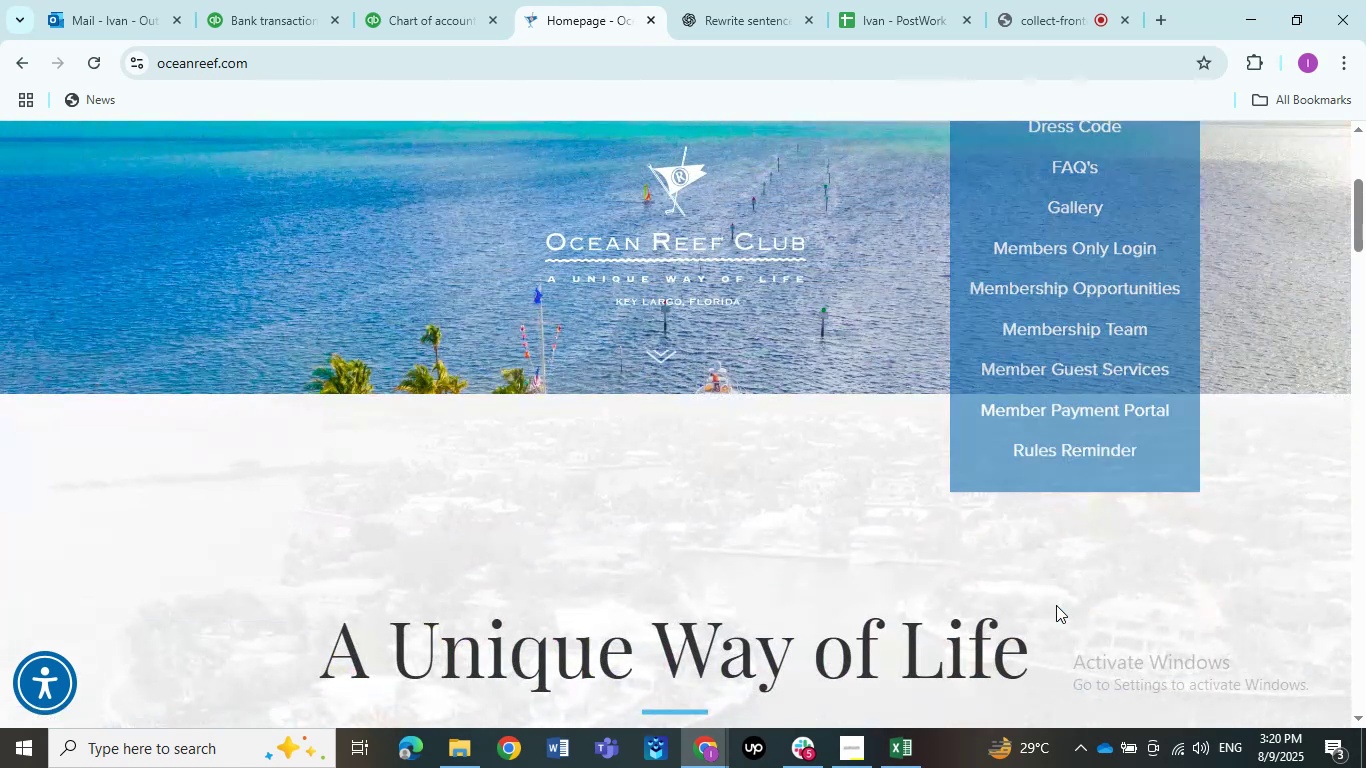 
scroll: coordinate [1053, 576], scroll_direction: up, amount: 3.0
 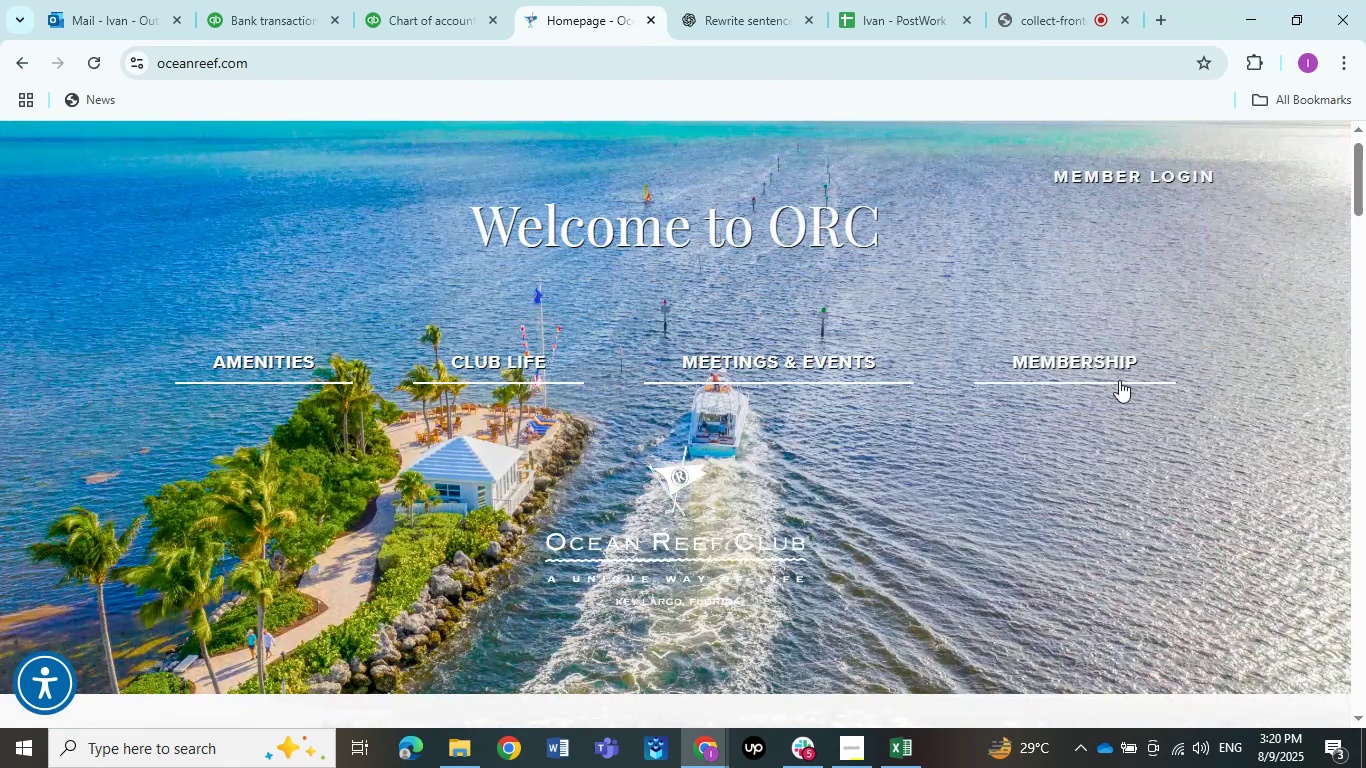 
left_click([1115, 372])
 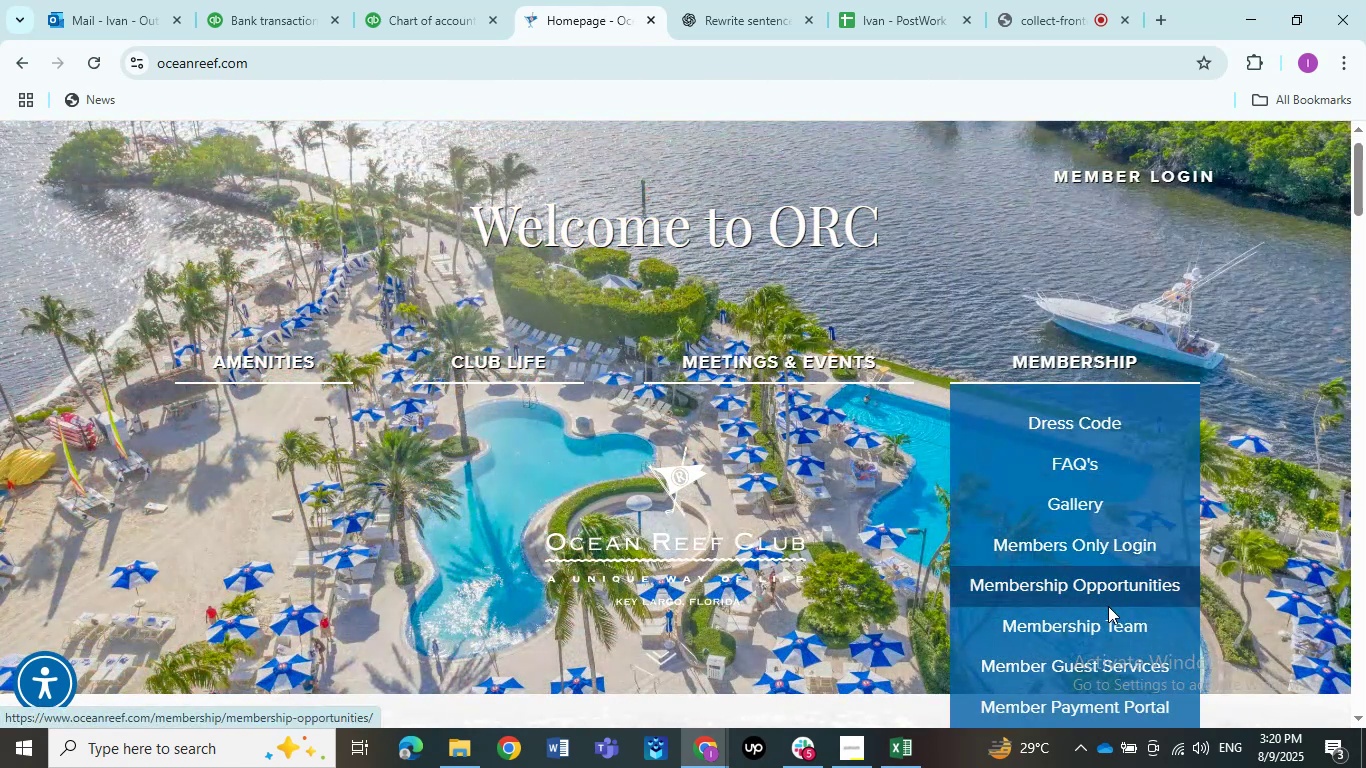 
scroll: coordinate [1106, 610], scroll_direction: down, amount: 1.0
 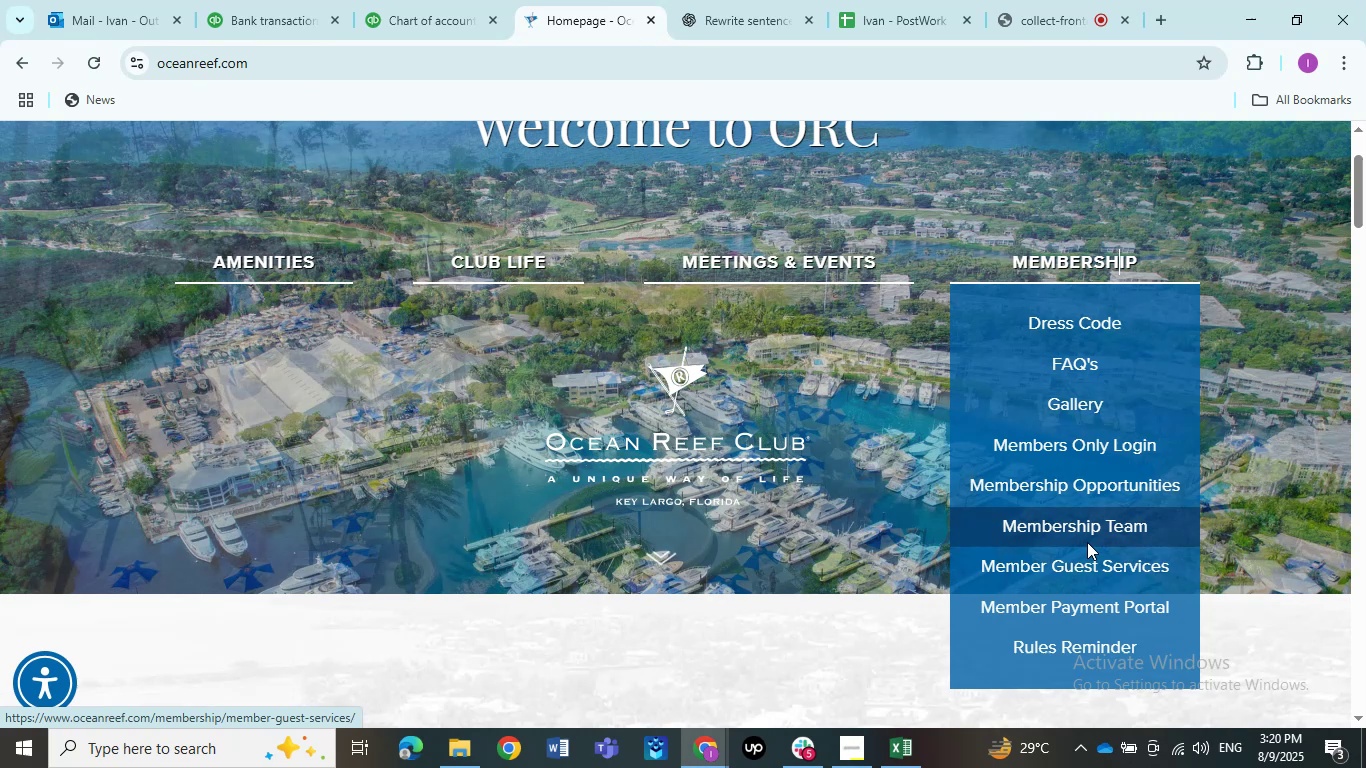 
left_click([1087, 542])
 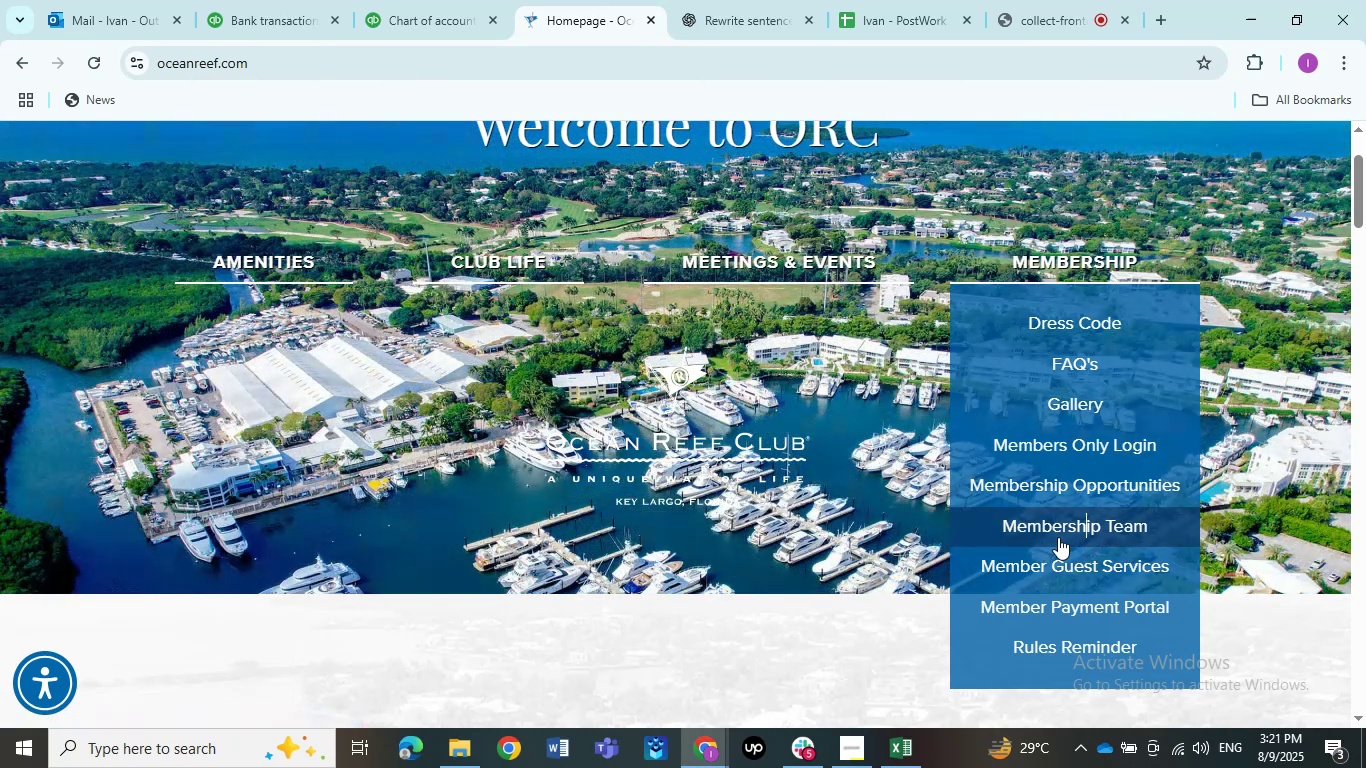 
left_click([1058, 537])
 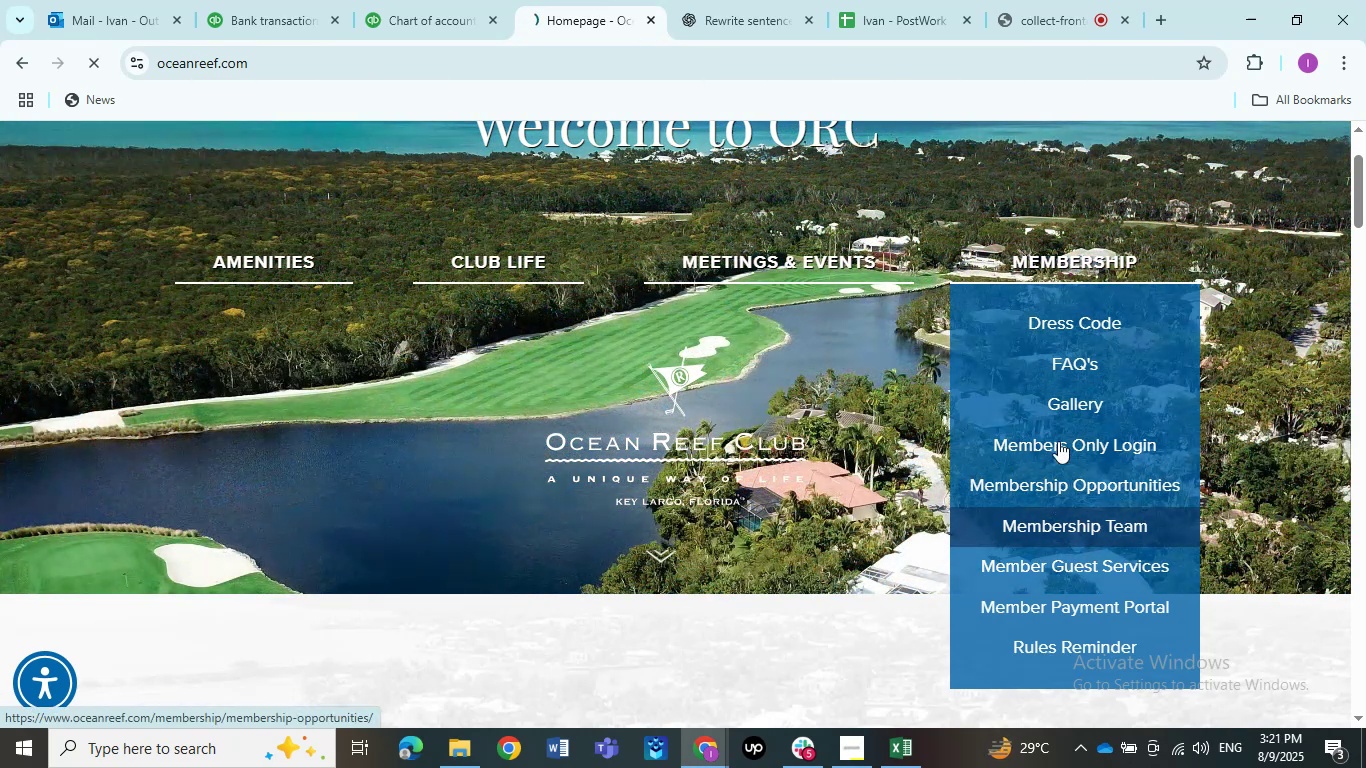 
left_click([1065, 394])
 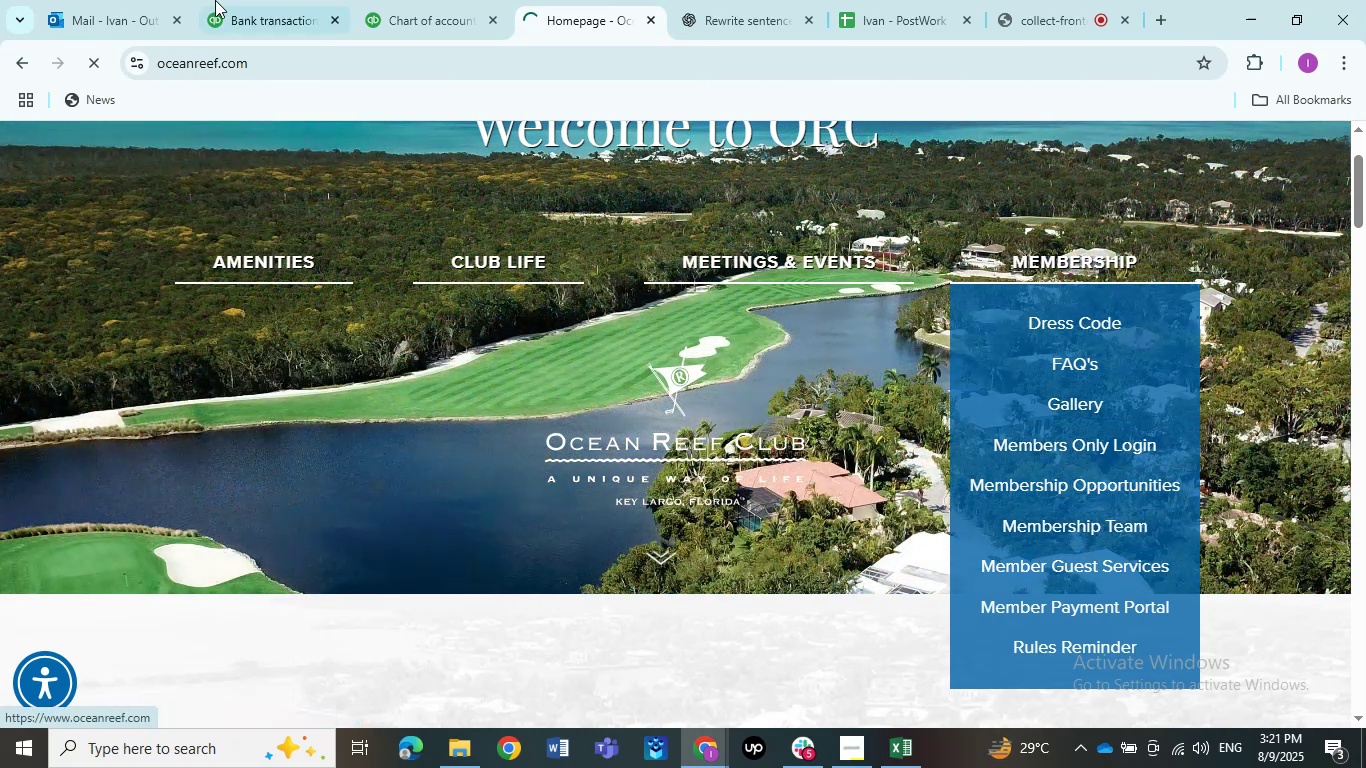 
left_click([294, 1])
 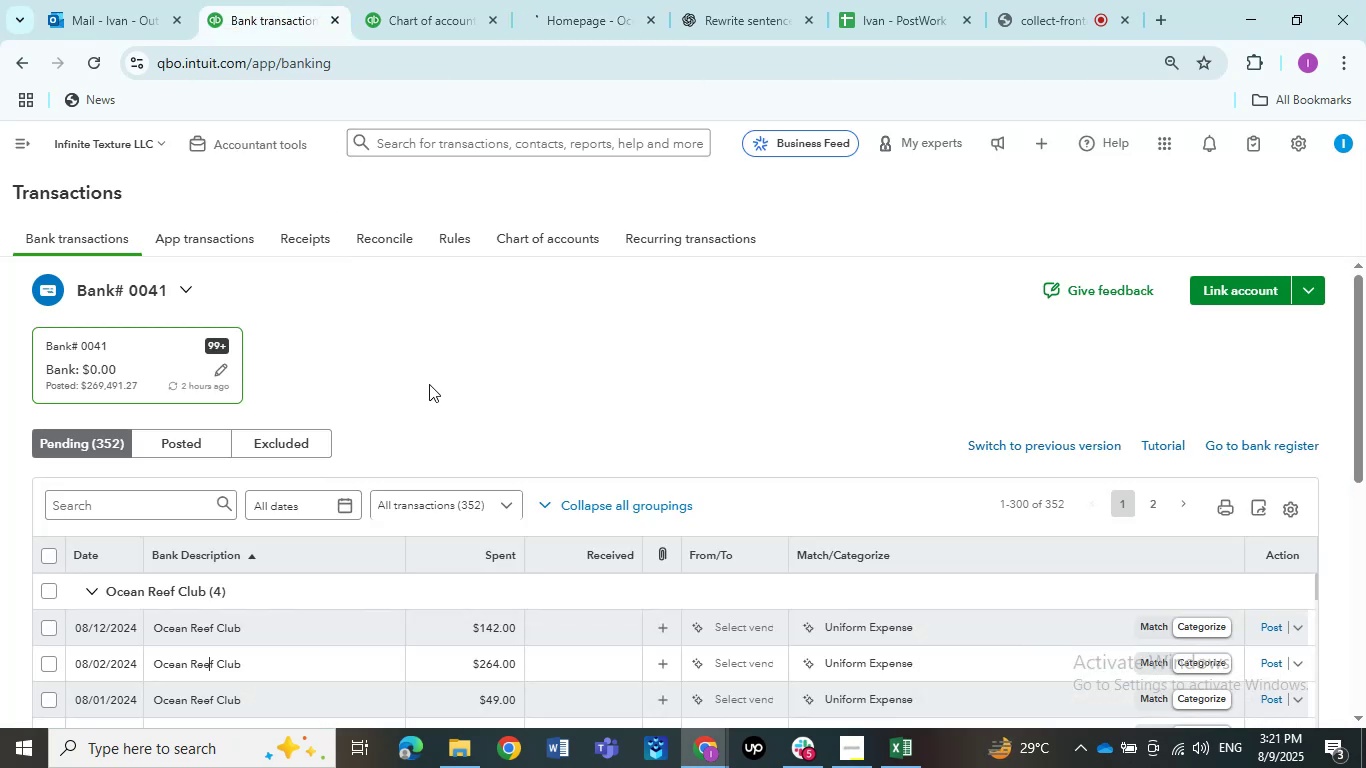 
scroll: coordinate [434, 383], scroll_direction: down, amount: 1.0
 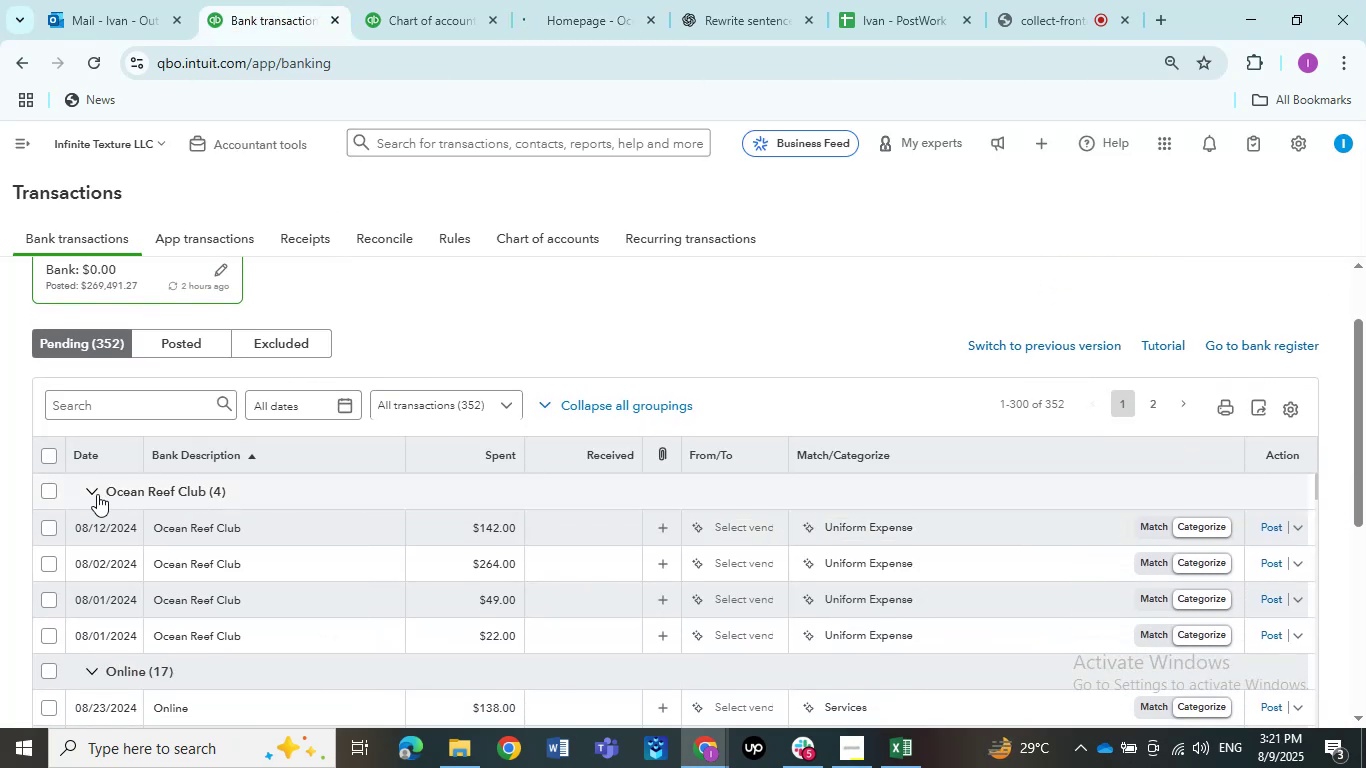 
left_click([49, 494])
 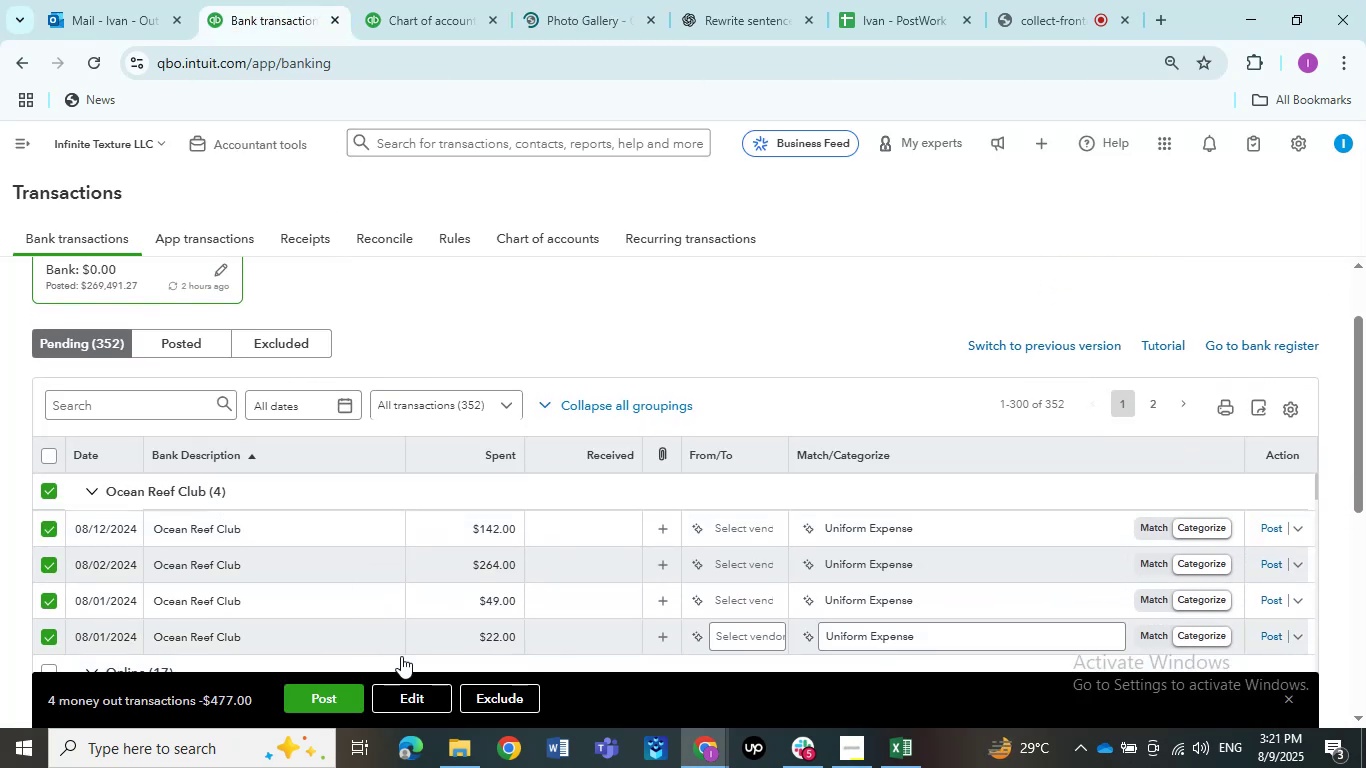 
left_click([419, 688])
 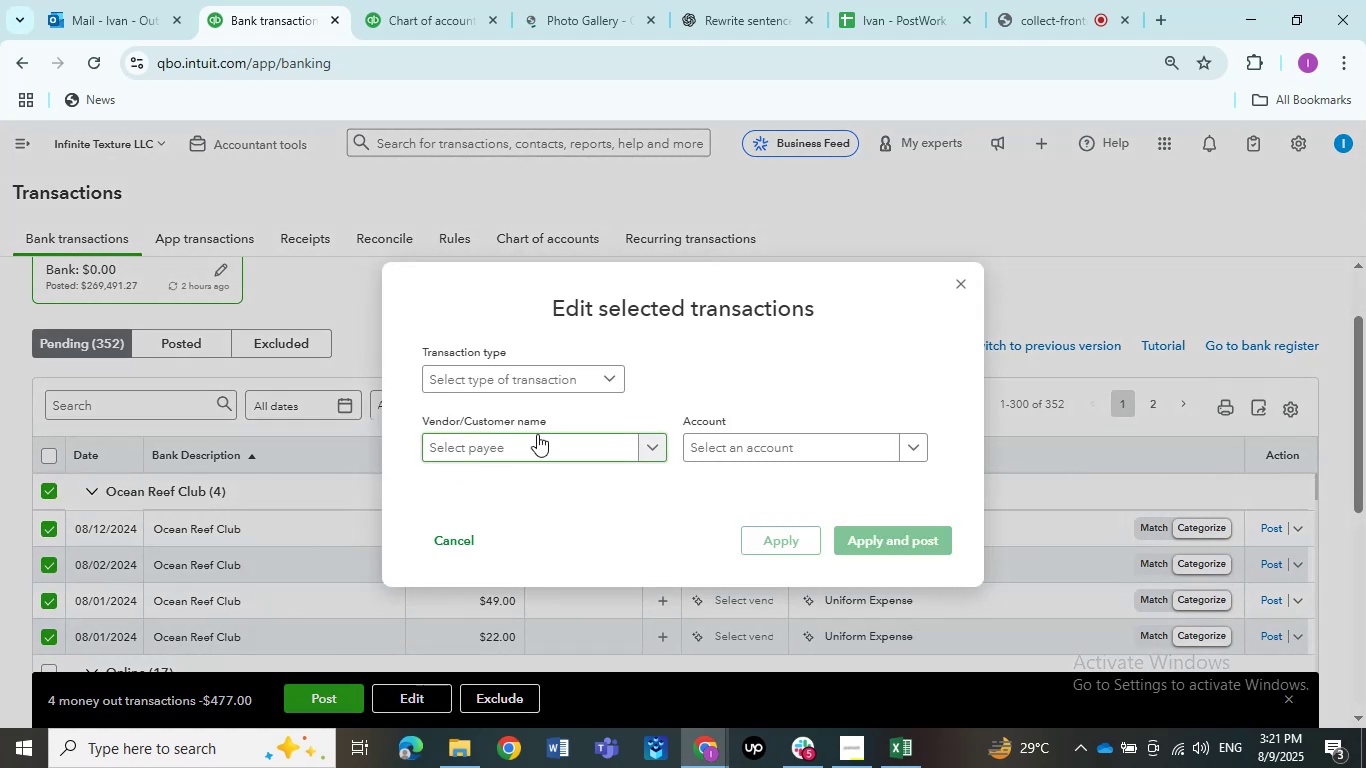 
left_click([795, 444])
 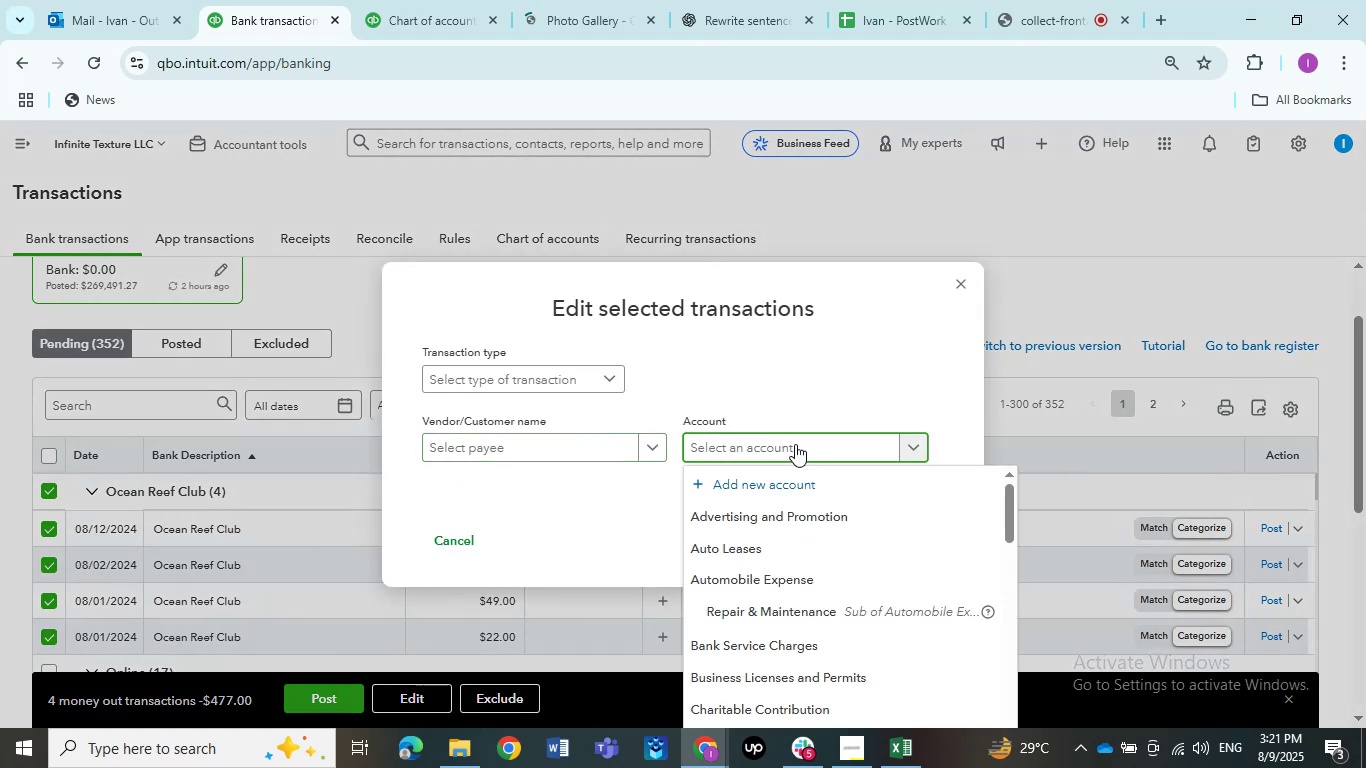 
type(meal)
 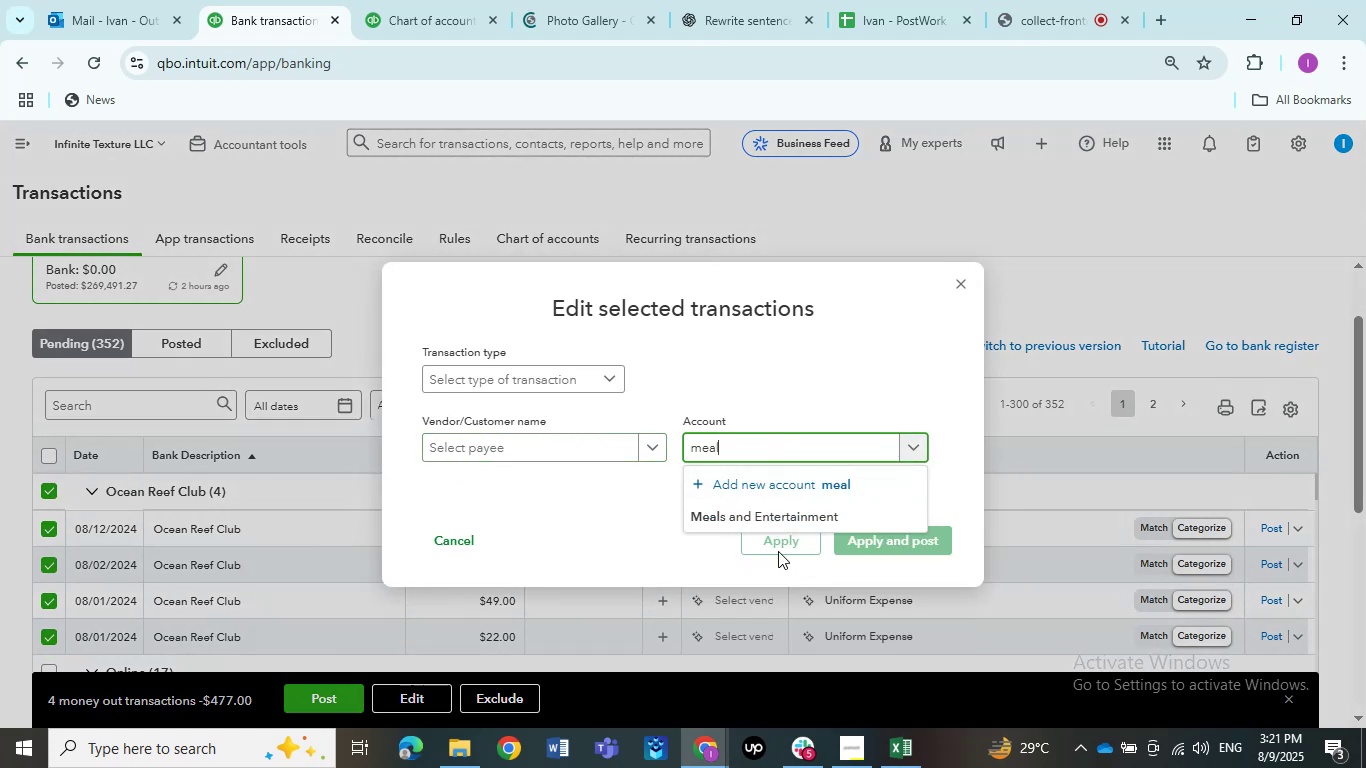 
left_click([766, 524])
 